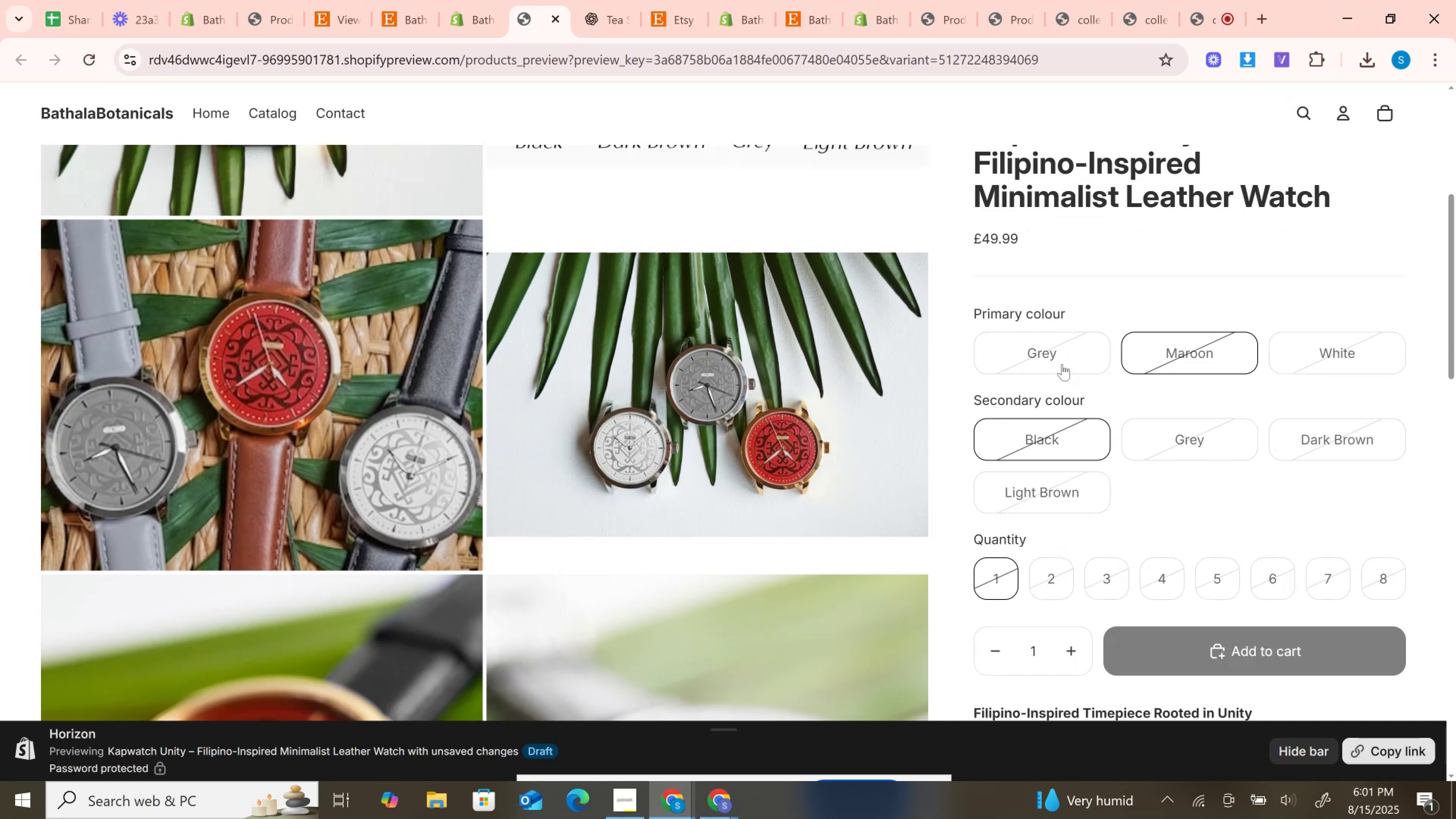 
left_click([1064, 350])
 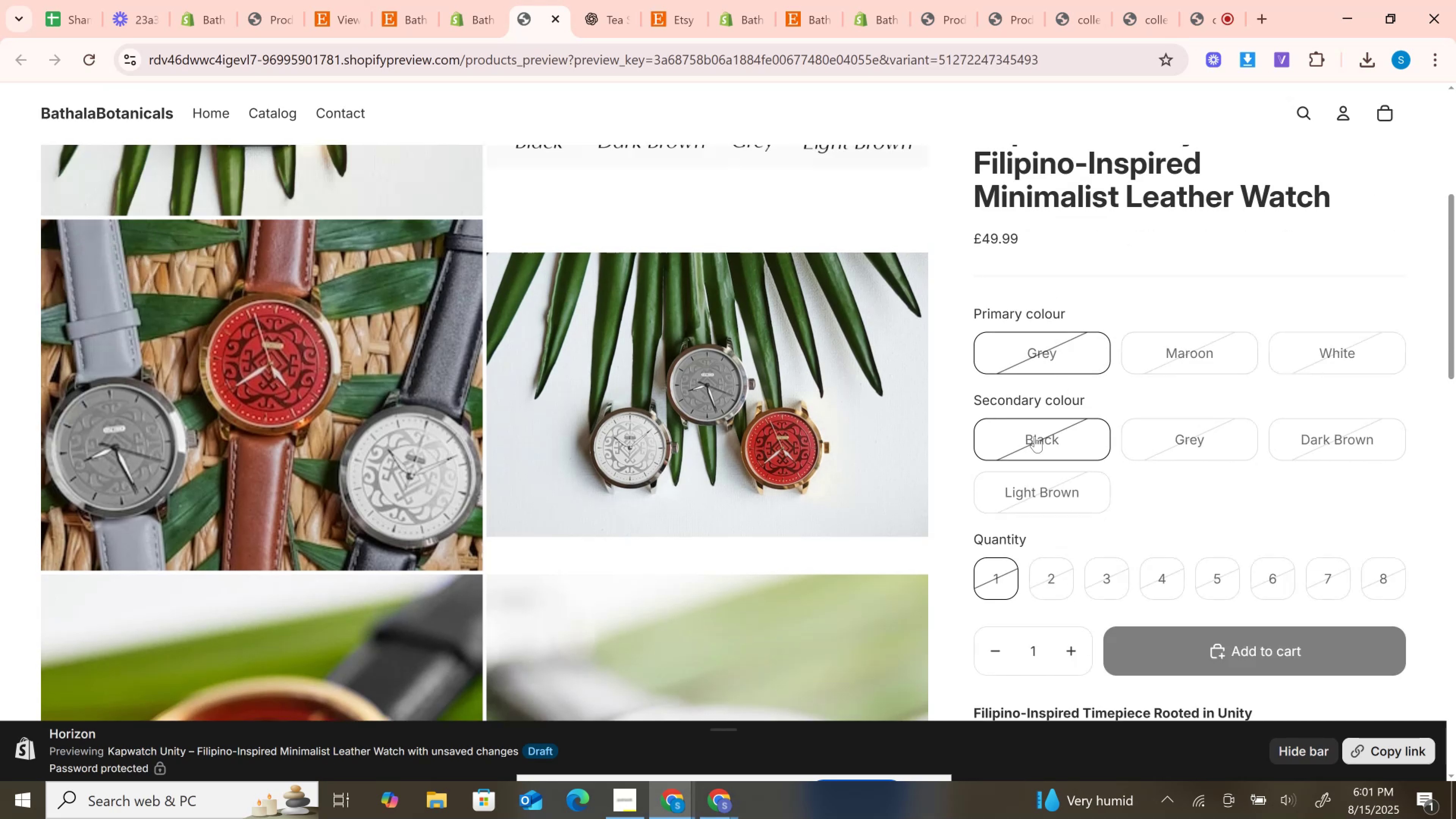 
left_click([1035, 436])
 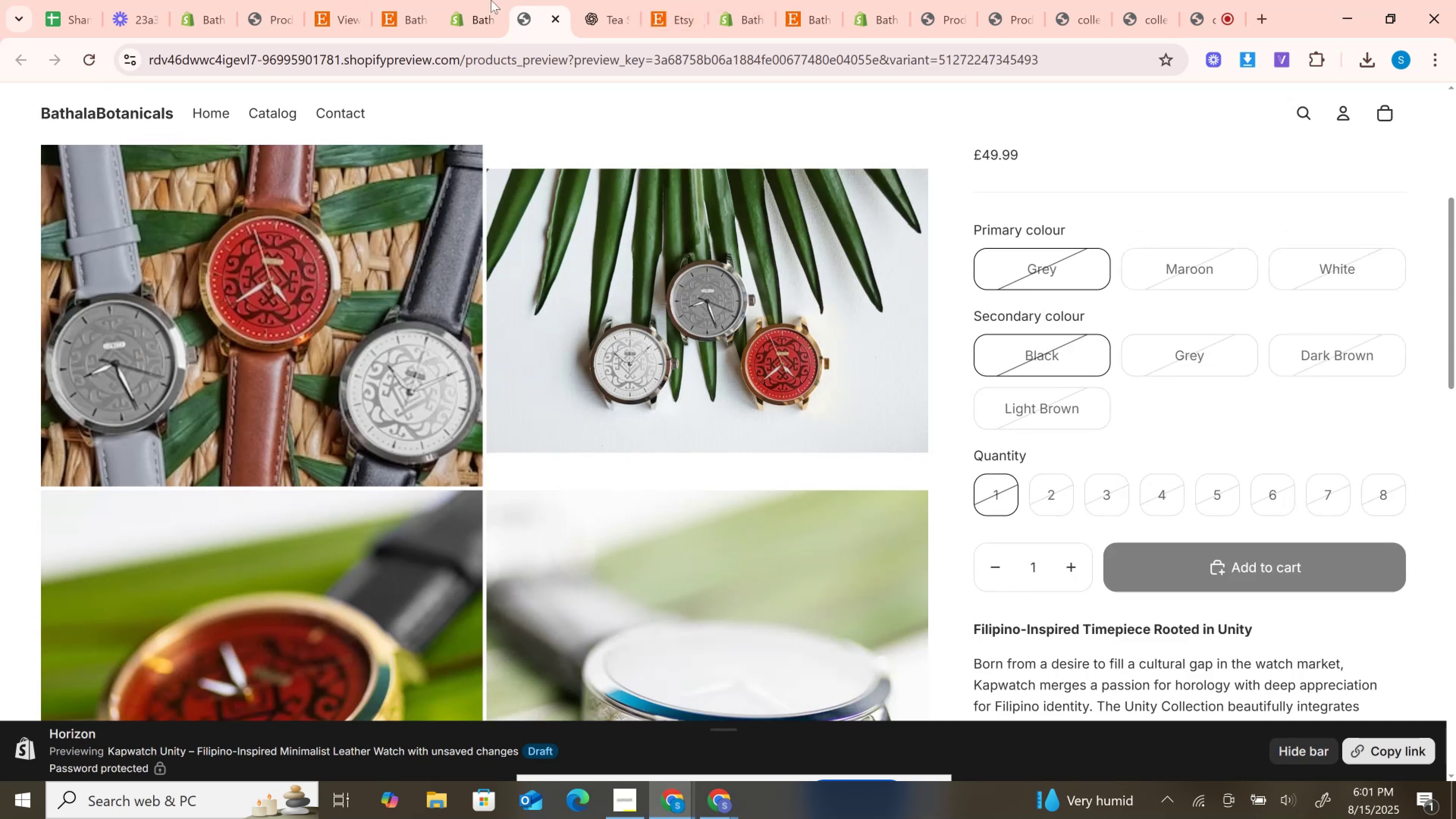 
left_click([486, 0])
 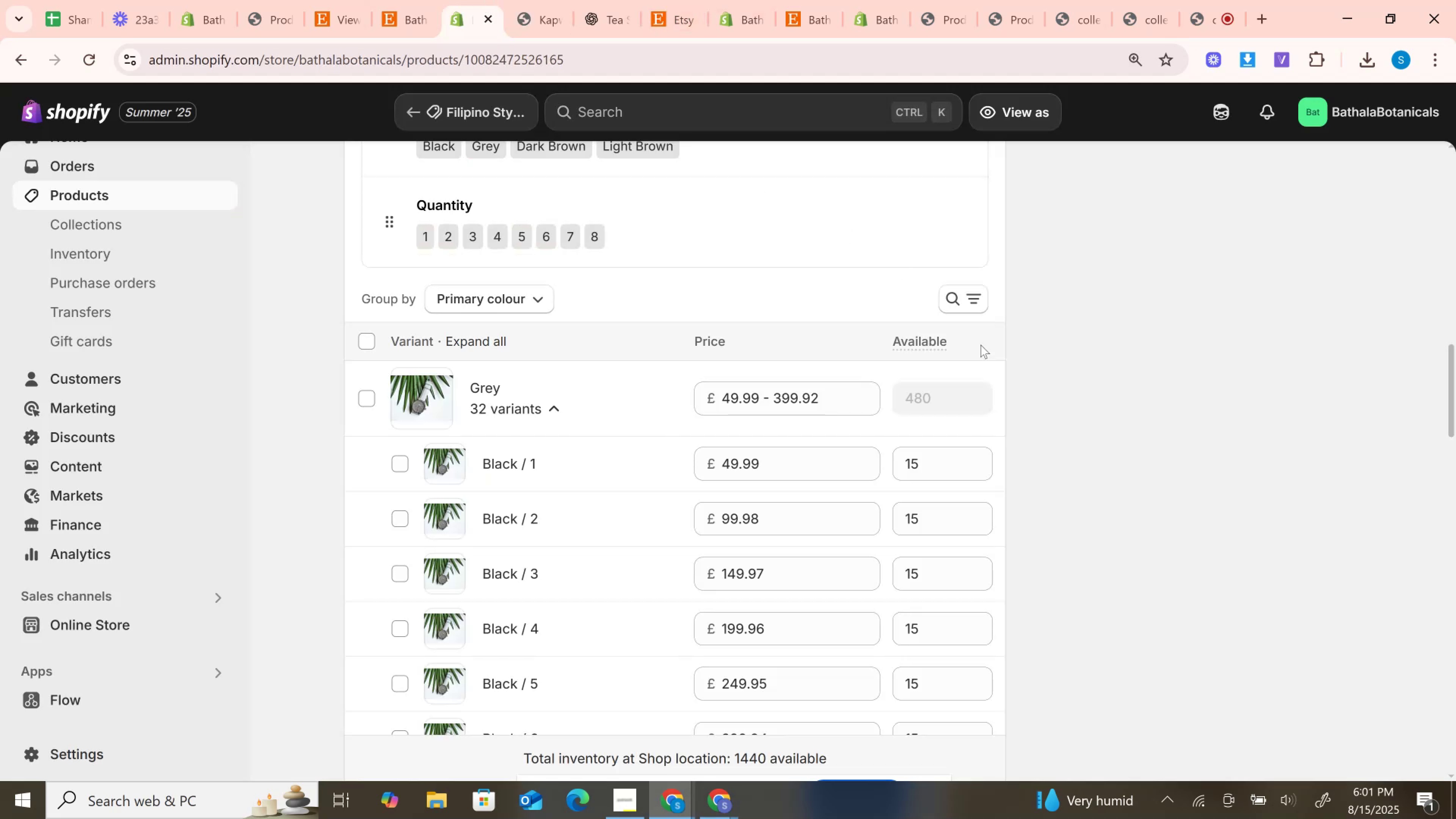 
scroll: coordinate [1028, 411], scroll_direction: down, amount: 21.0
 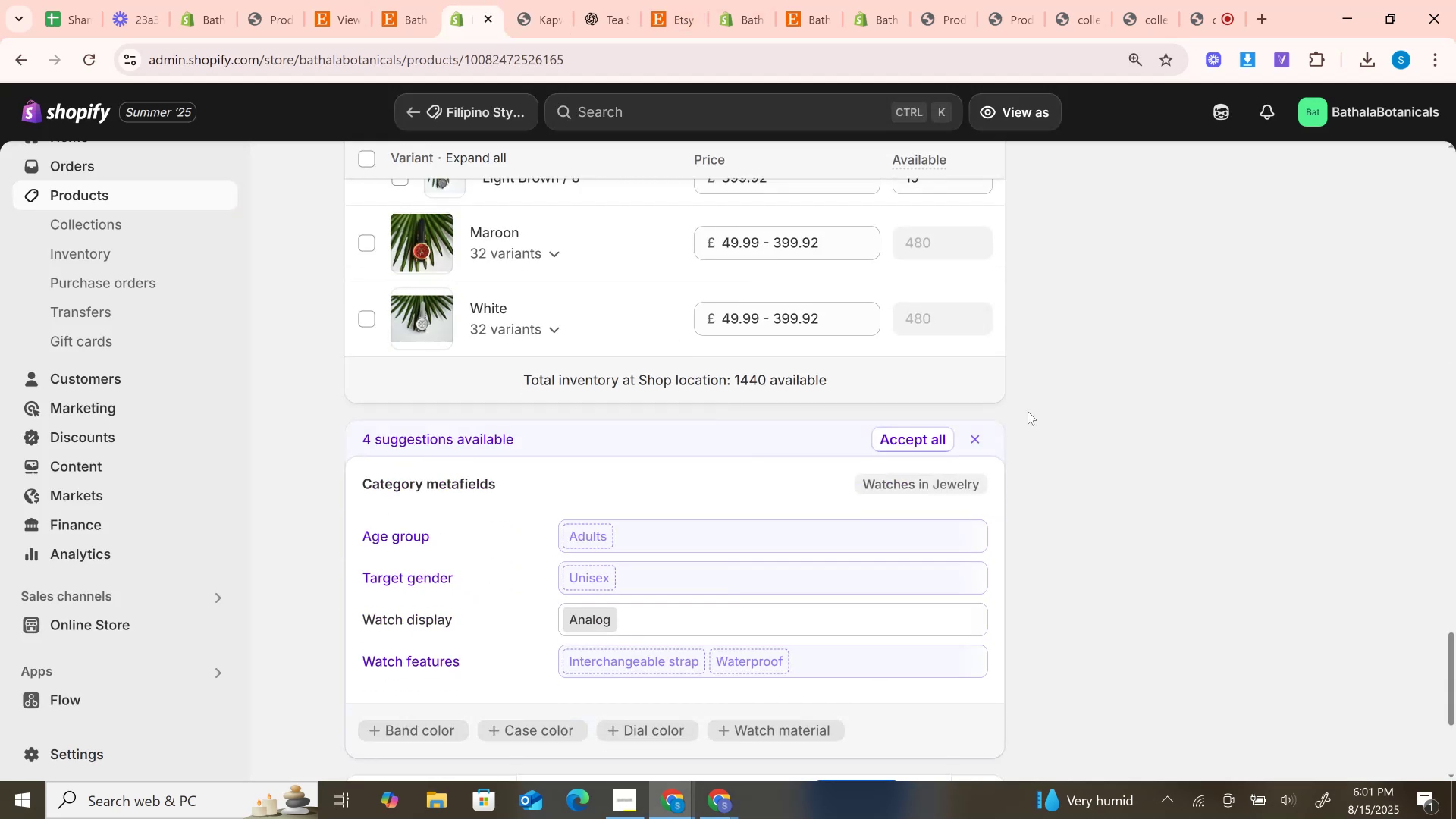 
scroll: coordinate [1028, 411], scroll_direction: up, amount: 15.0
 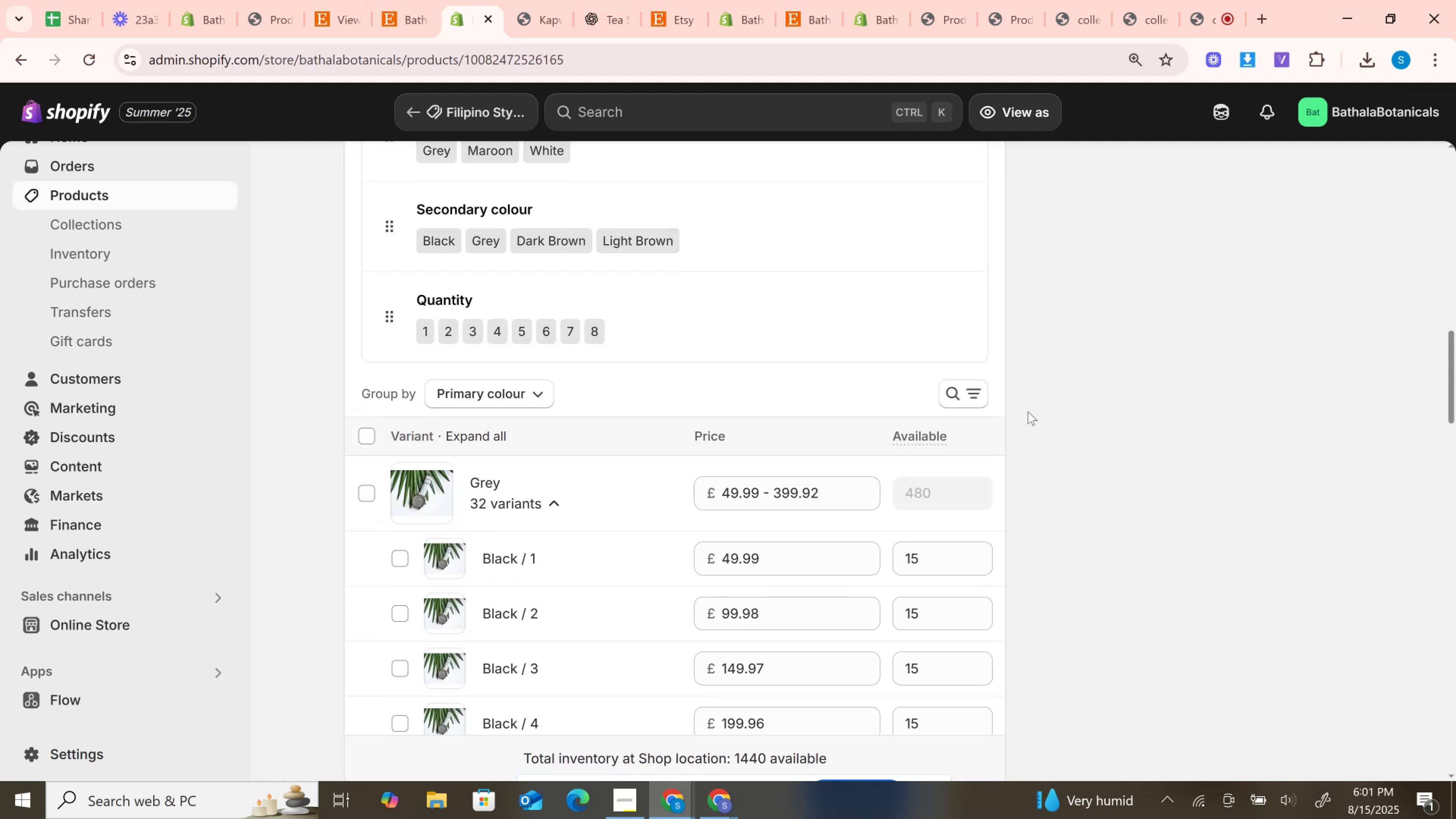 
scroll: coordinate [753, 394], scroll_direction: down, amount: 7.0
 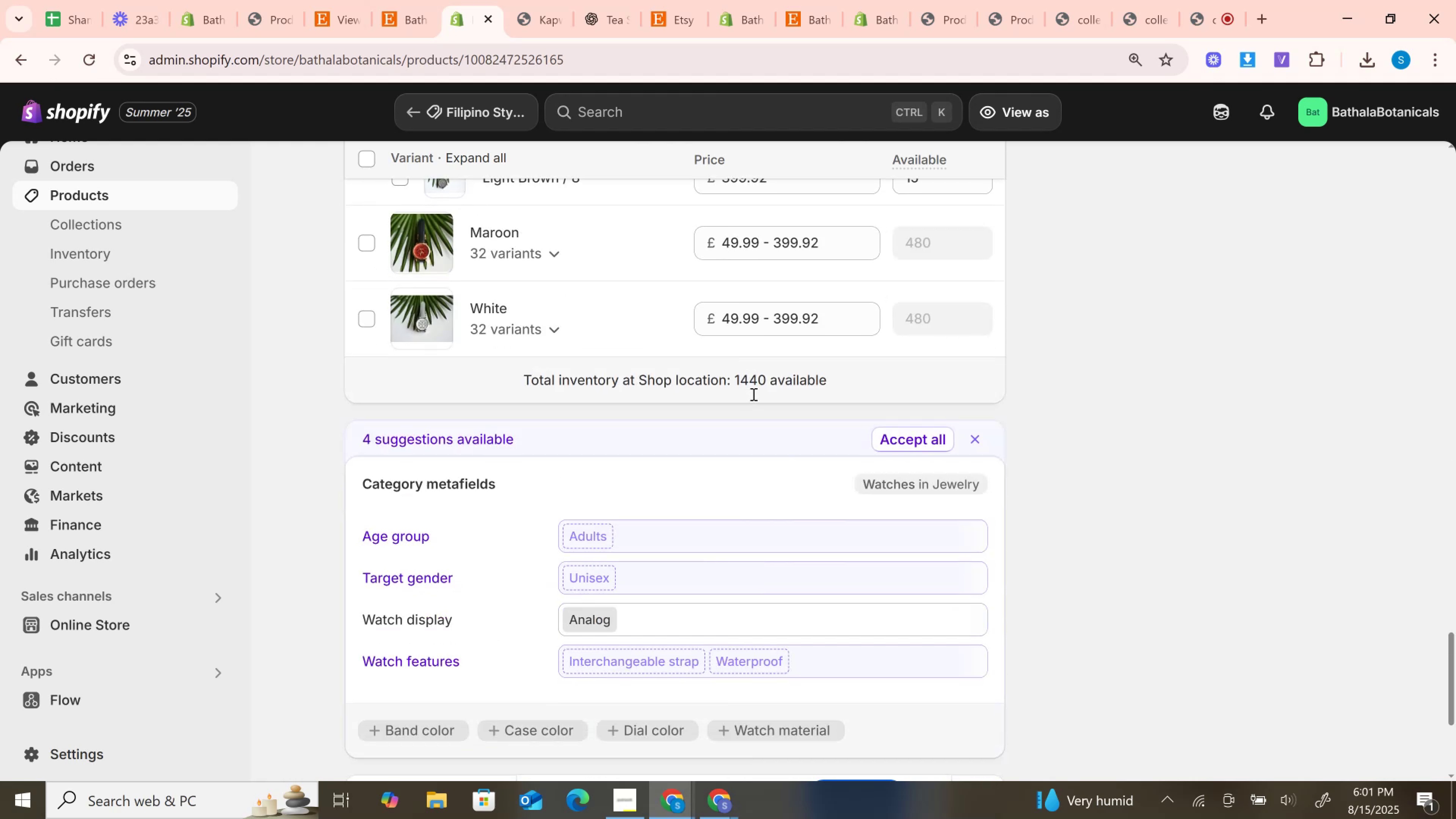 
scroll: coordinate [753, 394], scroll_direction: up, amount: 2.0
 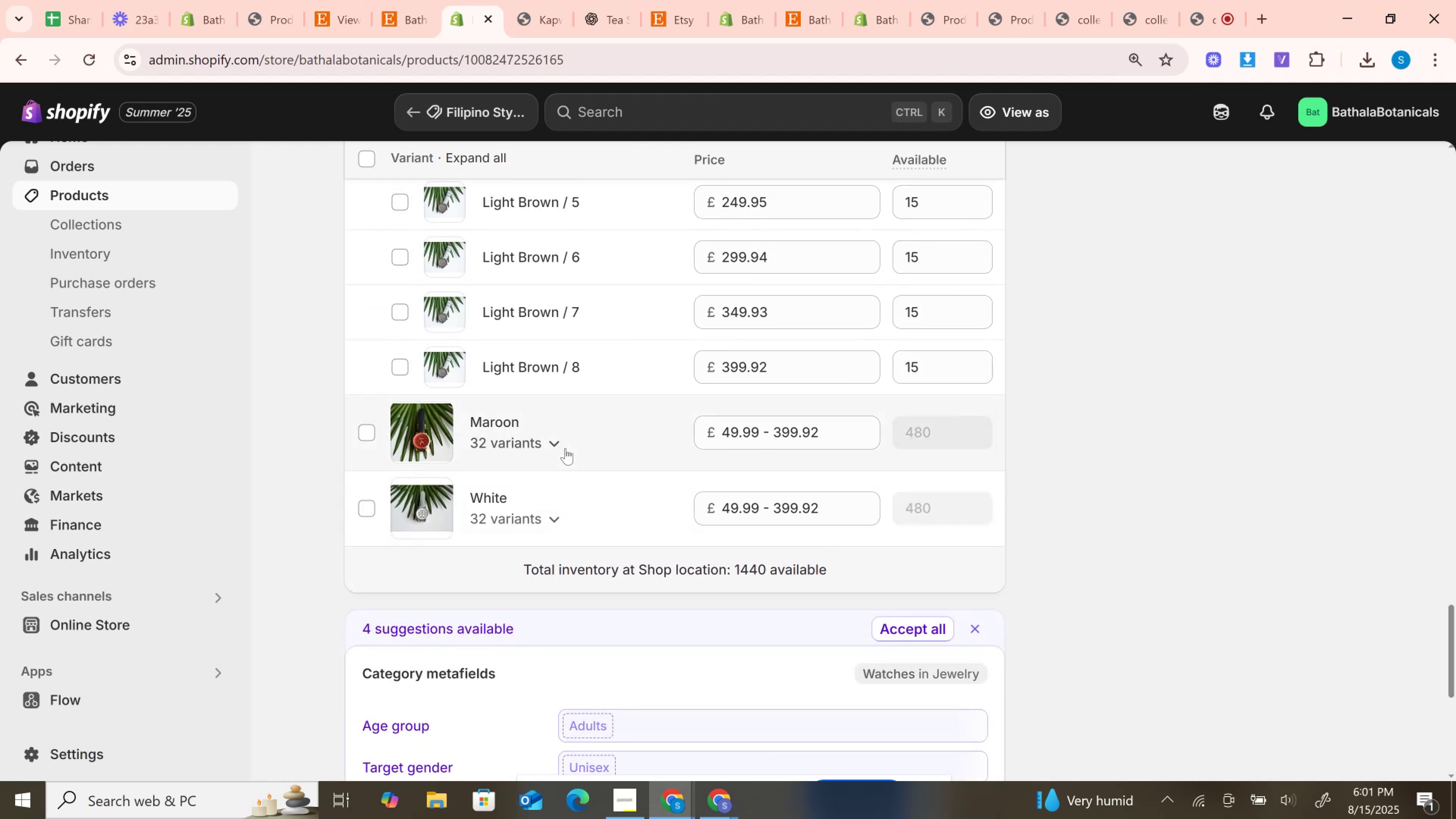 
left_click([561, 441])
 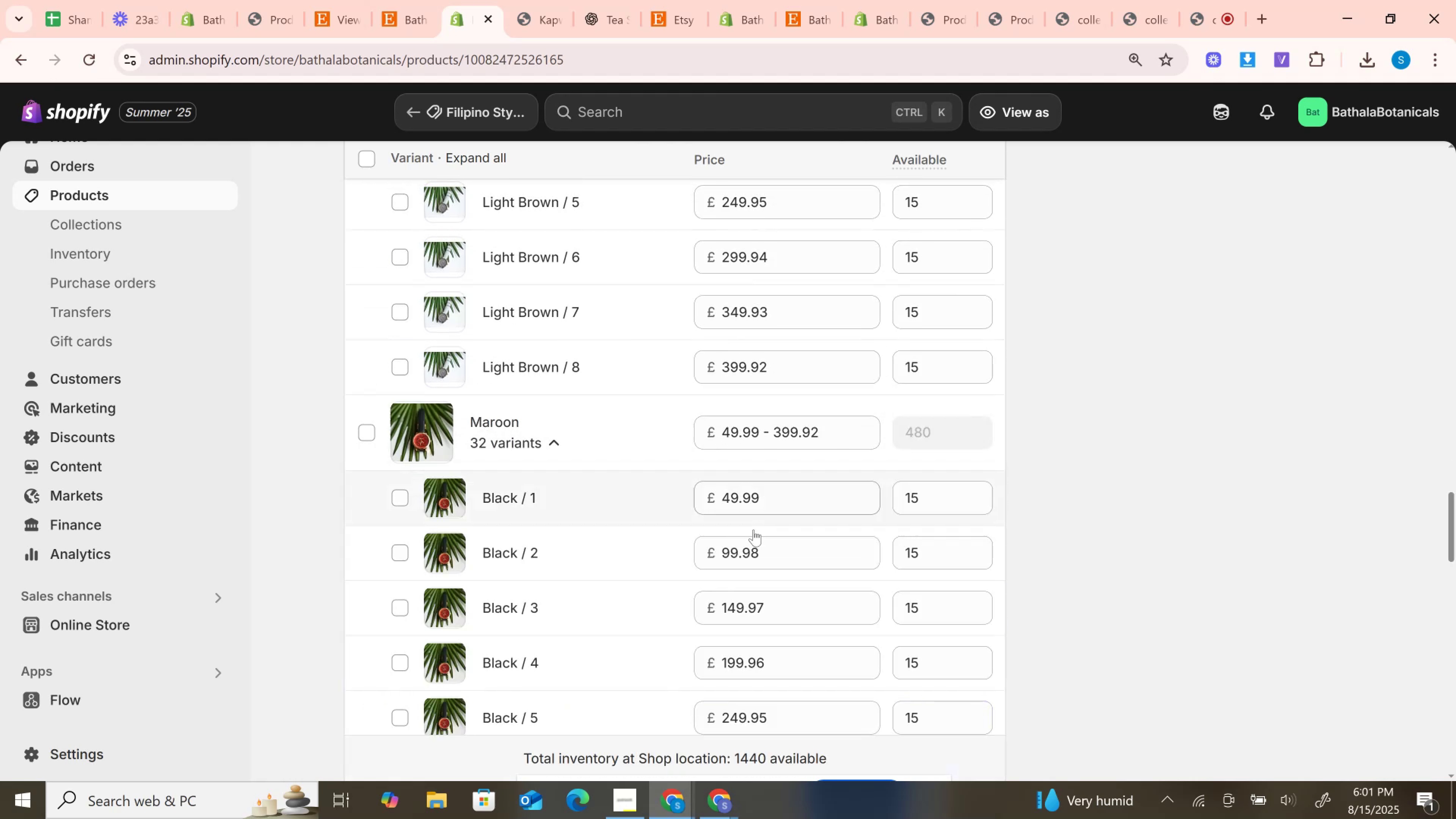 
scroll: coordinate [766, 576], scroll_direction: down, amount: 2.0
 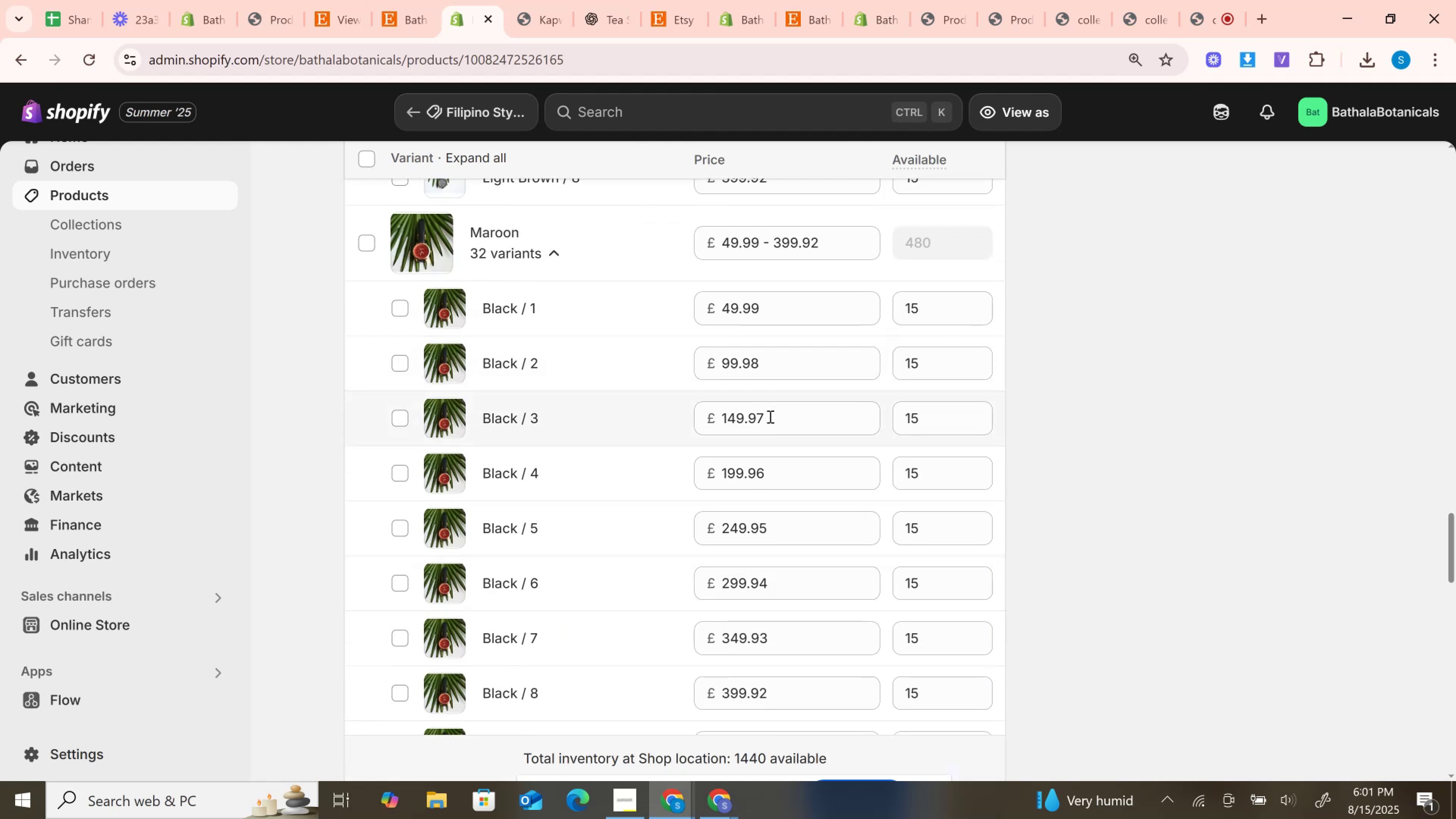 
left_click([770, 420])
 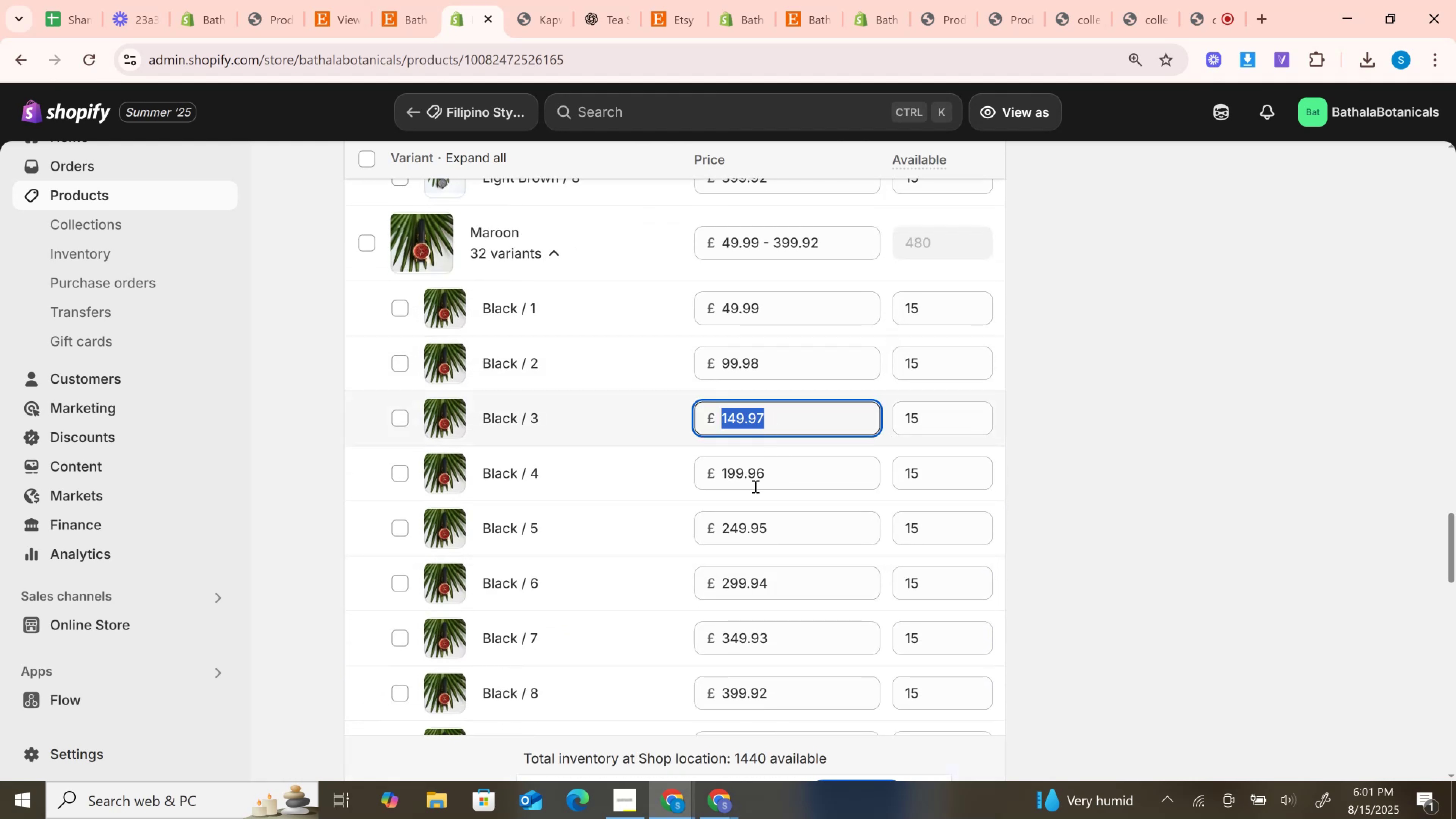 
left_click([755, 486])
 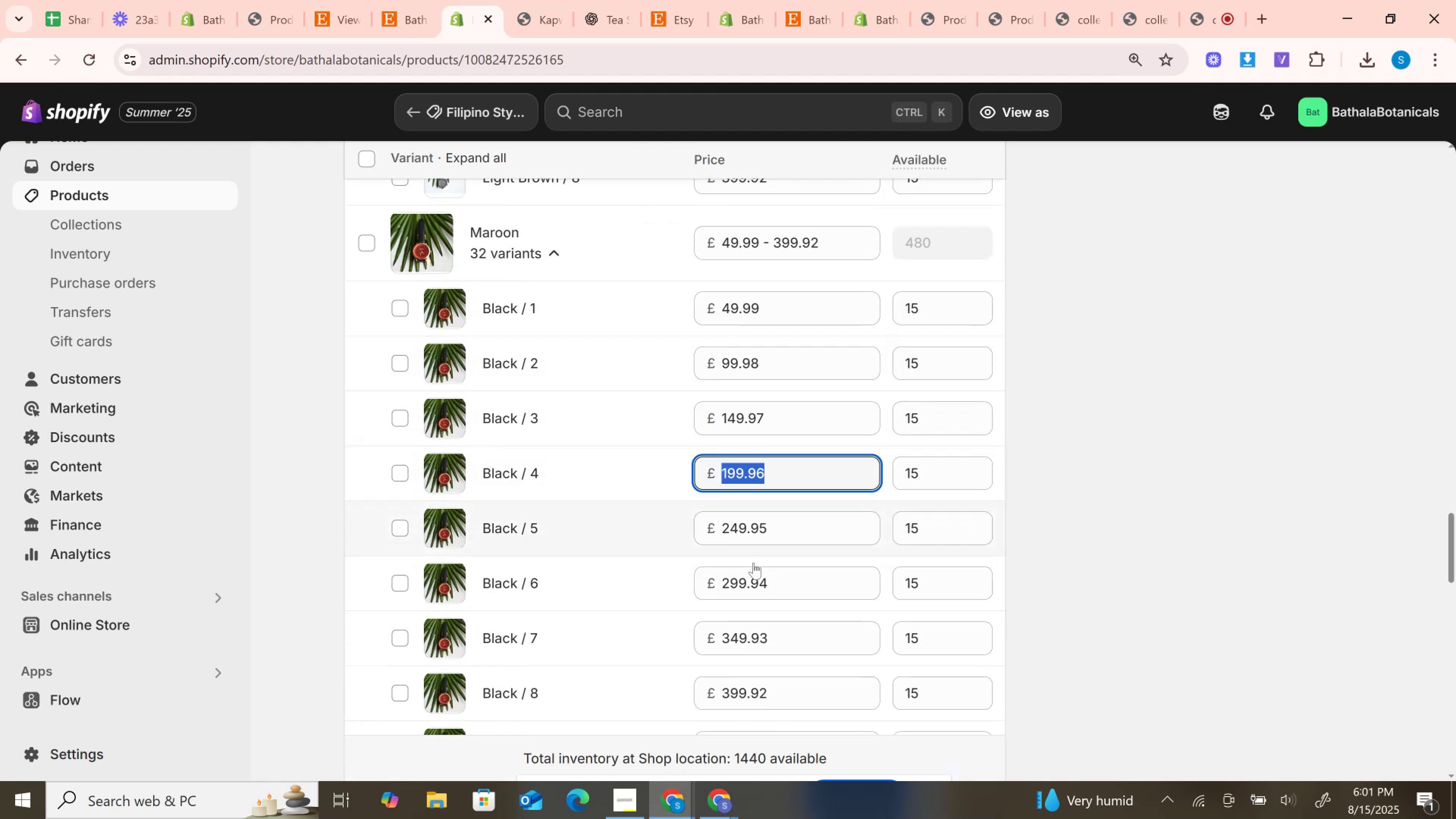 
left_click([753, 563])
 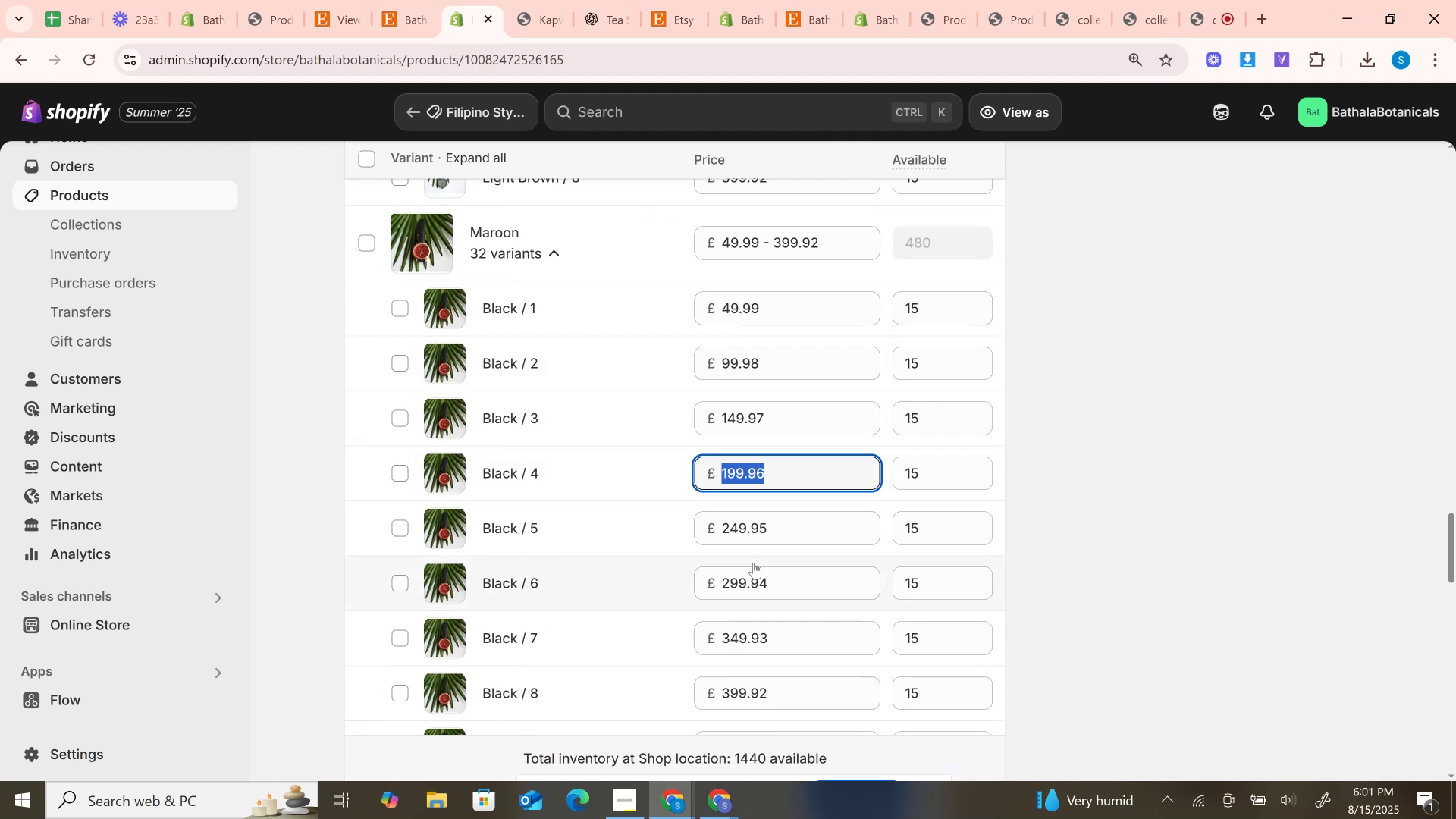 
scroll: coordinate [753, 563], scroll_direction: down, amount: 7.0
 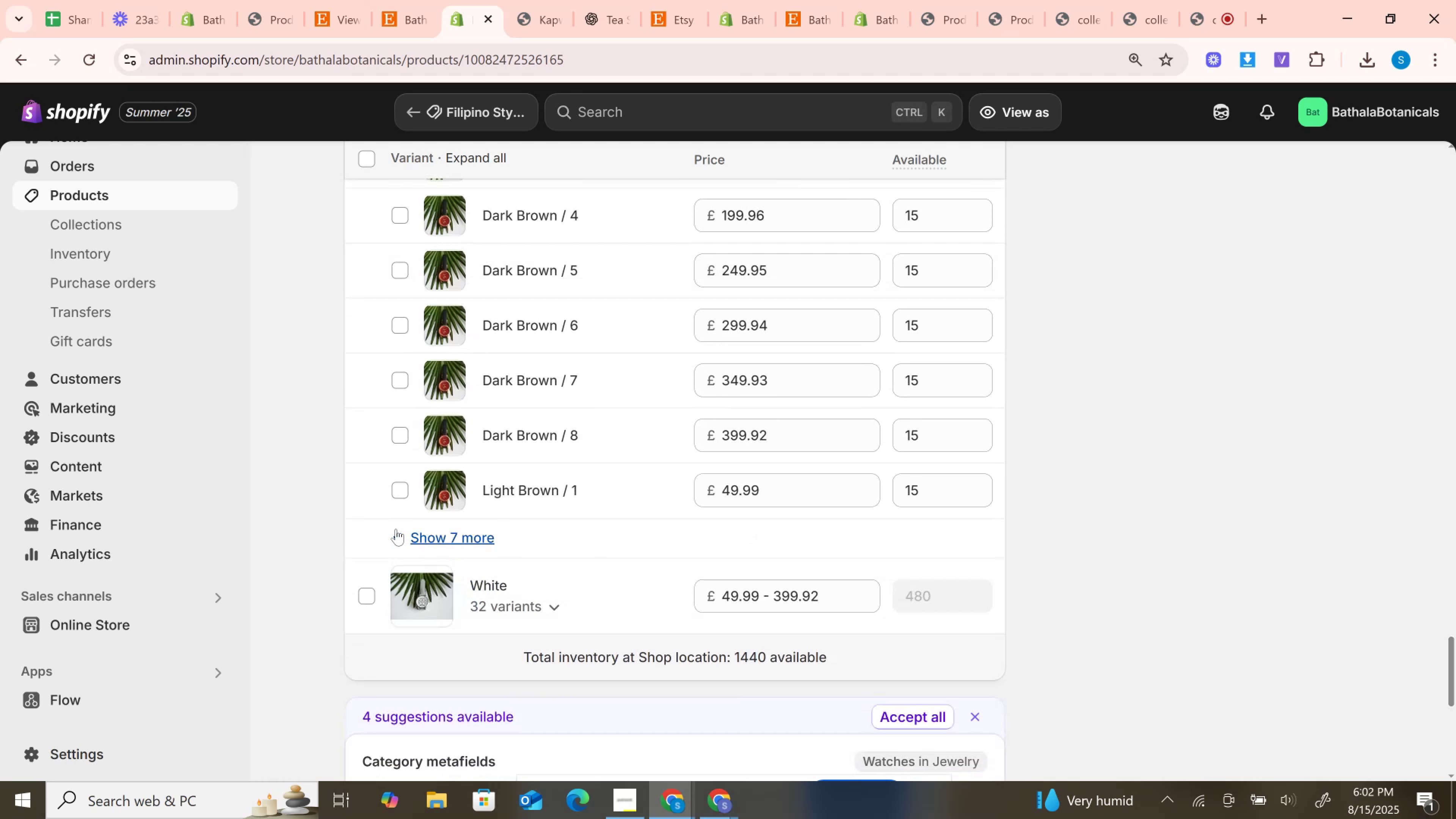 
left_click([396, 532])
 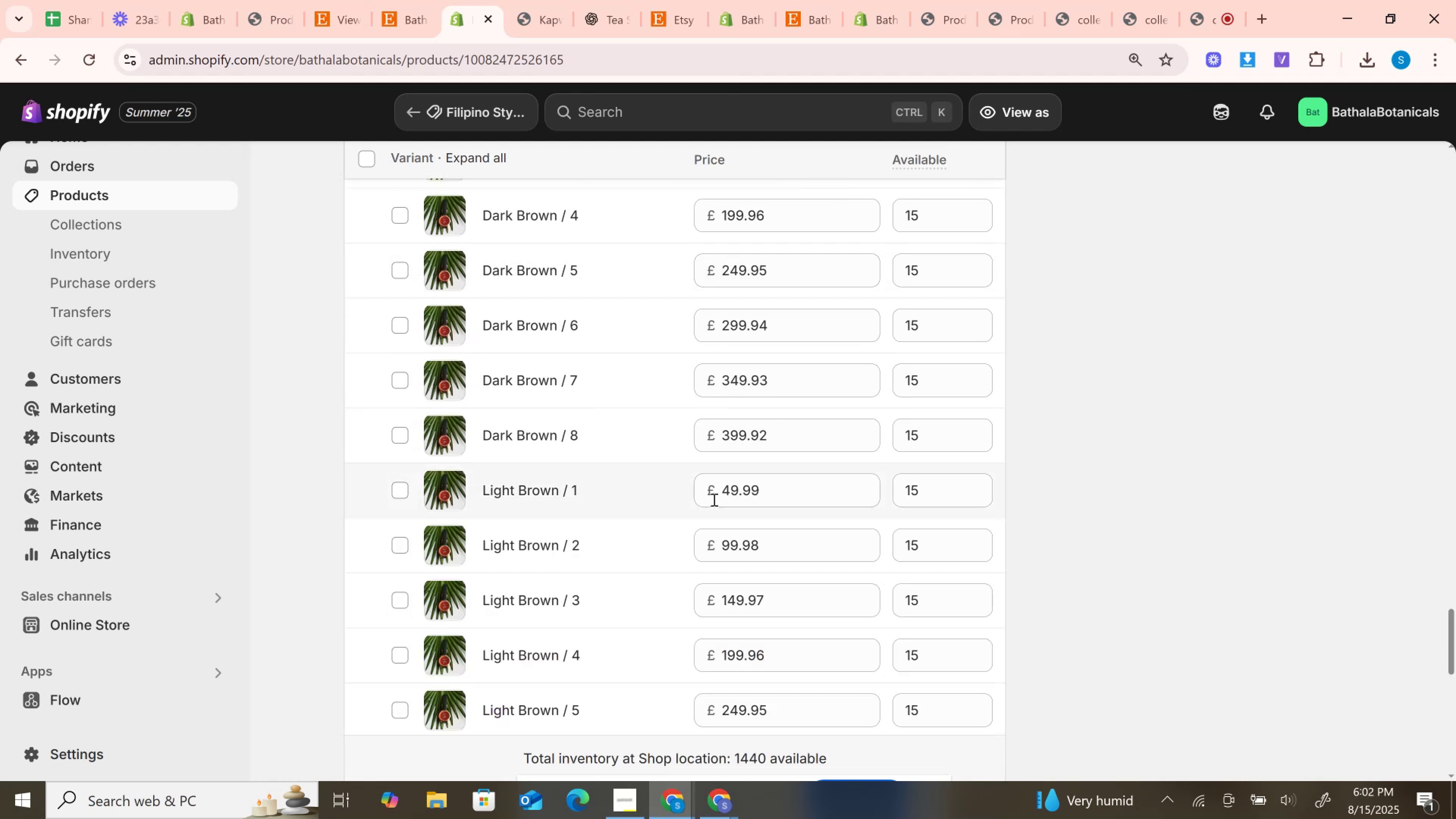 
scroll: coordinate [759, 503], scroll_direction: down, amount: 7.0
 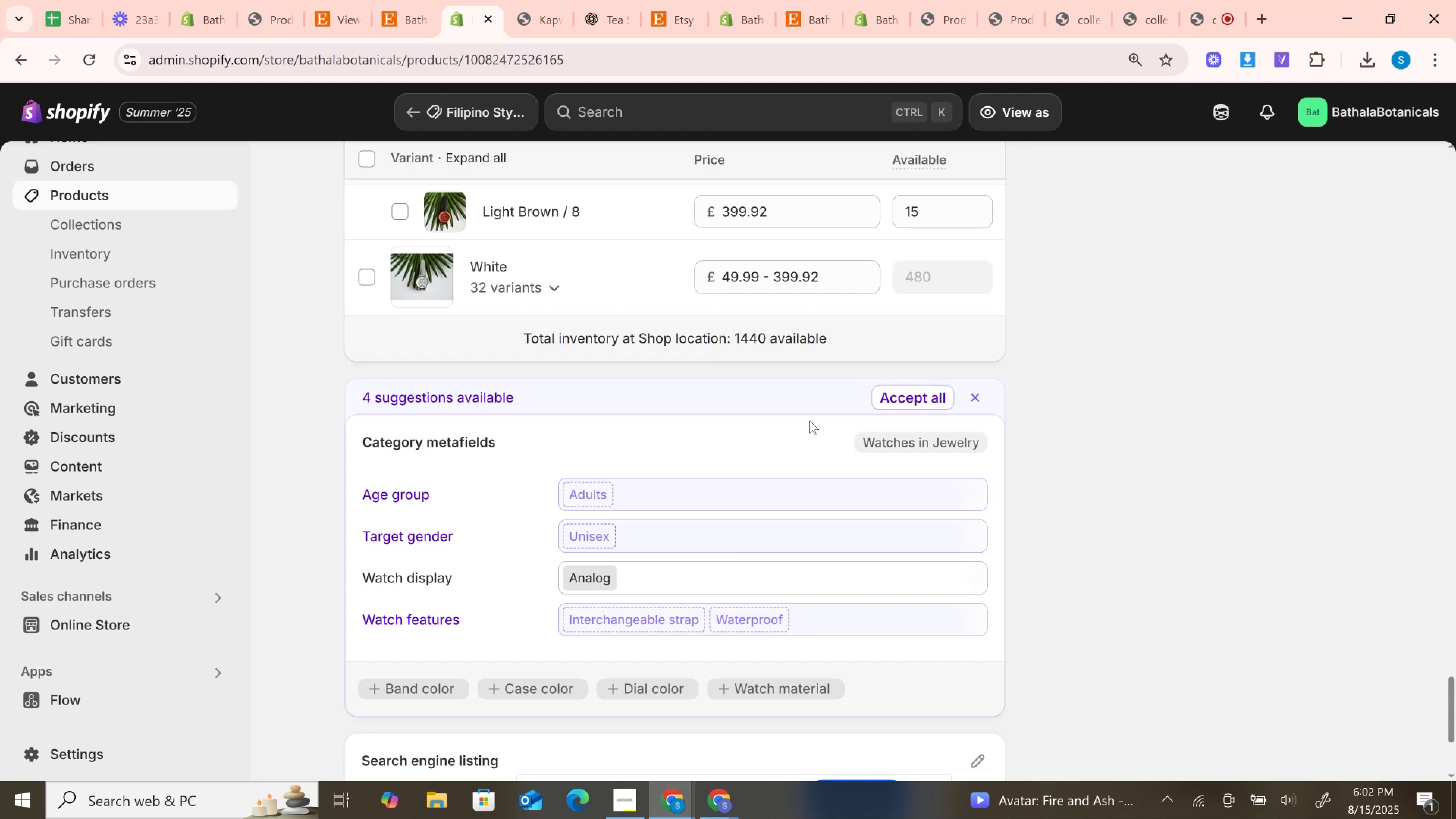 
wait(50.74)
 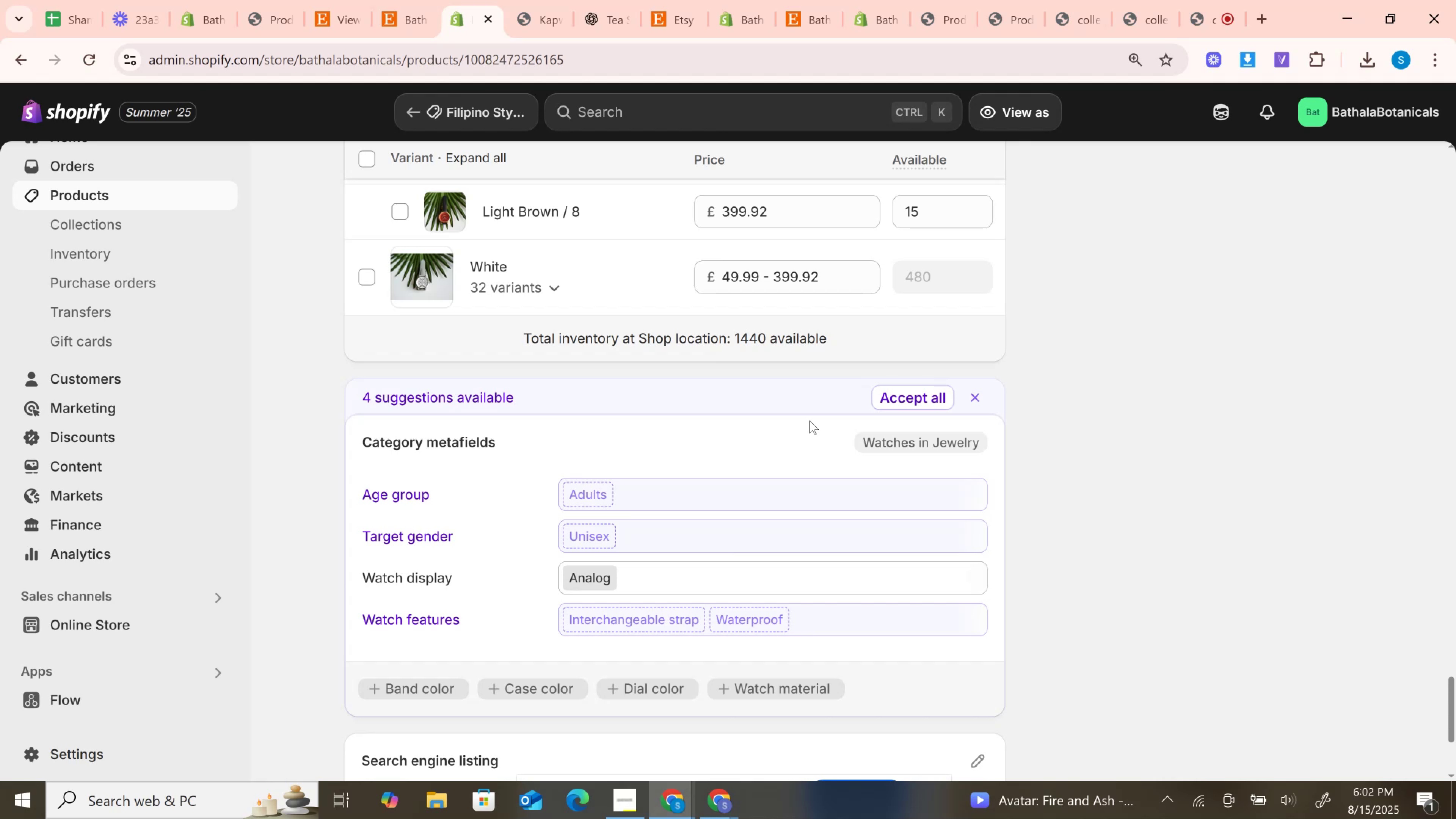 
scroll: coordinate [808, 421], scroll_direction: down, amount: 3.0
 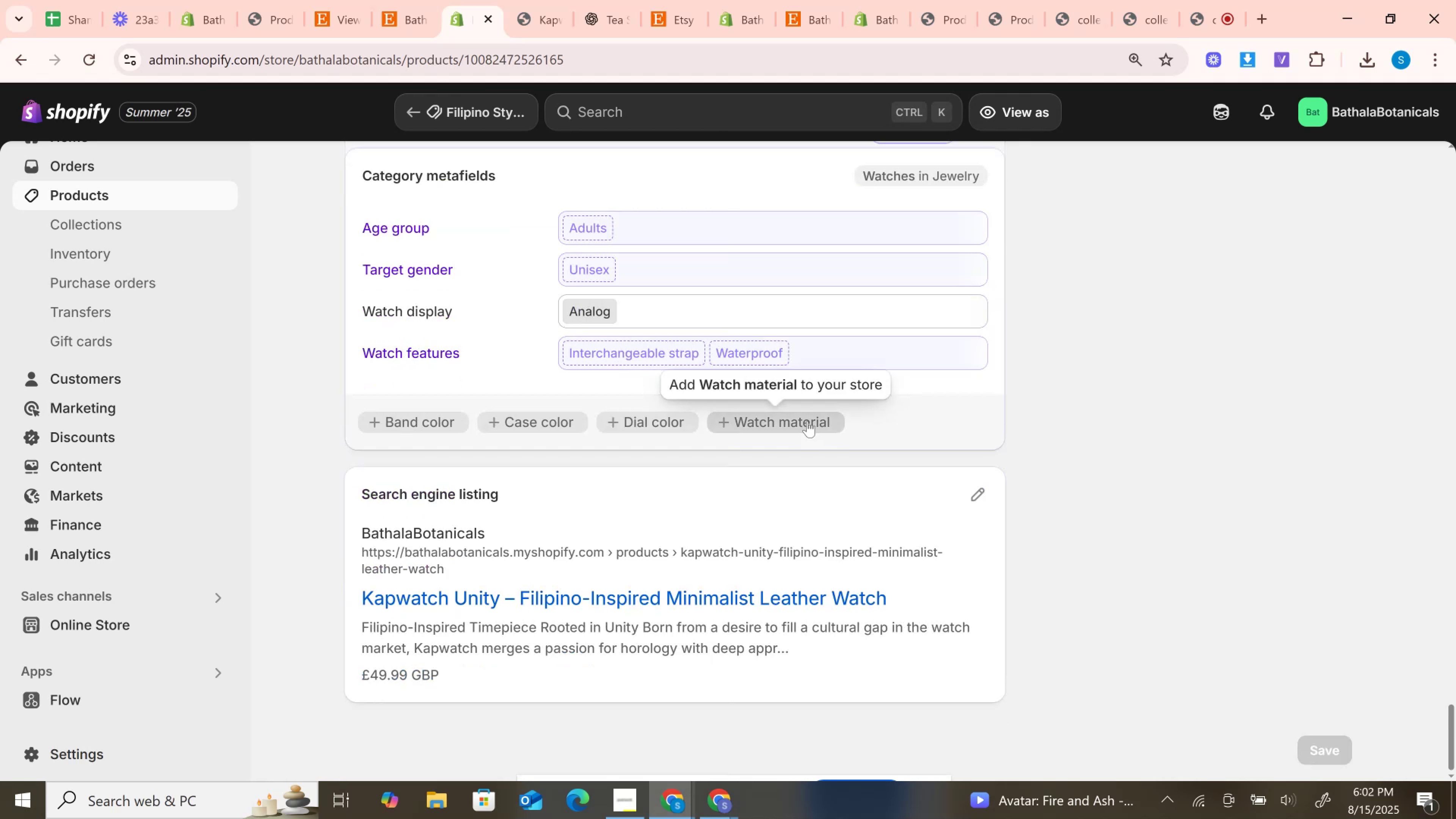 
scroll: coordinate [803, 421], scroll_direction: up, amount: 59.0
 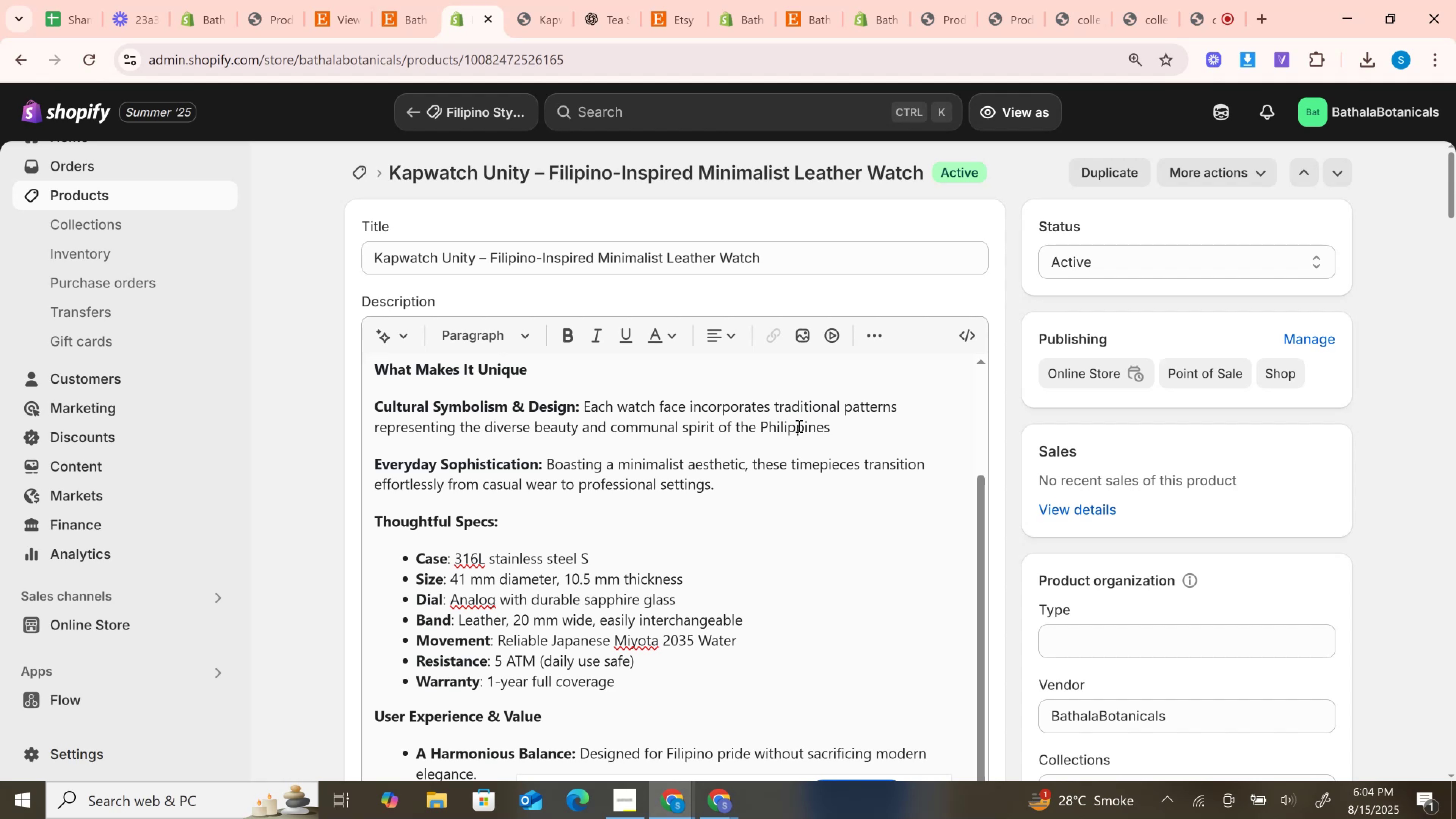 
wait(65.43)
 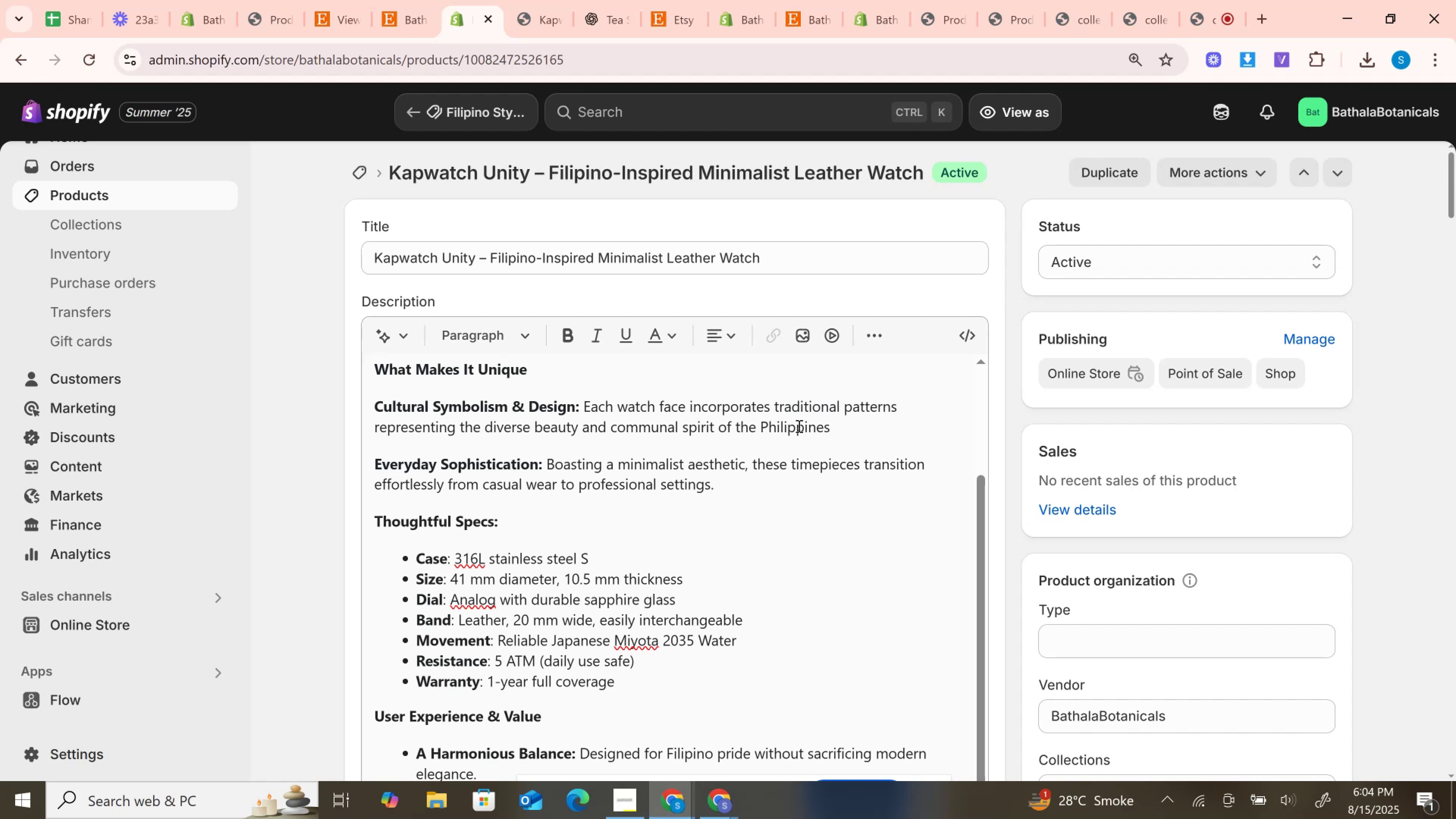 
scroll: coordinate [956, 477], scroll_direction: down, amount: 7.0
 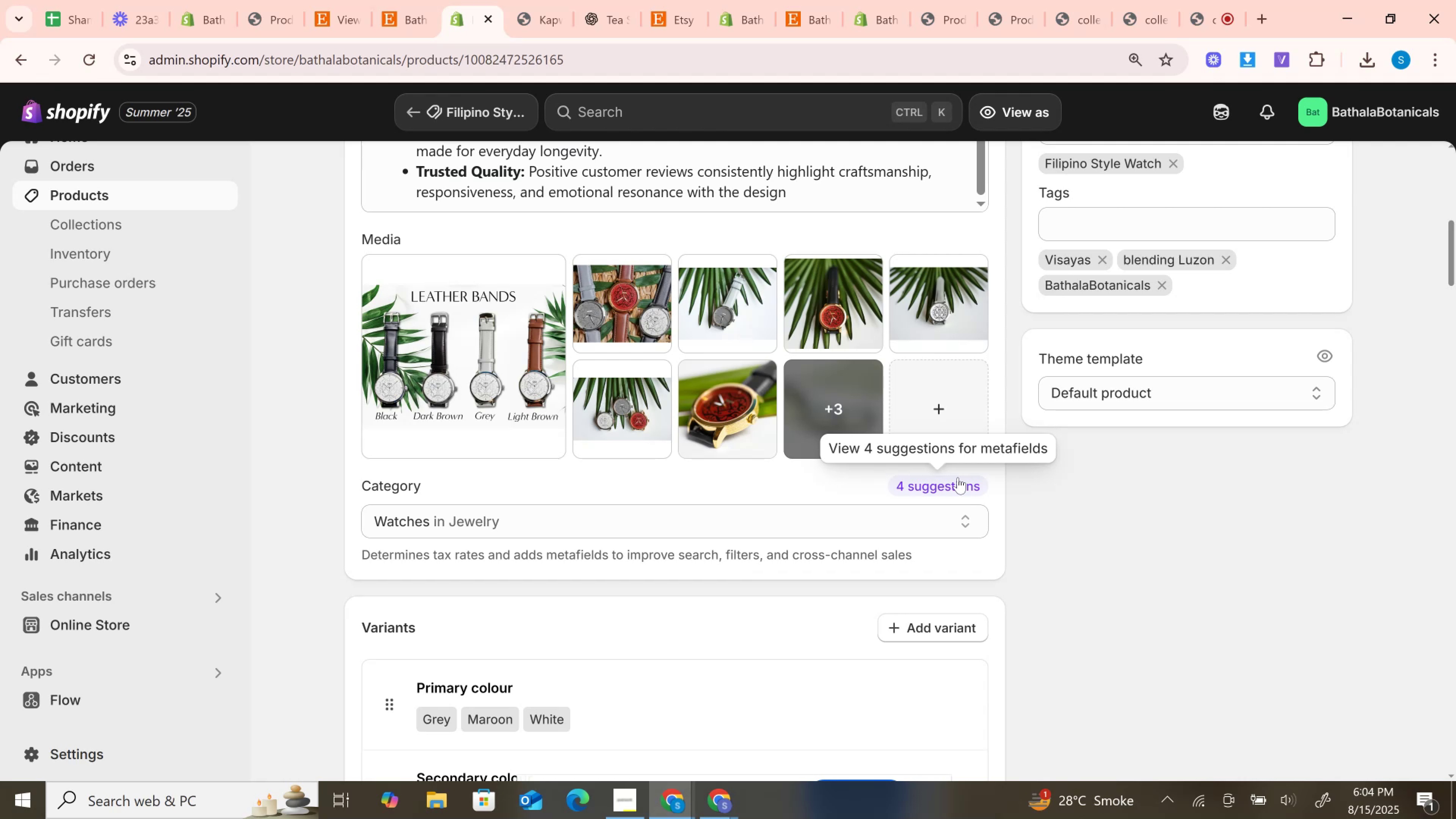 
wait(35.75)
 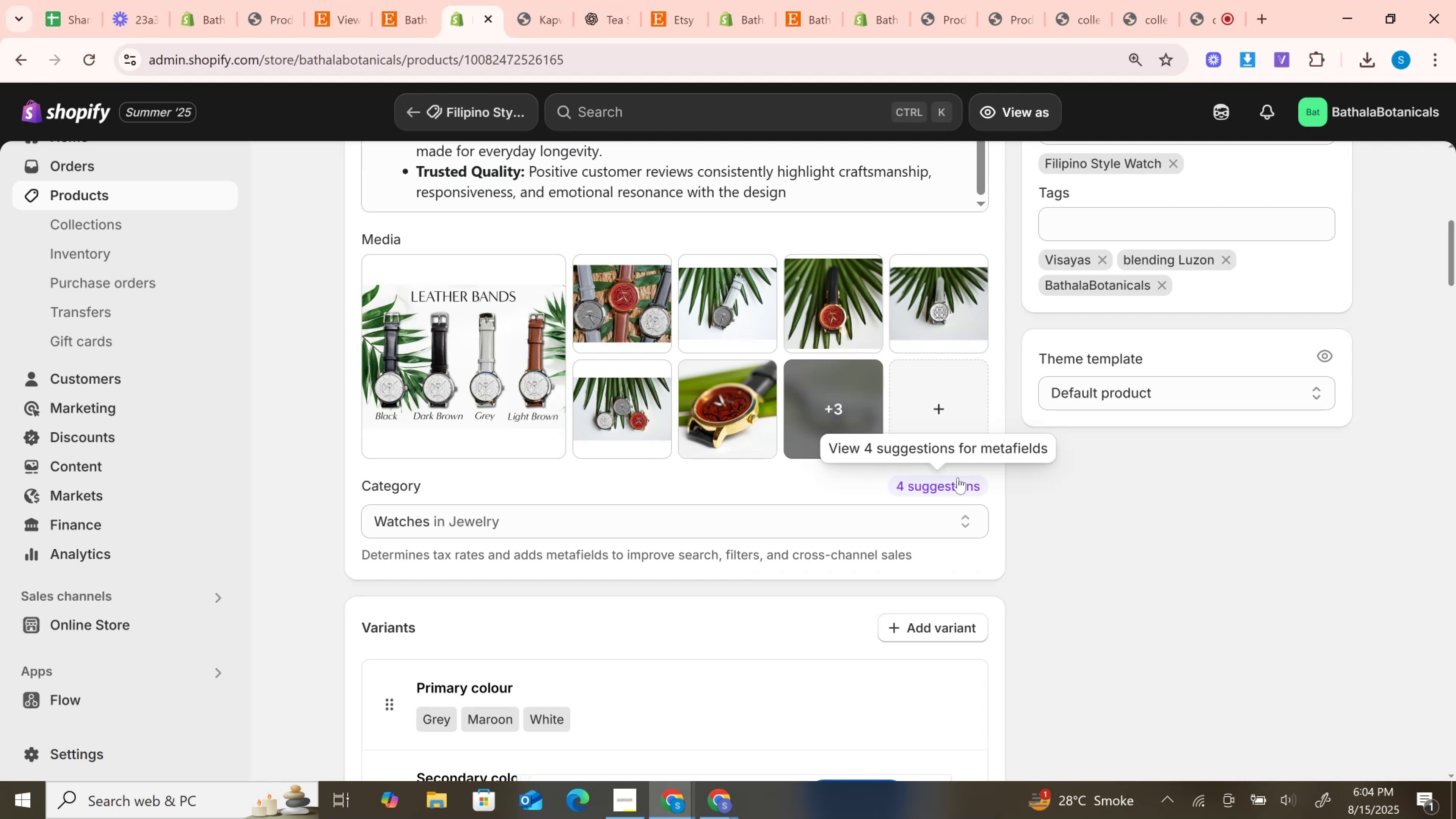 
scroll: coordinate [990, 650], scroll_direction: up, amount: 22.0
 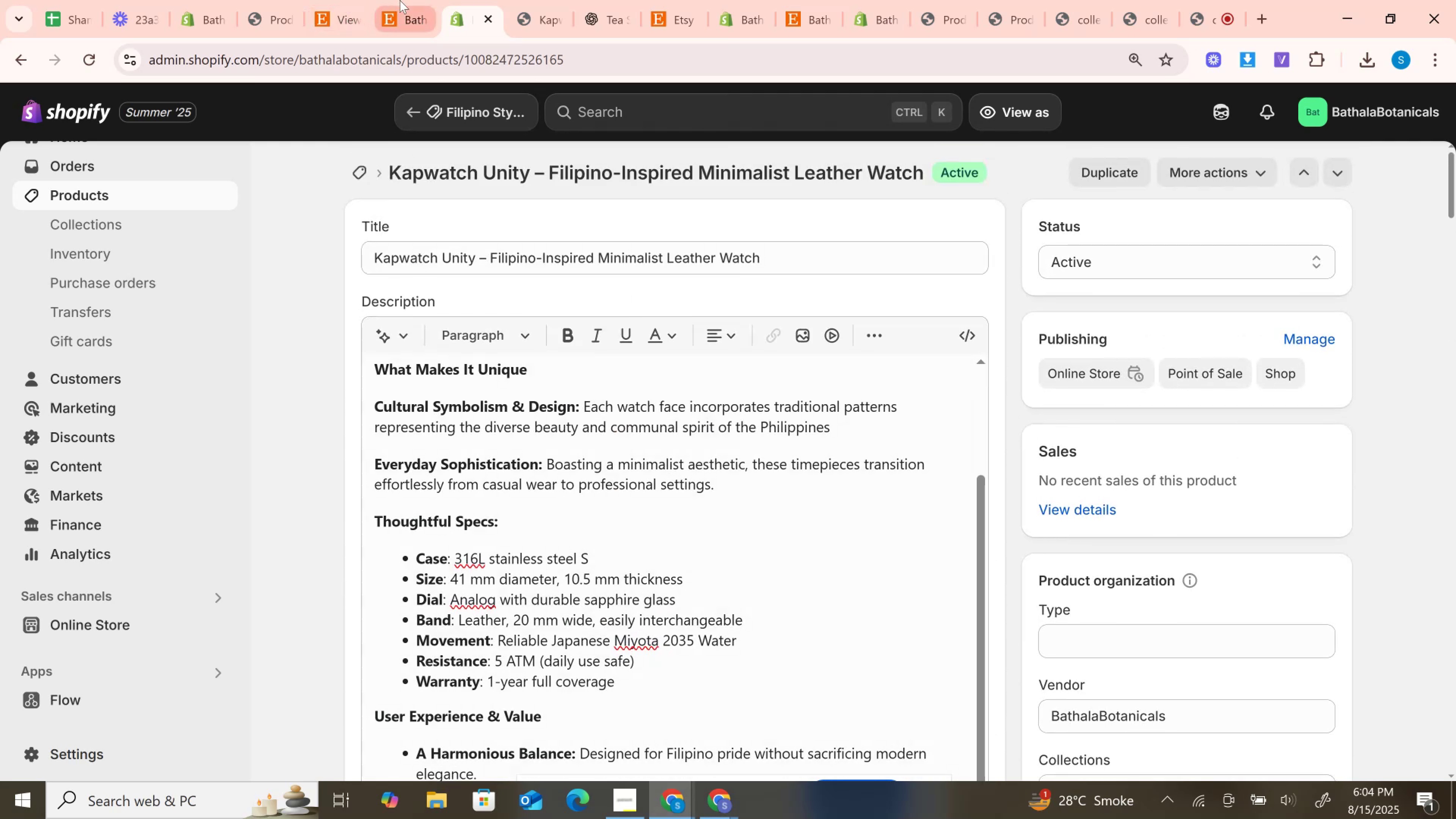 
left_click([400, 0])
 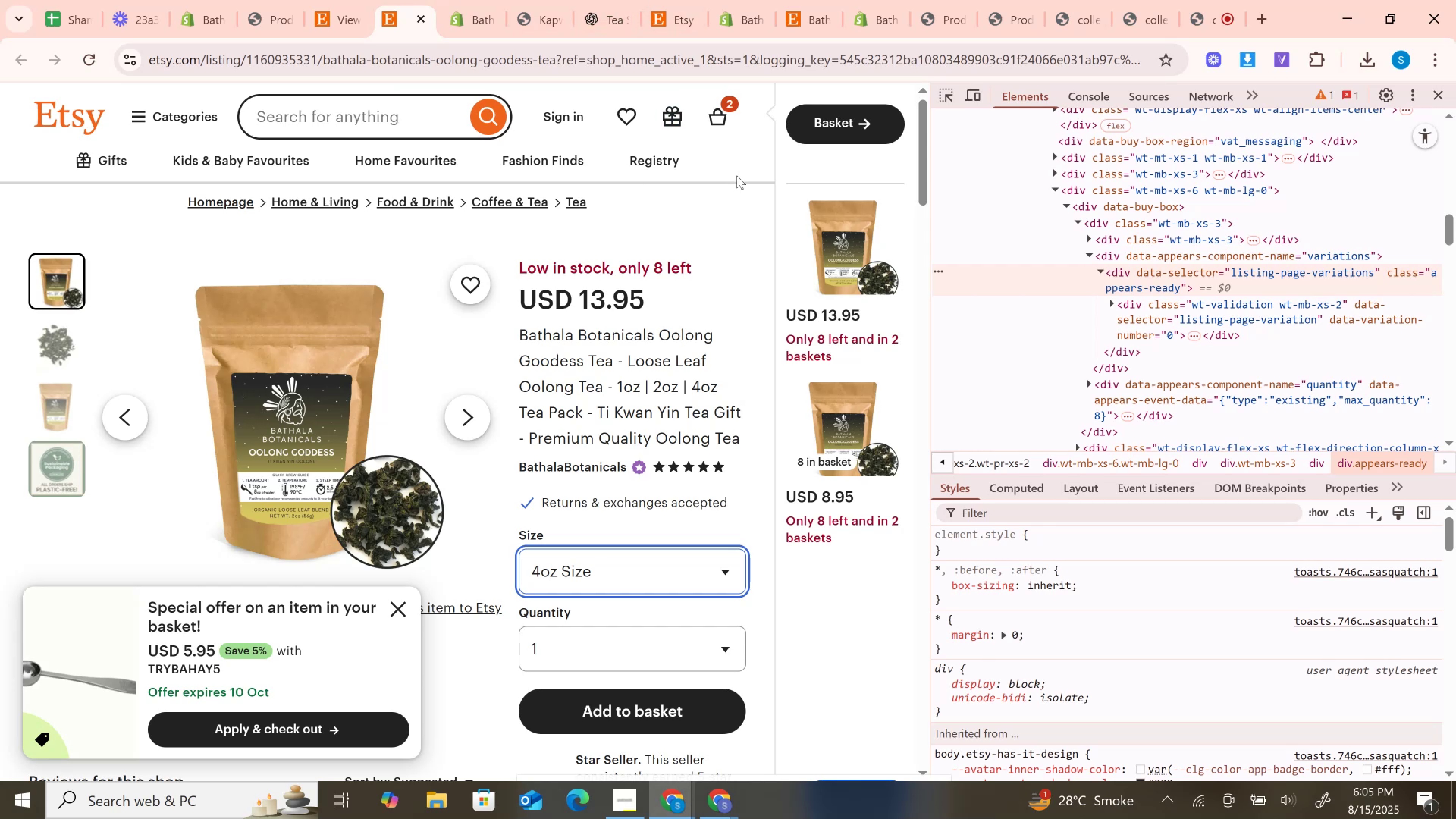 
wait(44.35)
 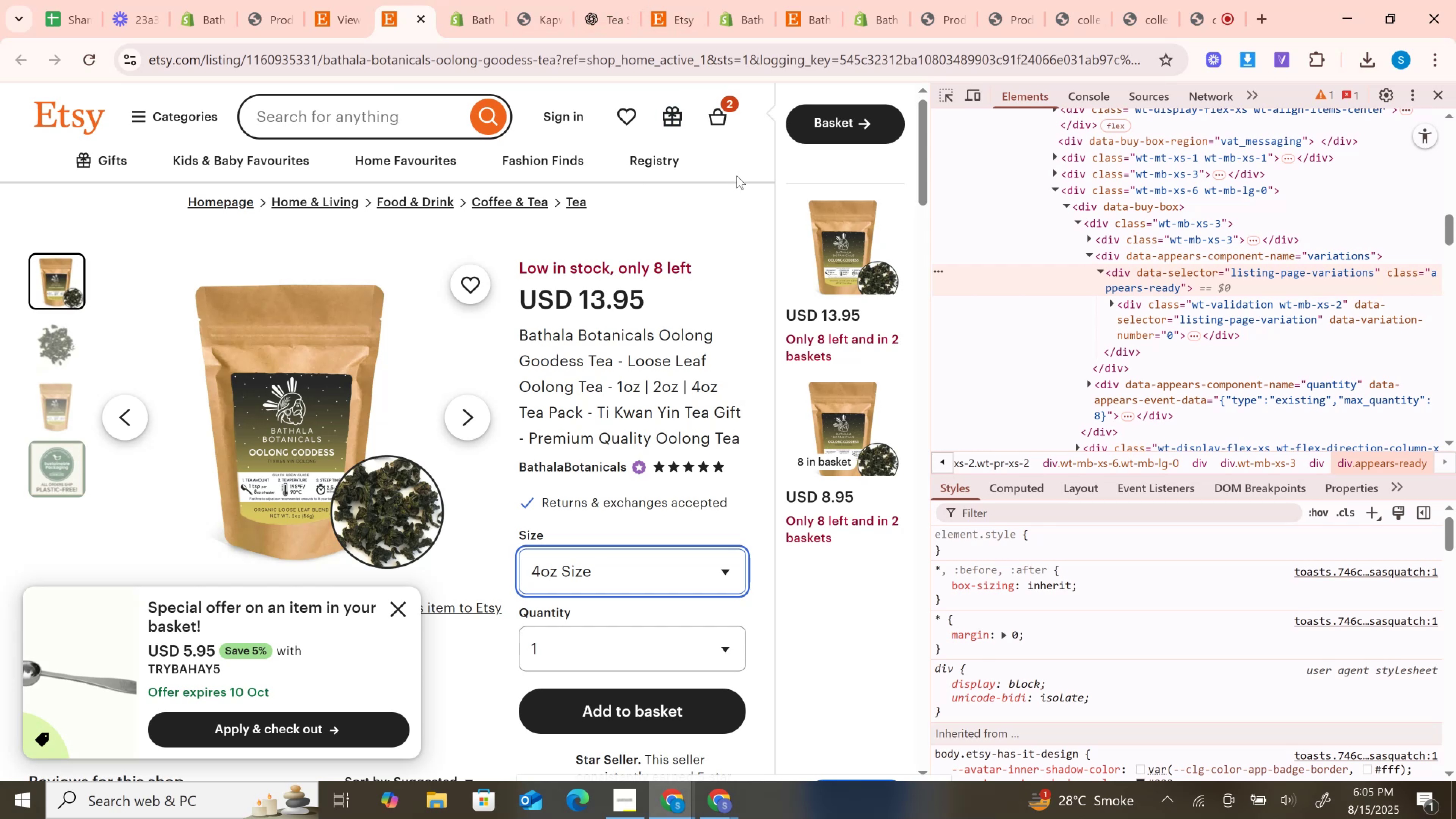 
scroll: coordinate [889, 265], scroll_direction: down, amount: 9.0
 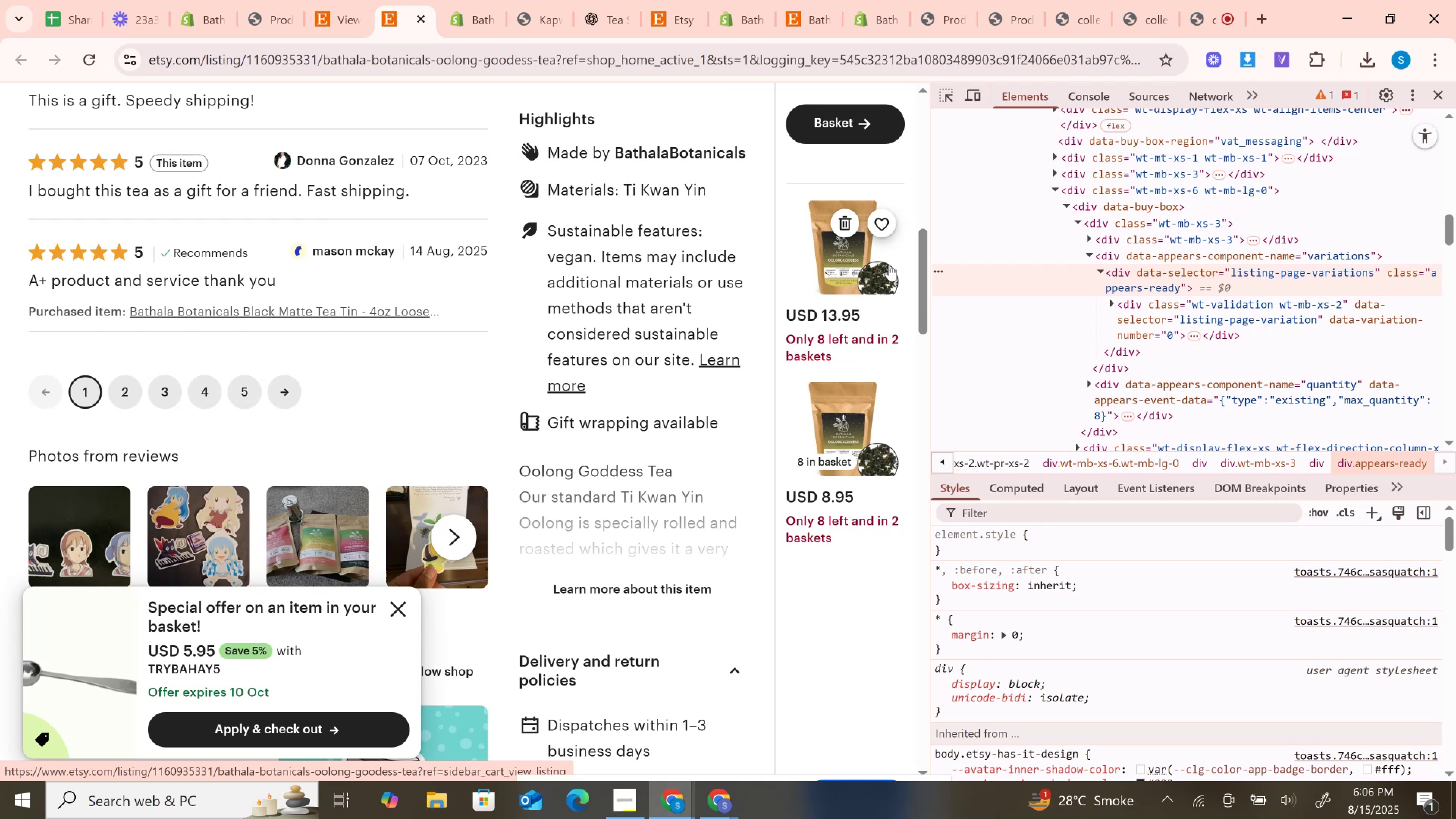 
wait(35.75)
 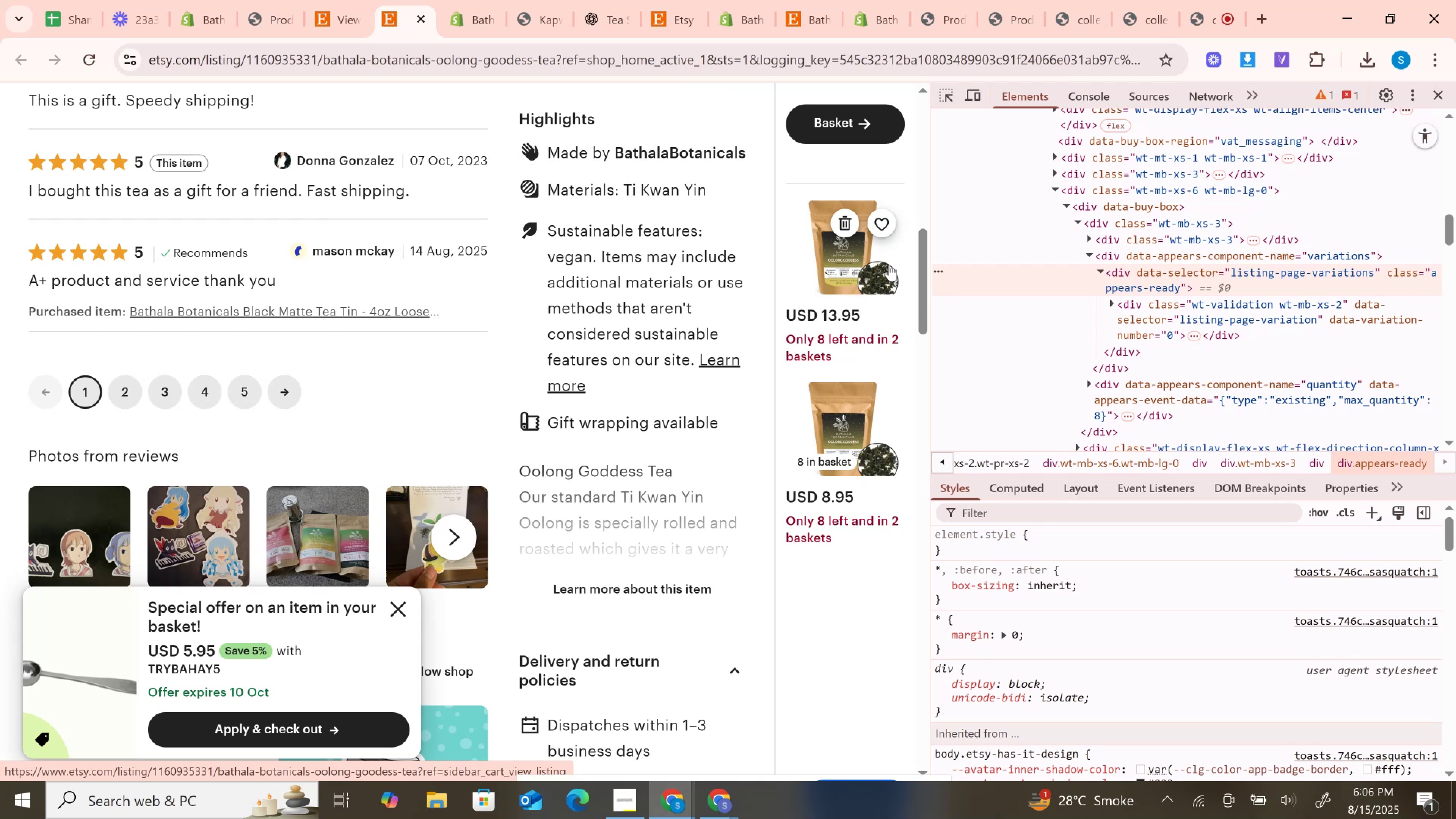 
scroll: coordinate [497, 251], scroll_direction: down, amount: 3.0
 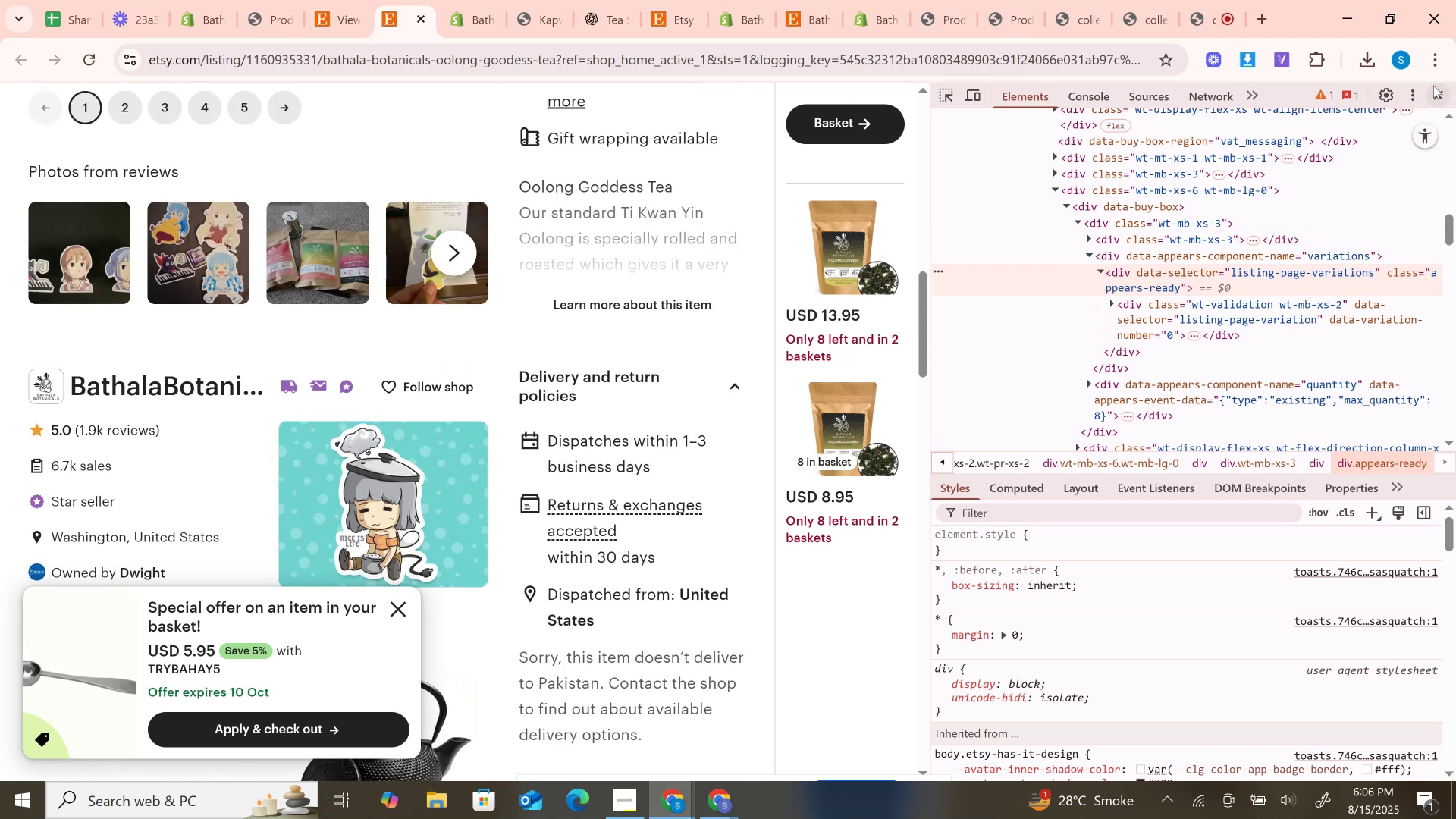 
left_click([1436, 96])
 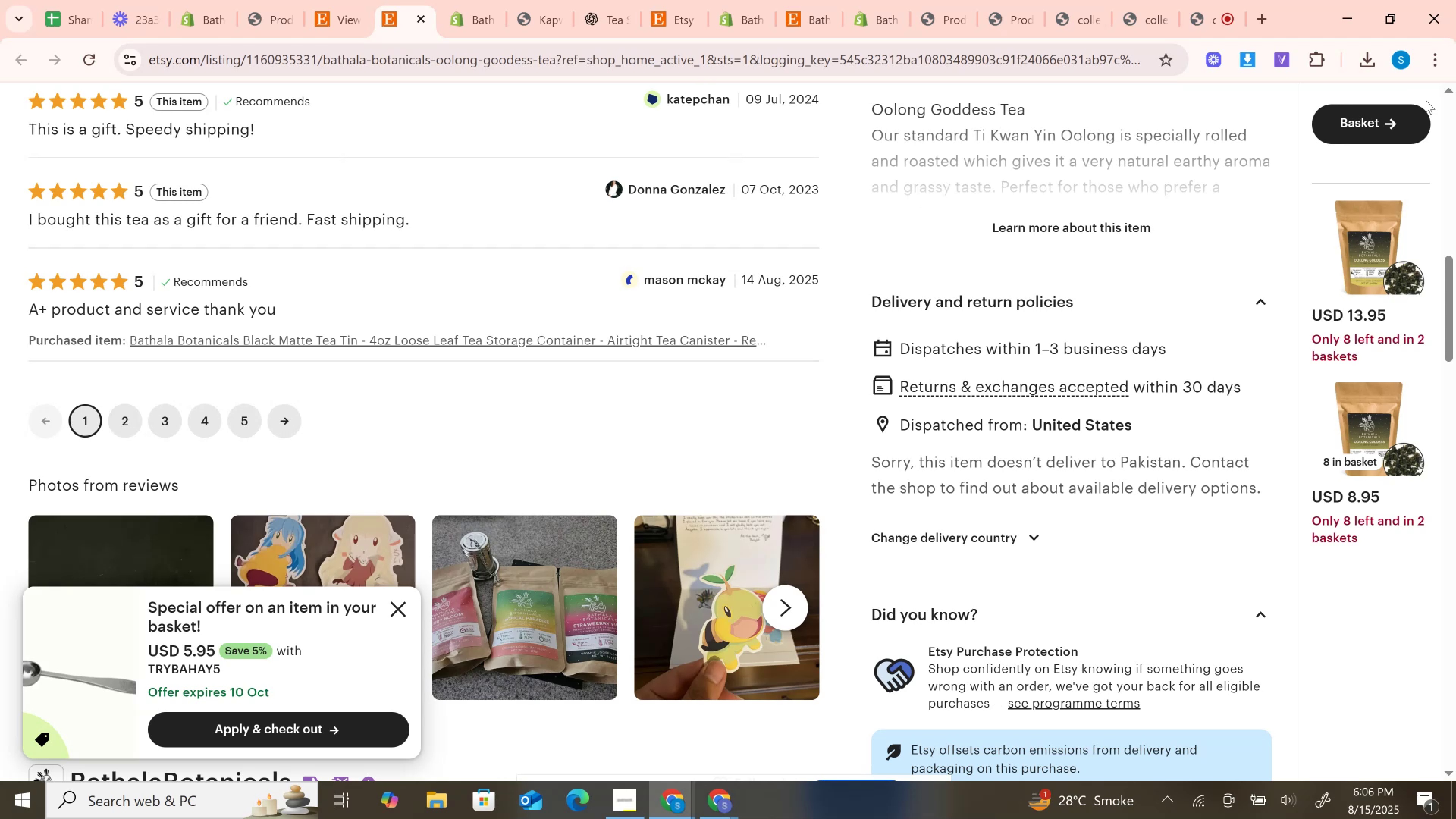 
wait(26.14)
 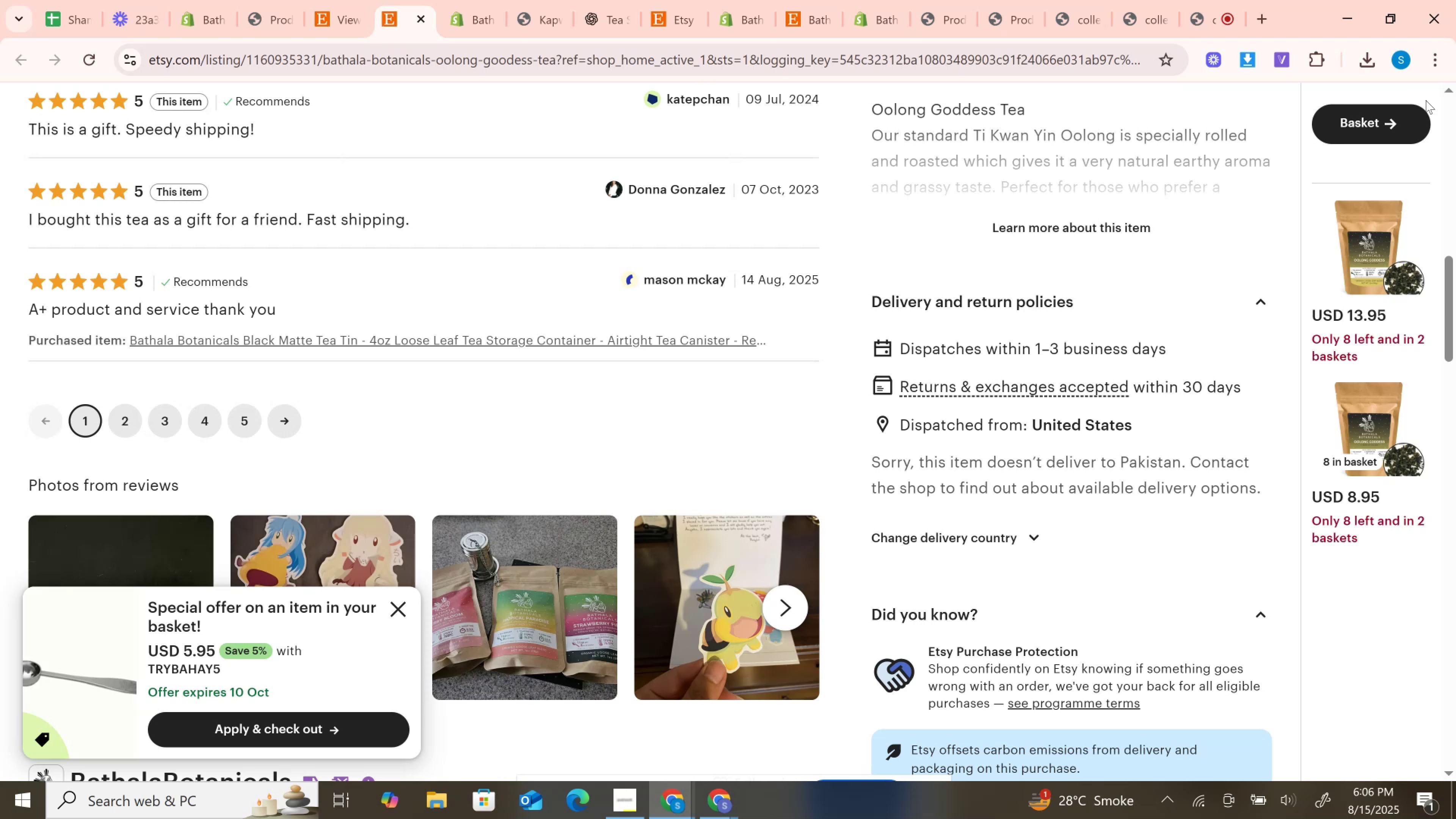 
left_click([477, 0])
 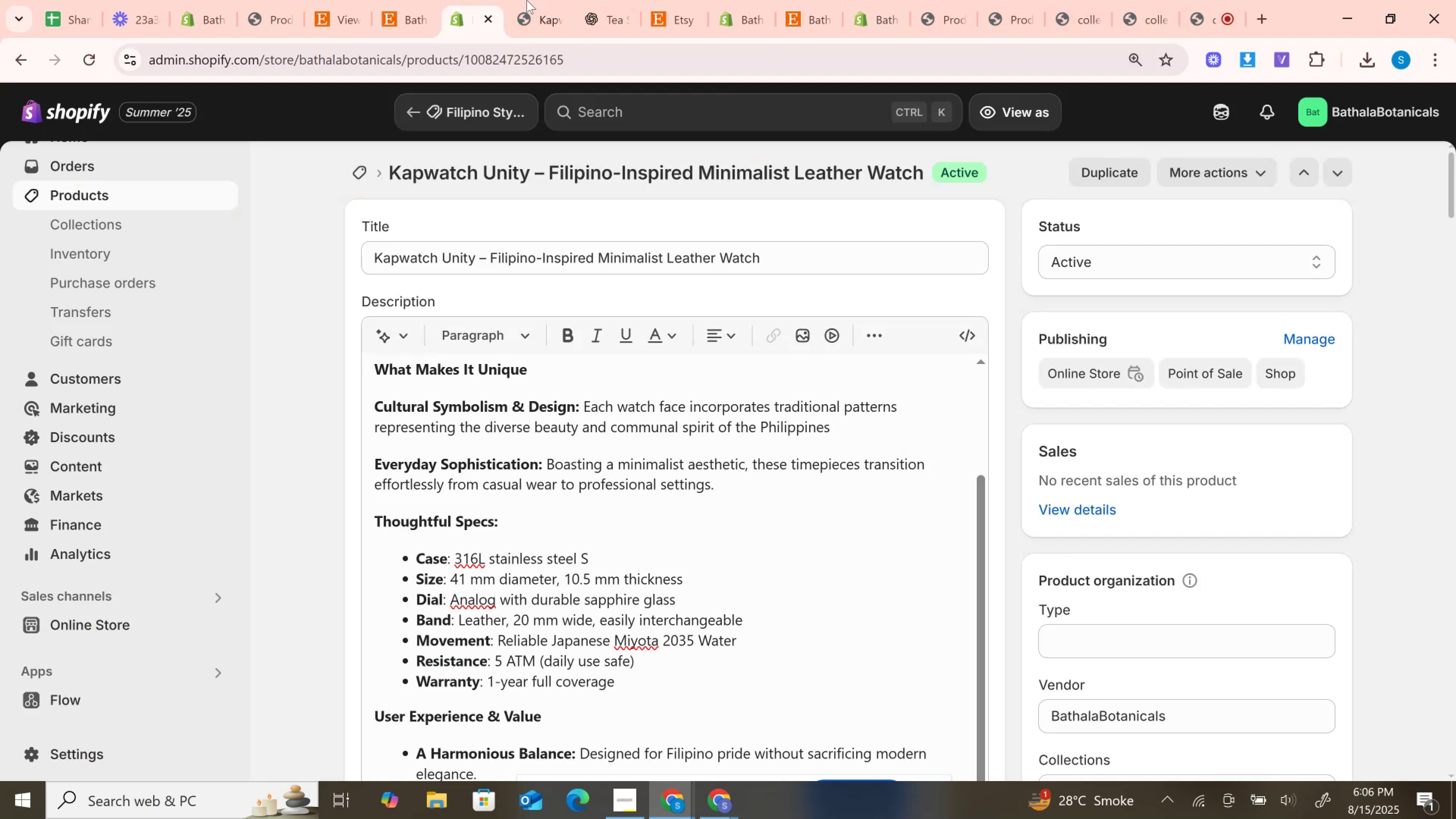 
left_click([556, 0])
 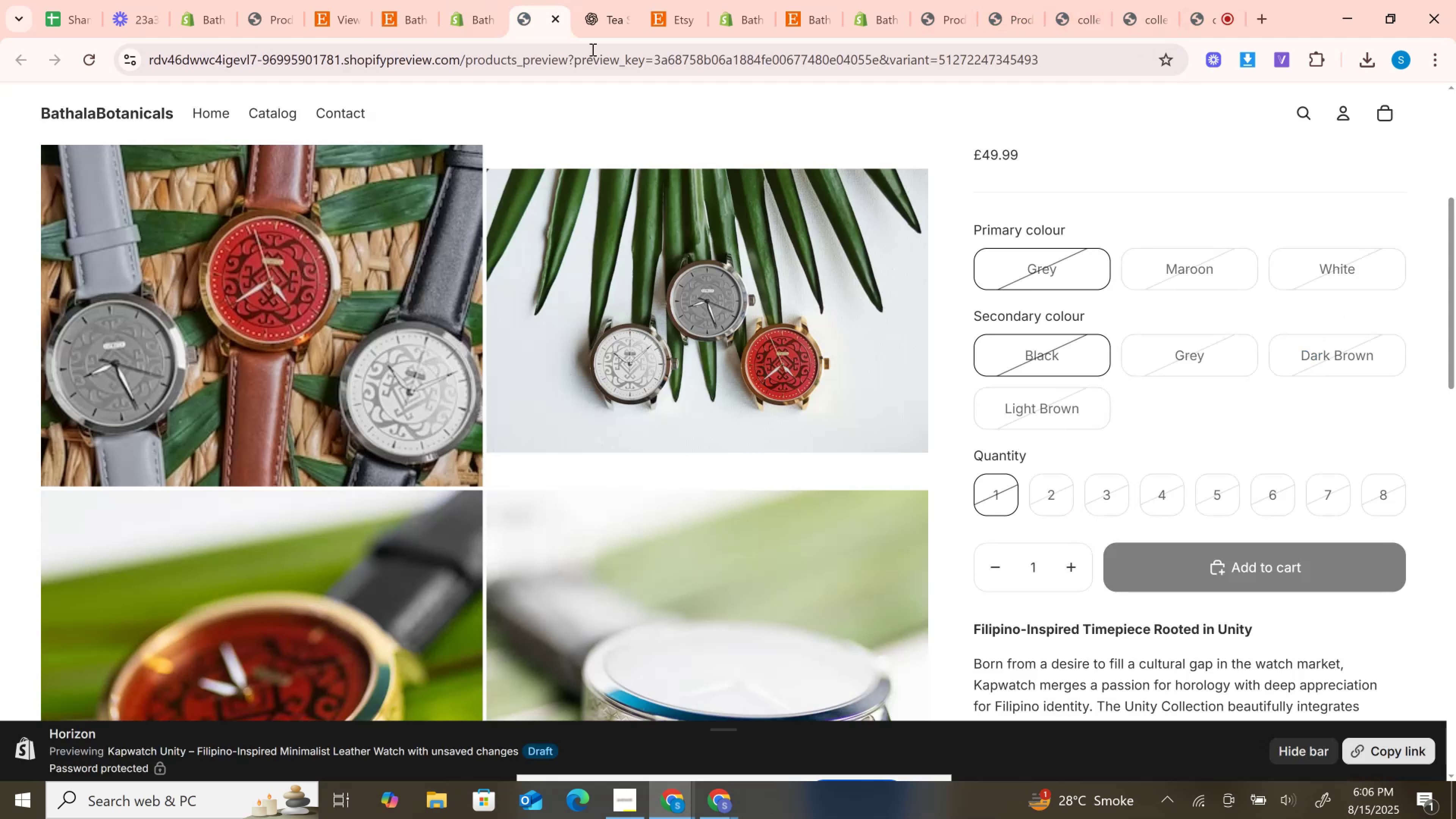 
scroll: coordinate [771, 482], scroll_direction: up, amount: 7.0
 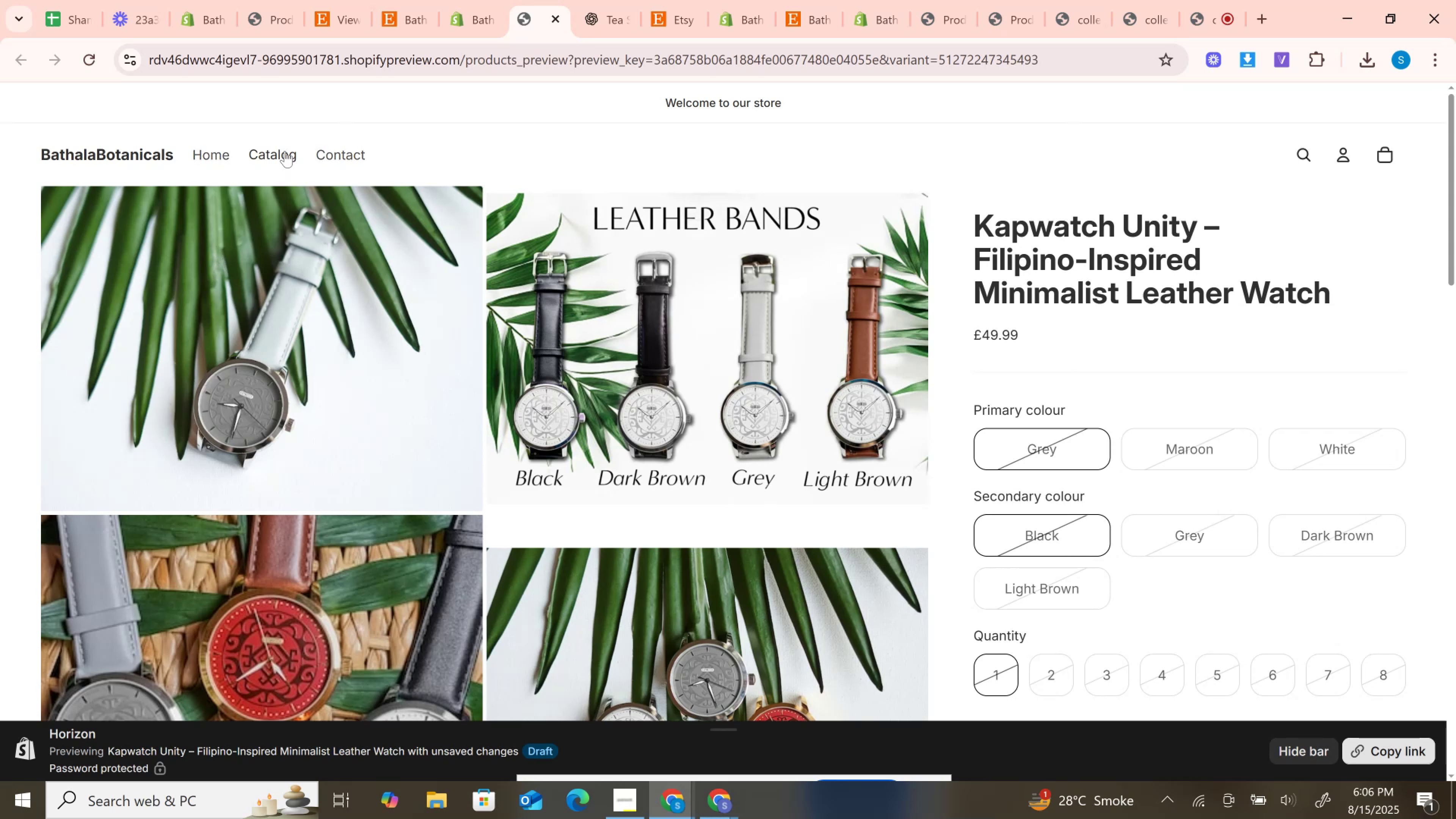 
left_click([284, 151])
 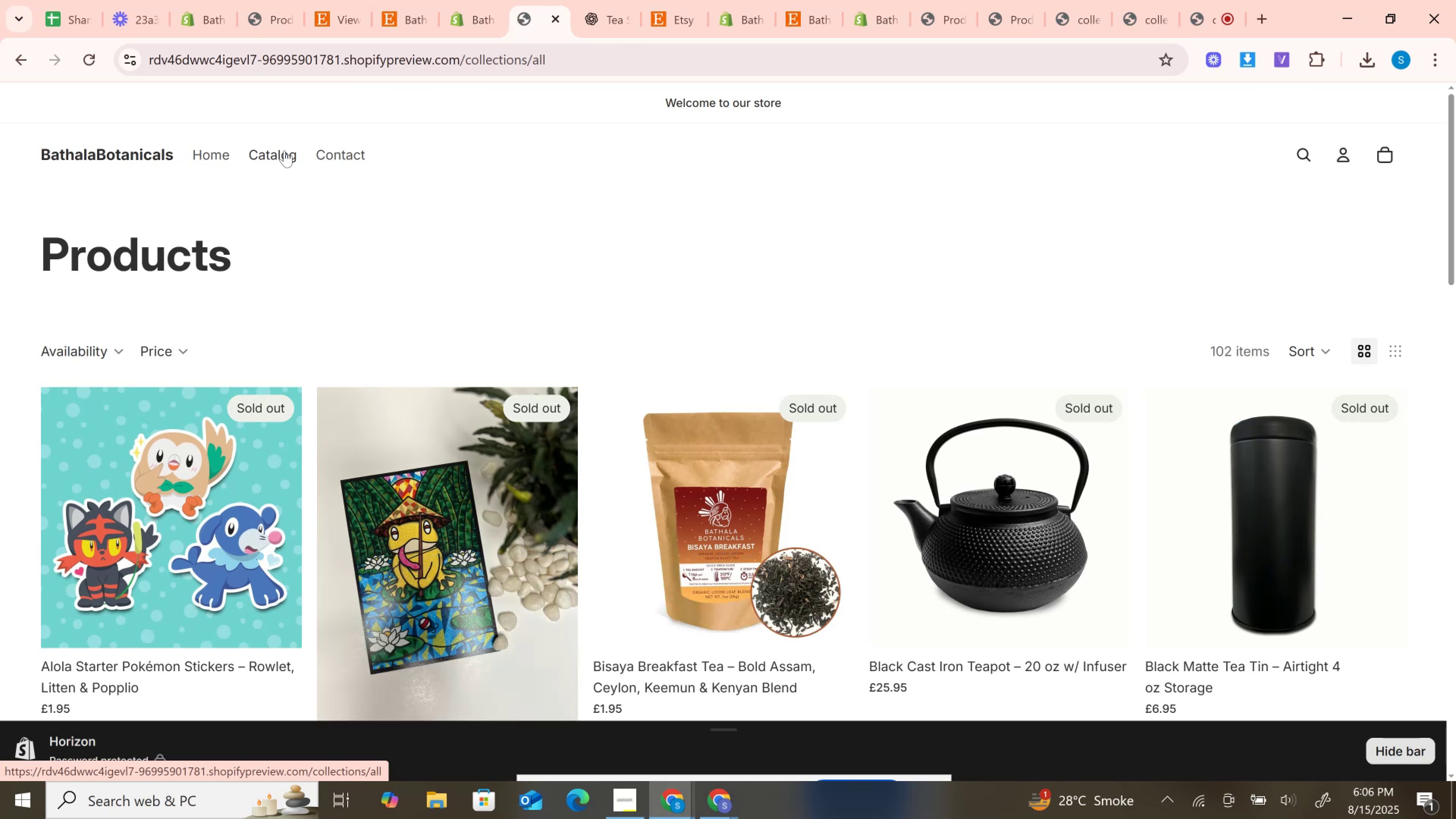 
wait(20.08)
 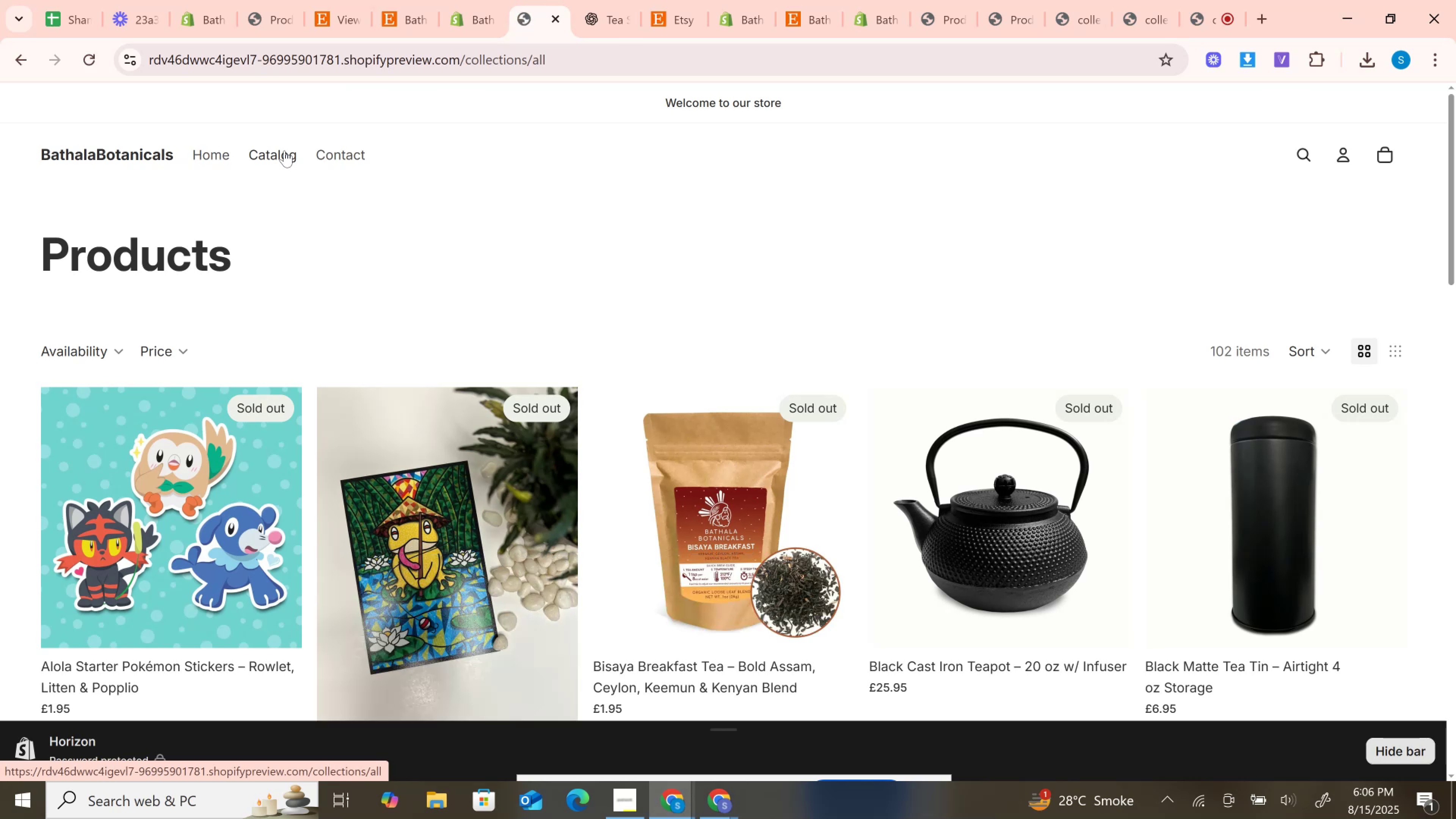 
scroll: coordinate [612, 264], scroll_direction: up, amount: 3.0
 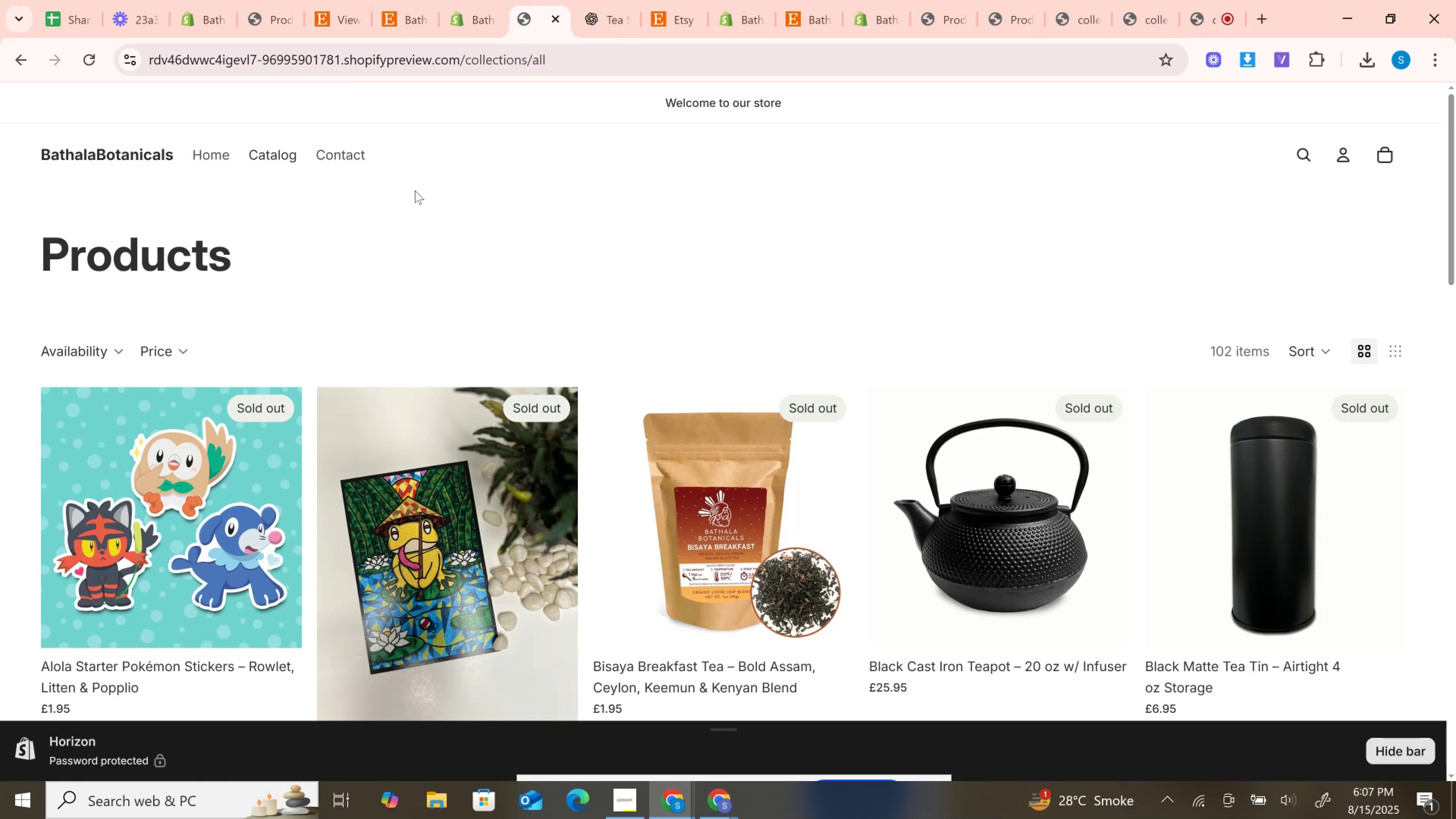 
mouse_move([93, -2])
 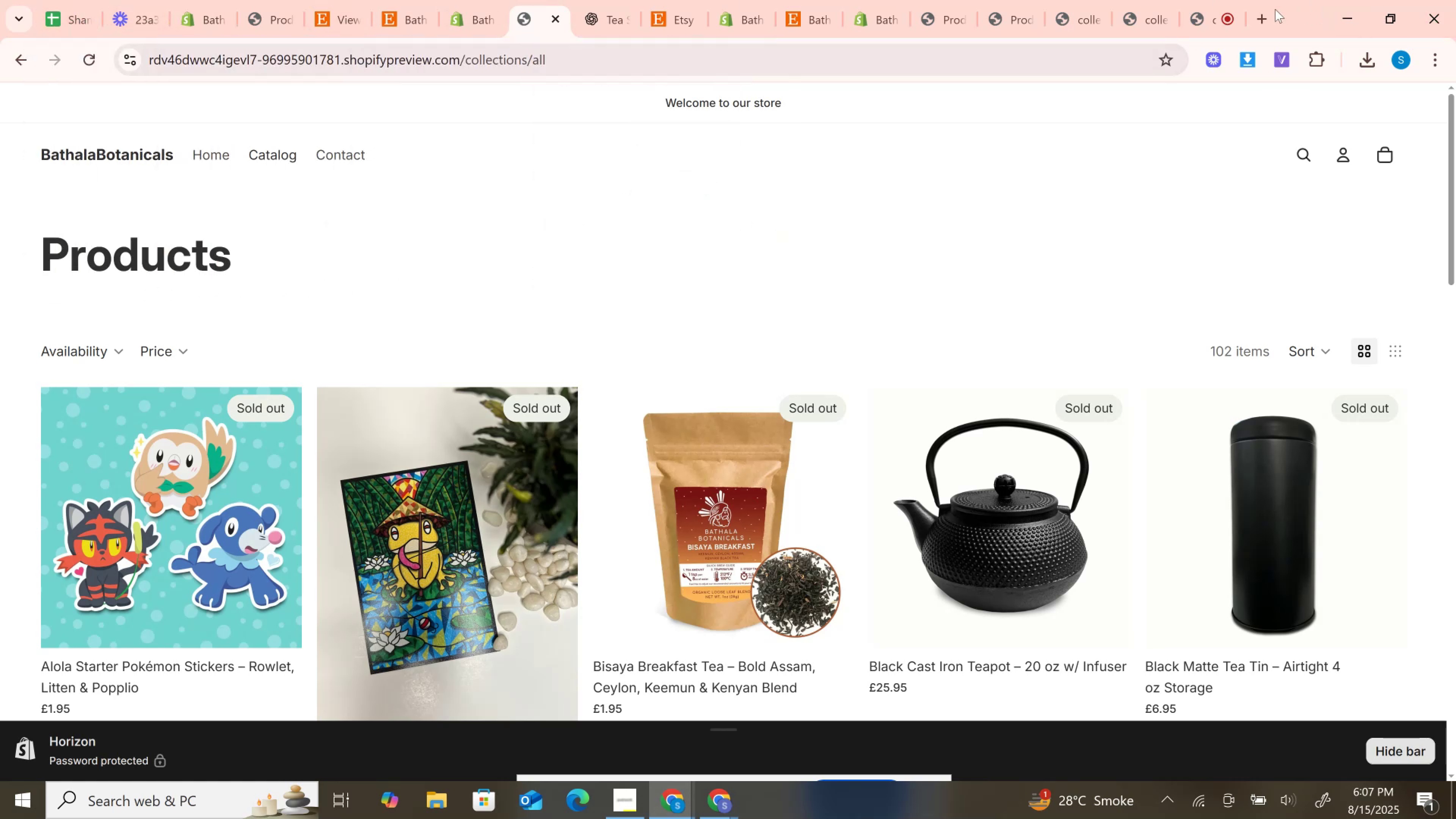 
left_click([1255, 16])
 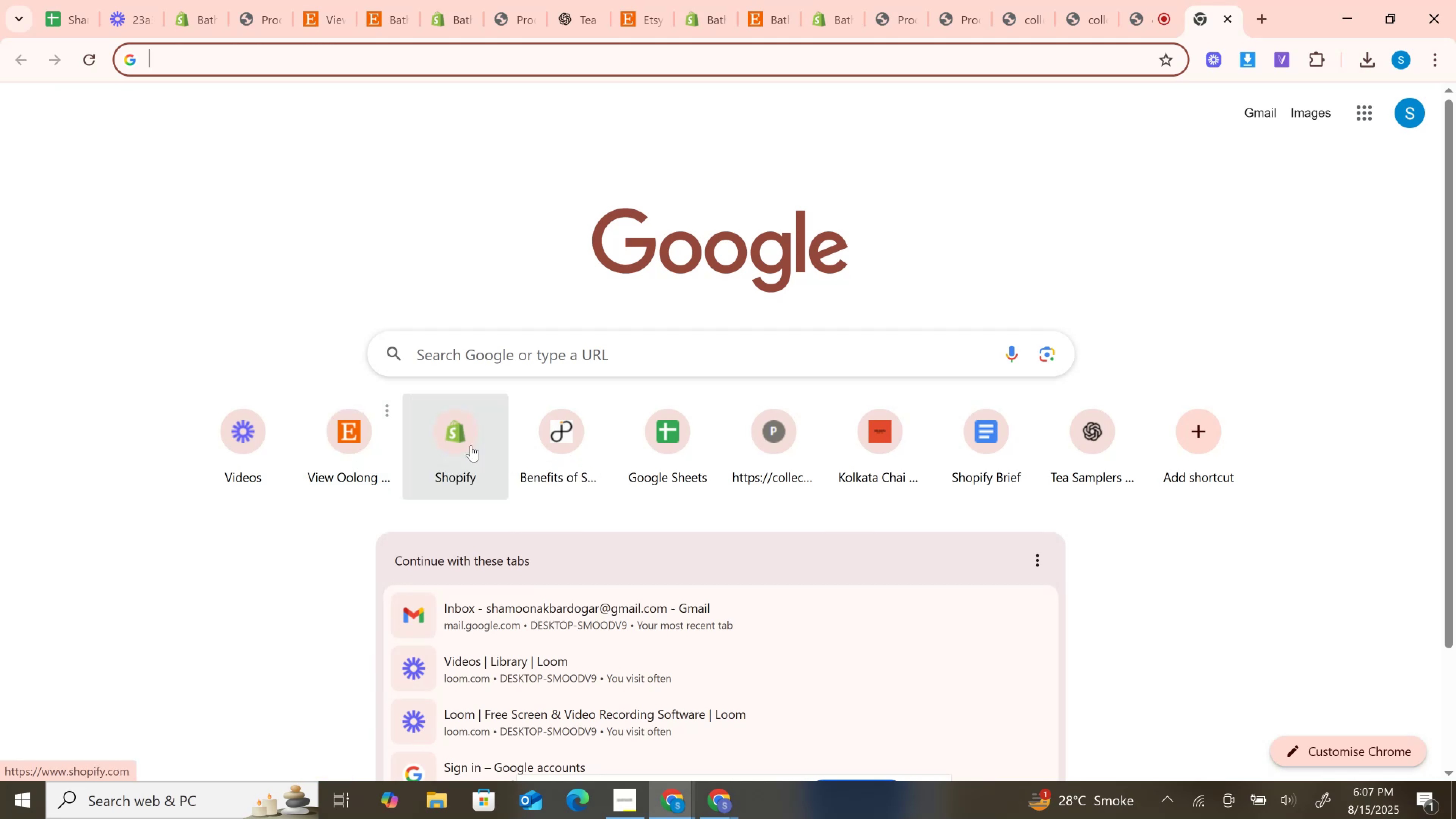 
wait(5.9)
 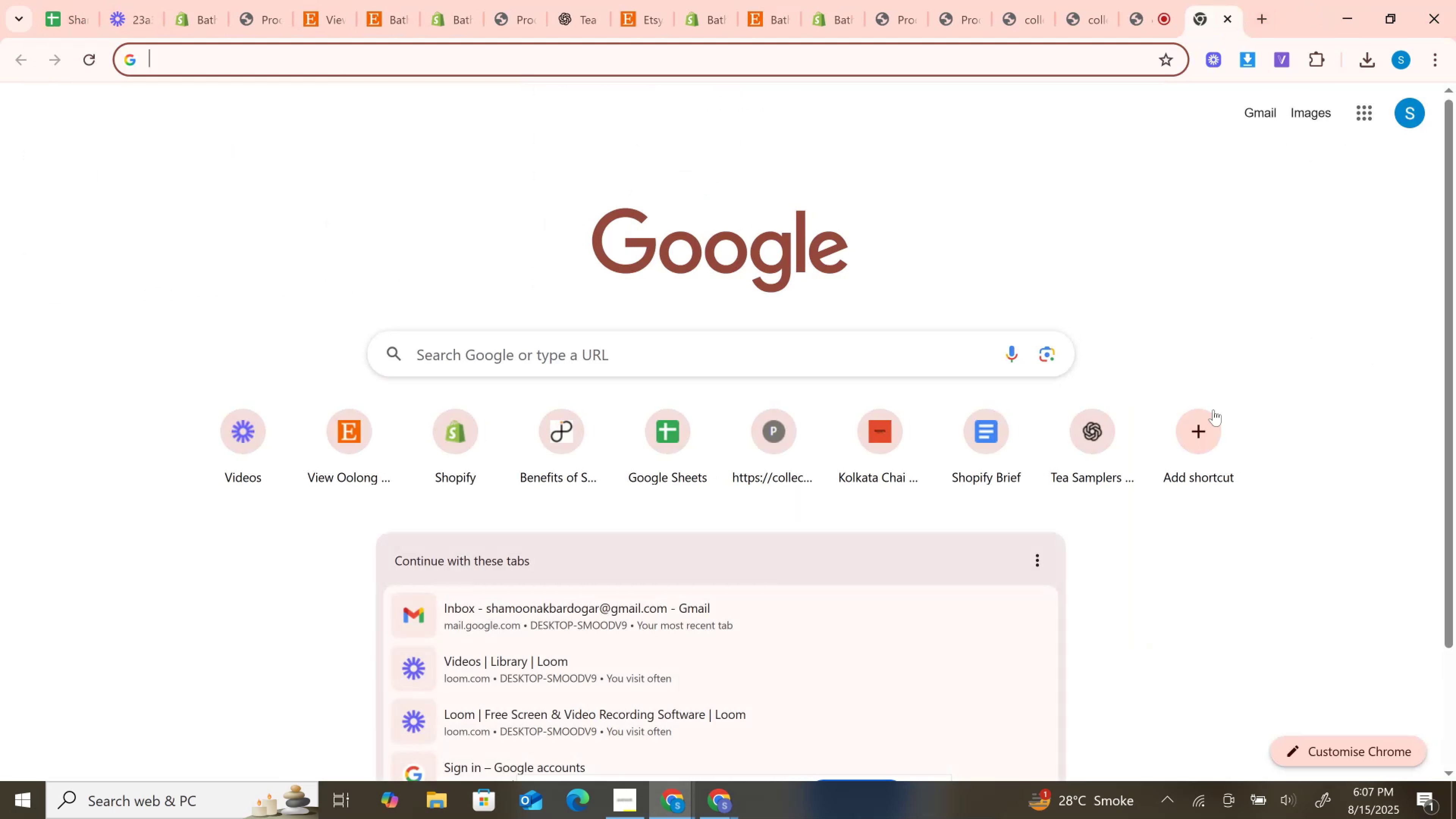 
left_click([965, 441])
 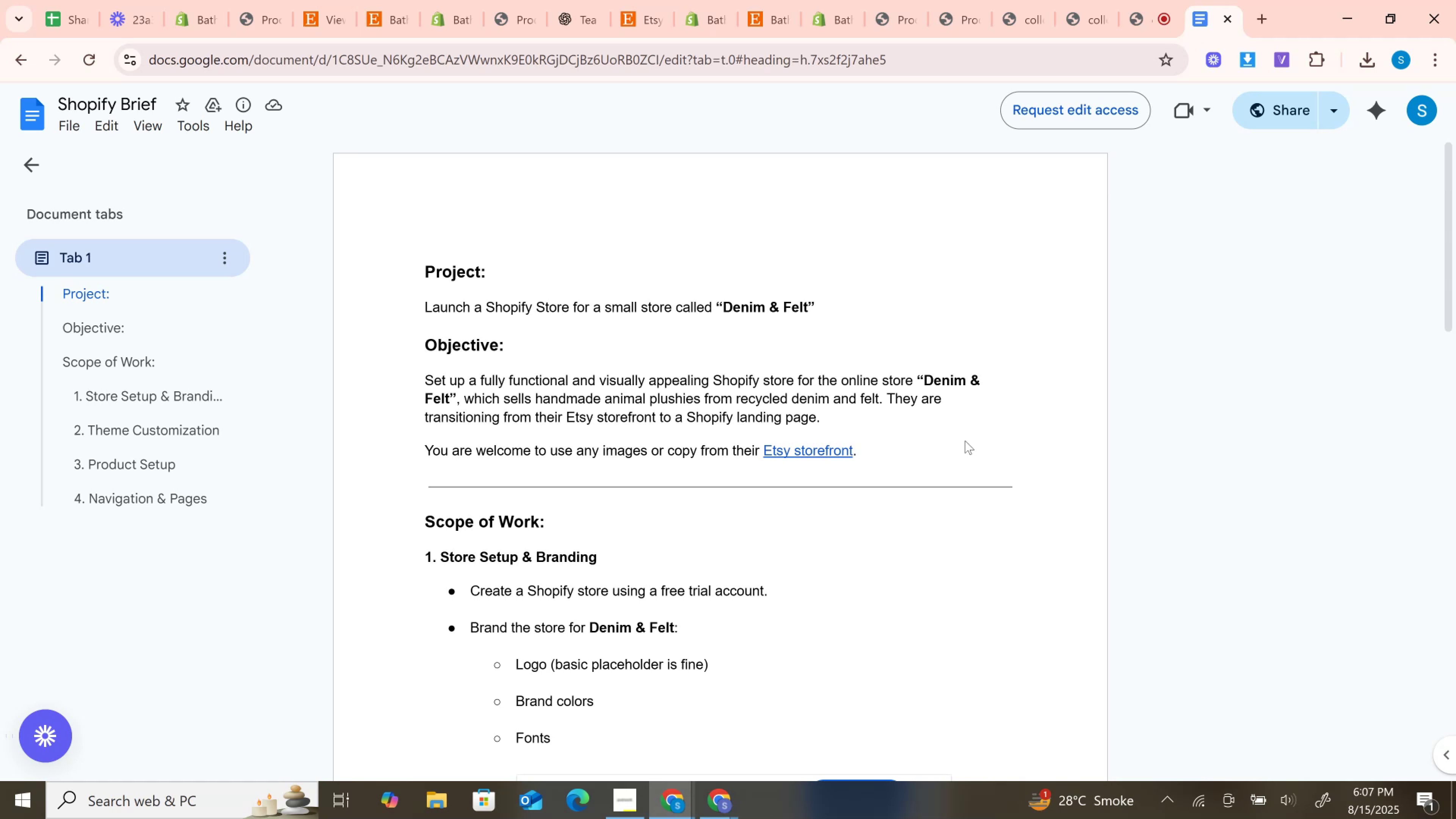 
wait(34.9)
 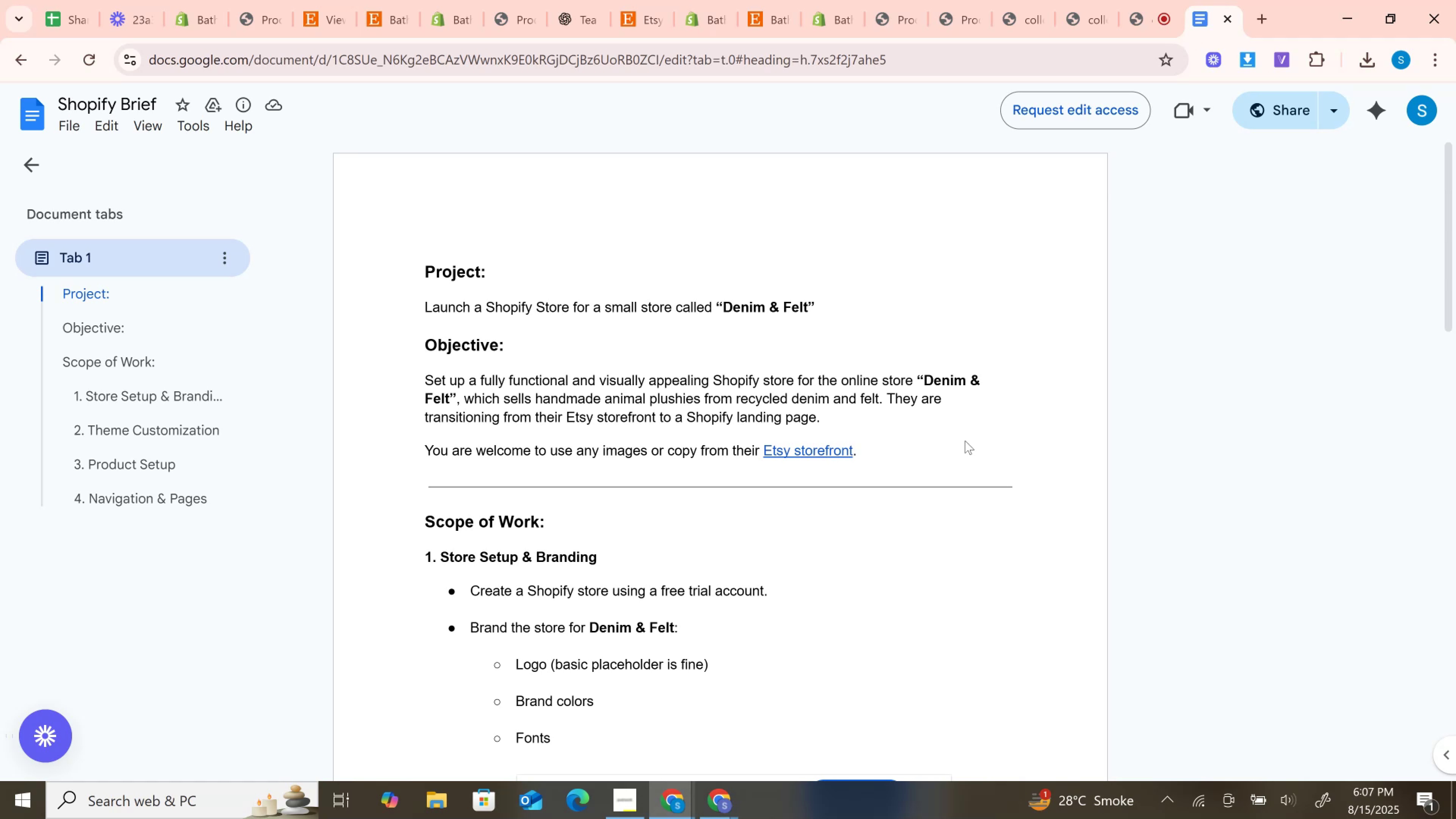 
scroll: coordinate [1014, 432], scroll_direction: down, amount: 2.0
 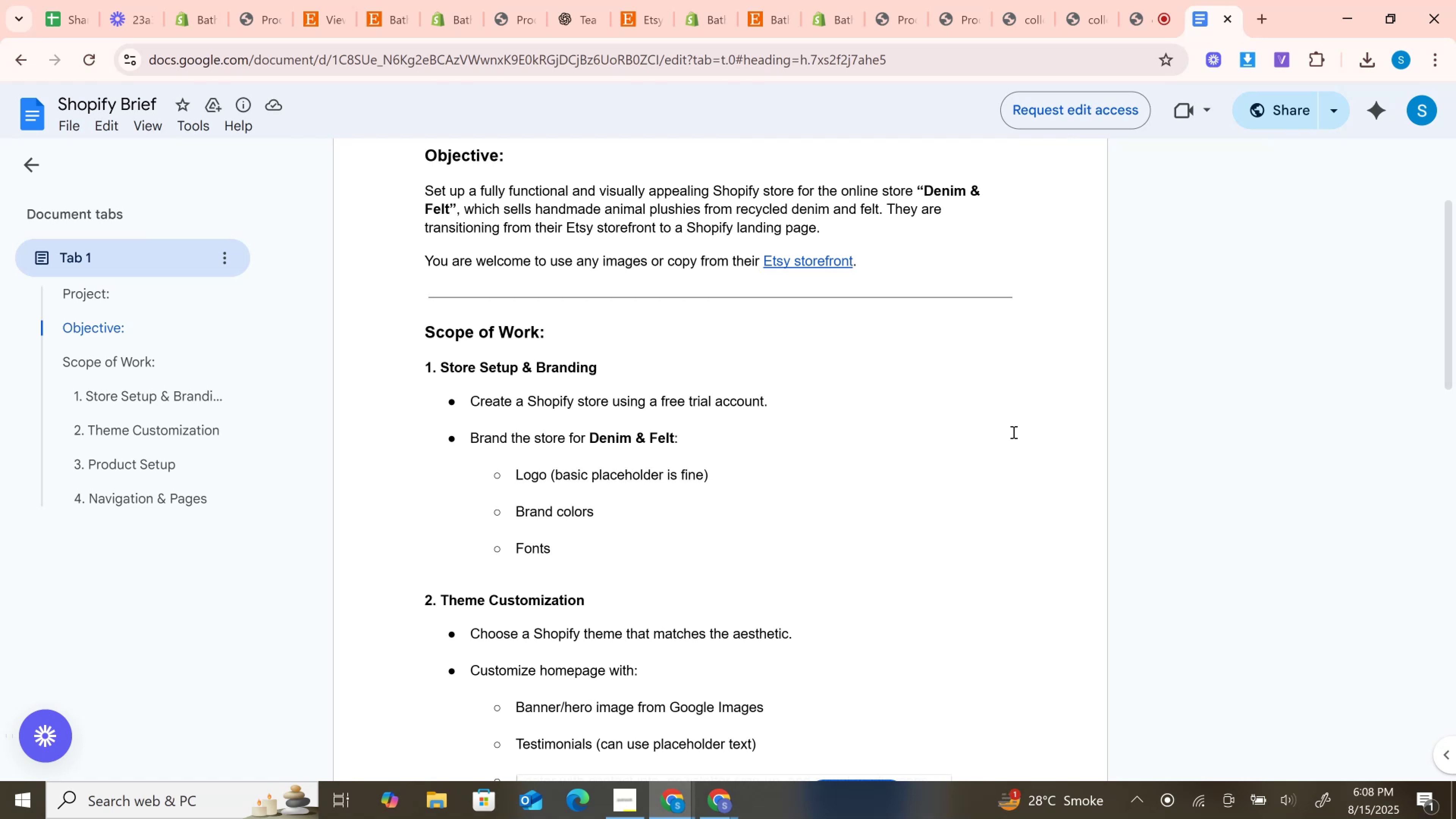 
wait(34.91)
 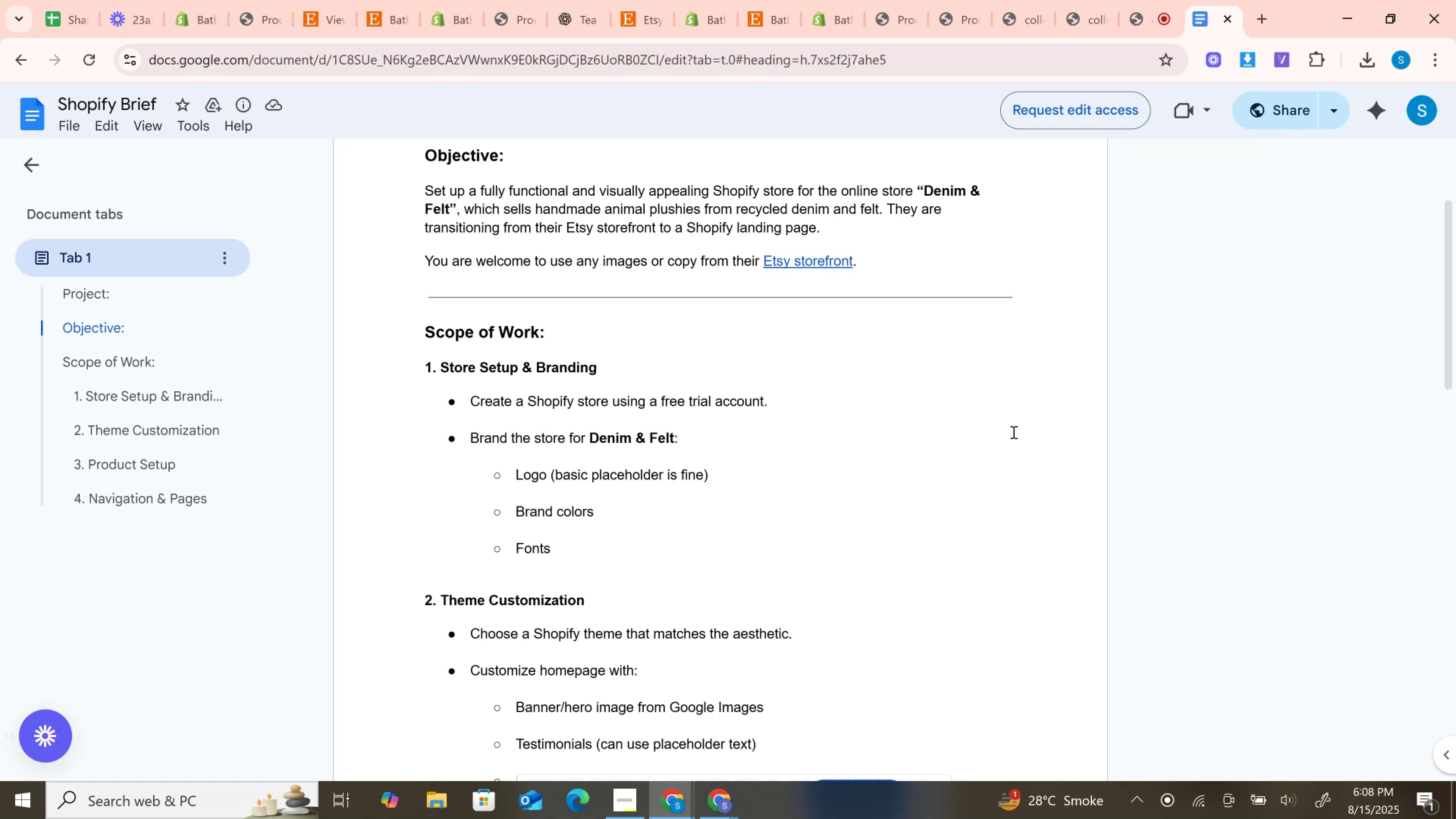 
scroll: coordinate [1084, 490], scroll_direction: down, amount: 4.0
 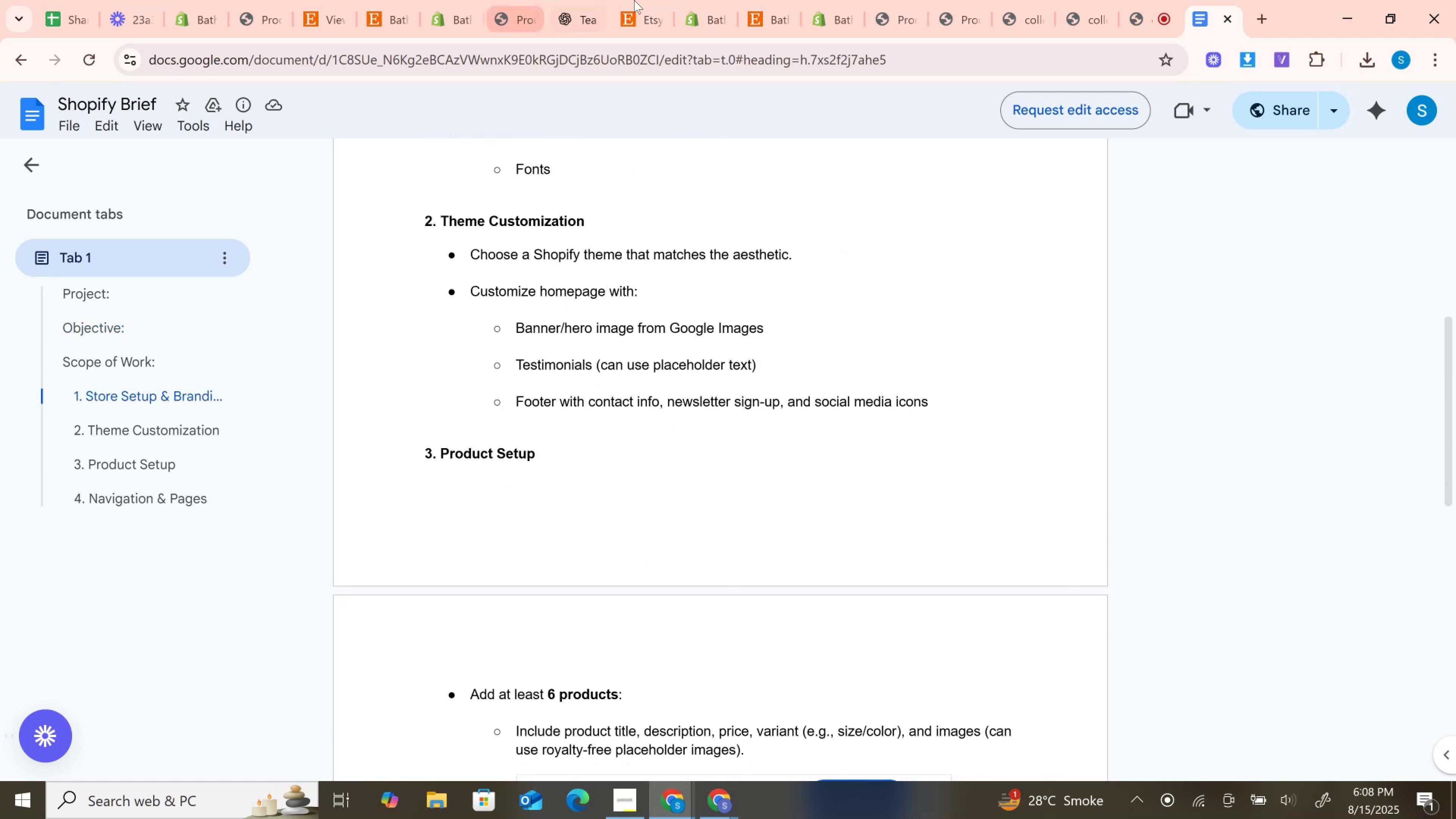 
left_click([833, 0])
 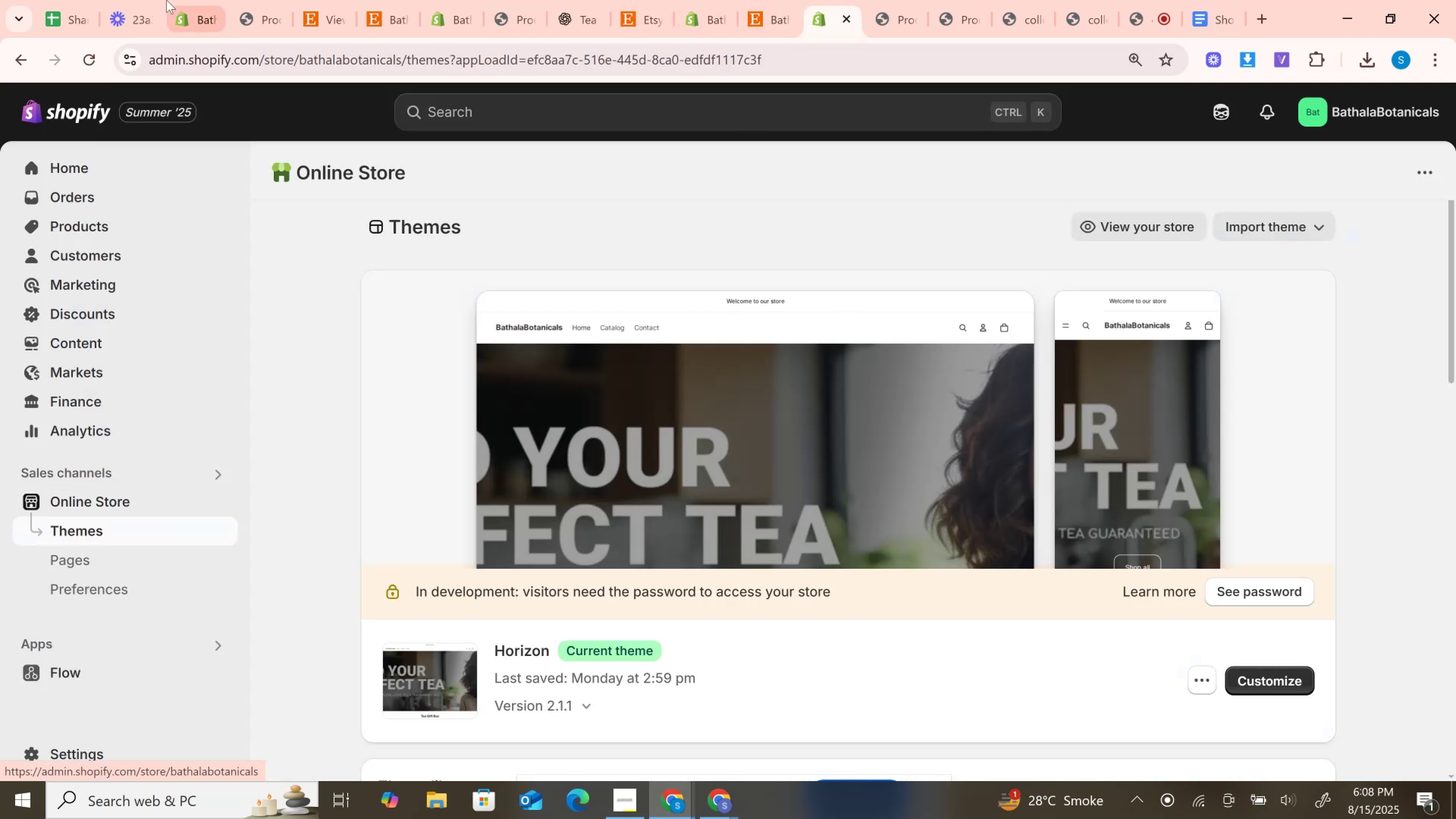 
left_click([187, 5])
 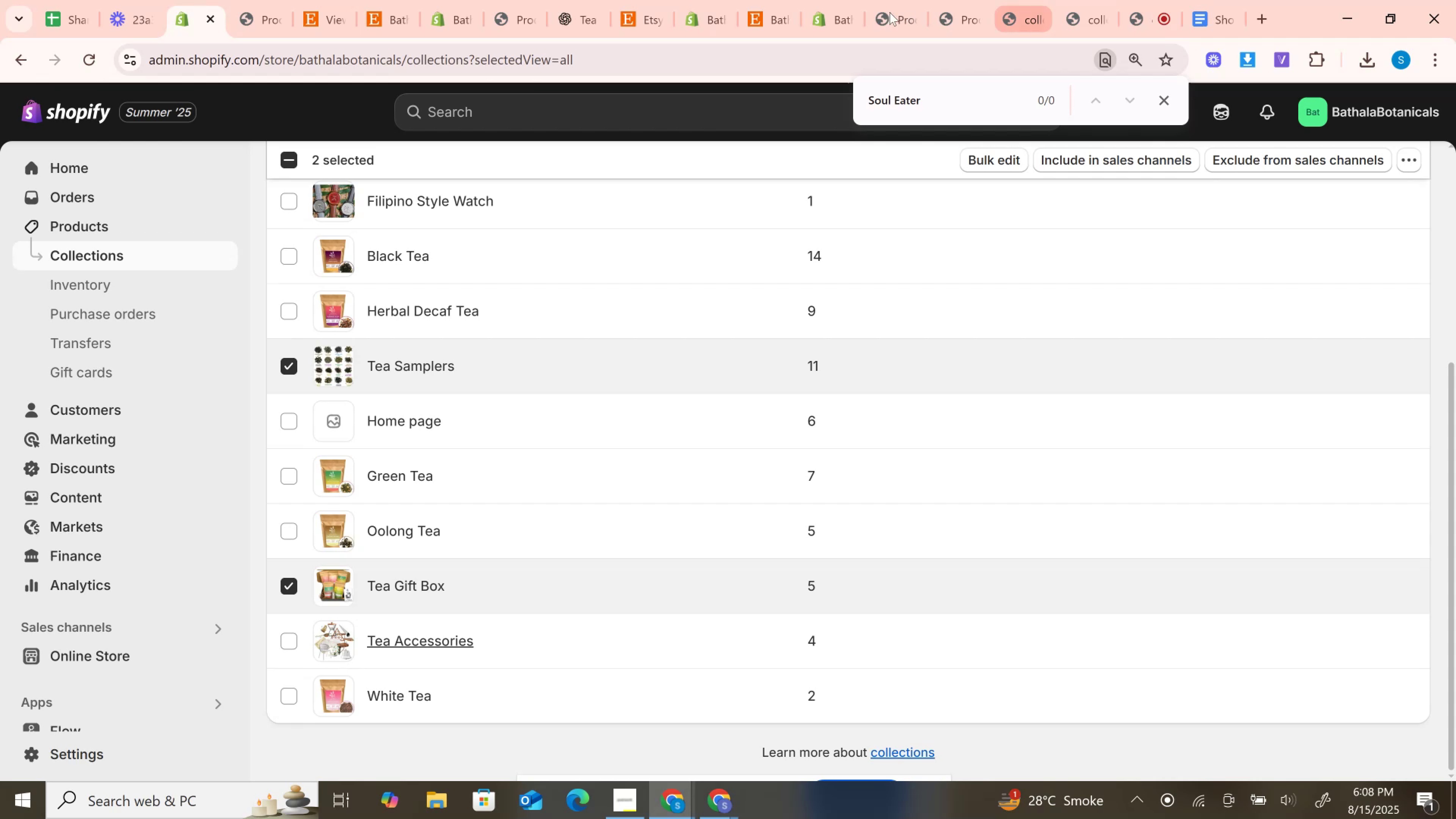 
left_click([829, 0])
 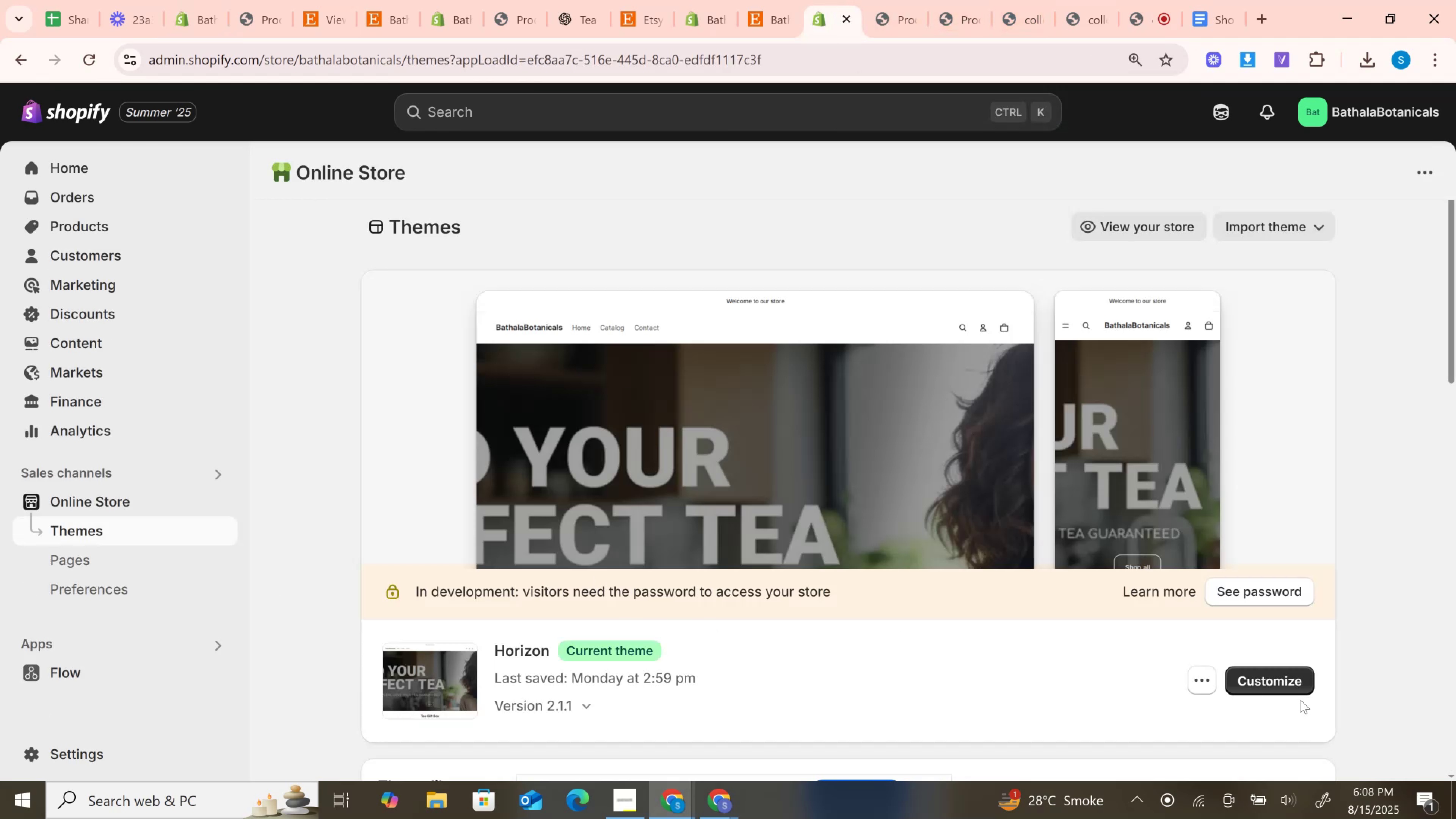 
left_click([1269, 668])
 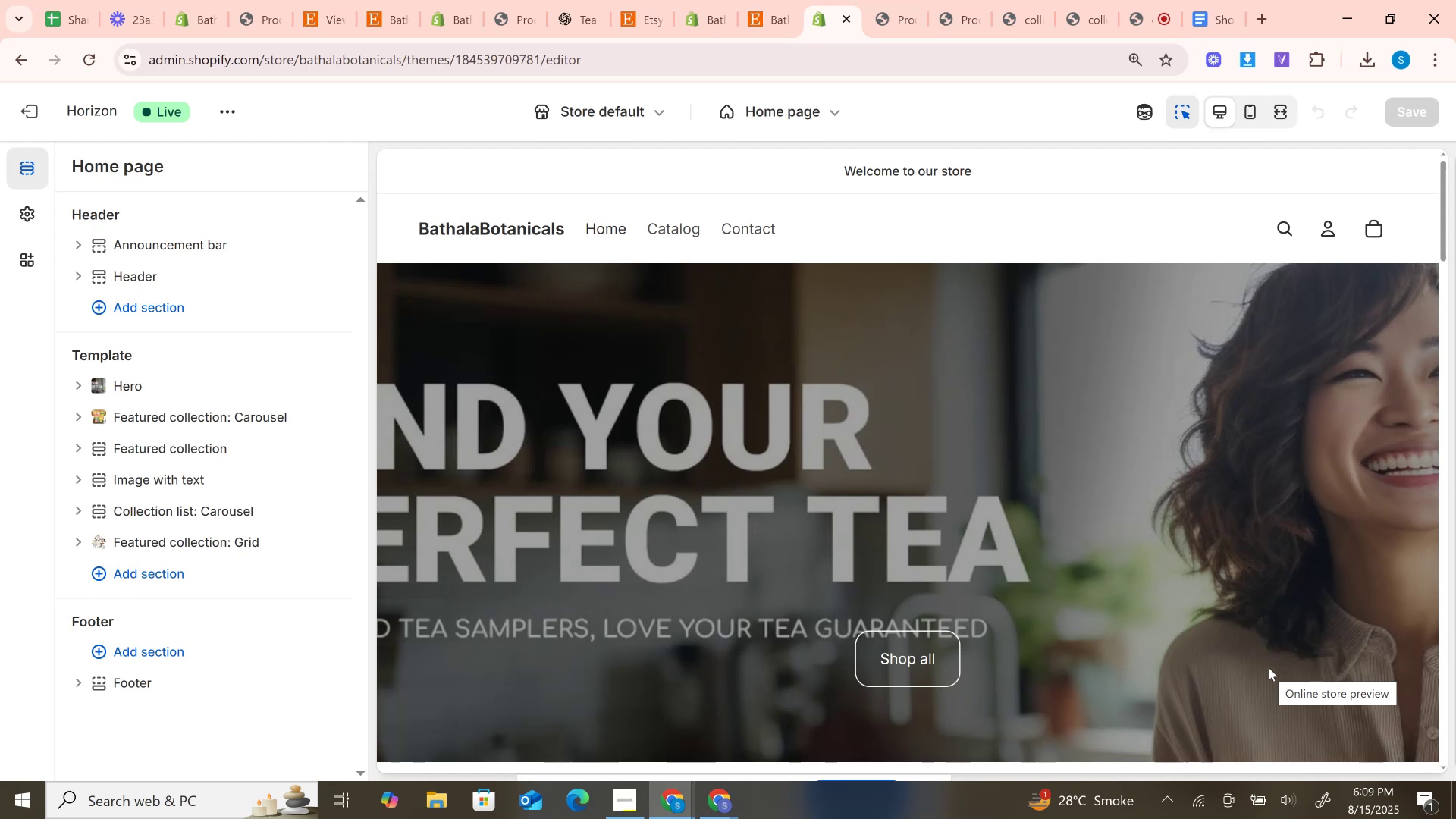 
wait(42.39)
 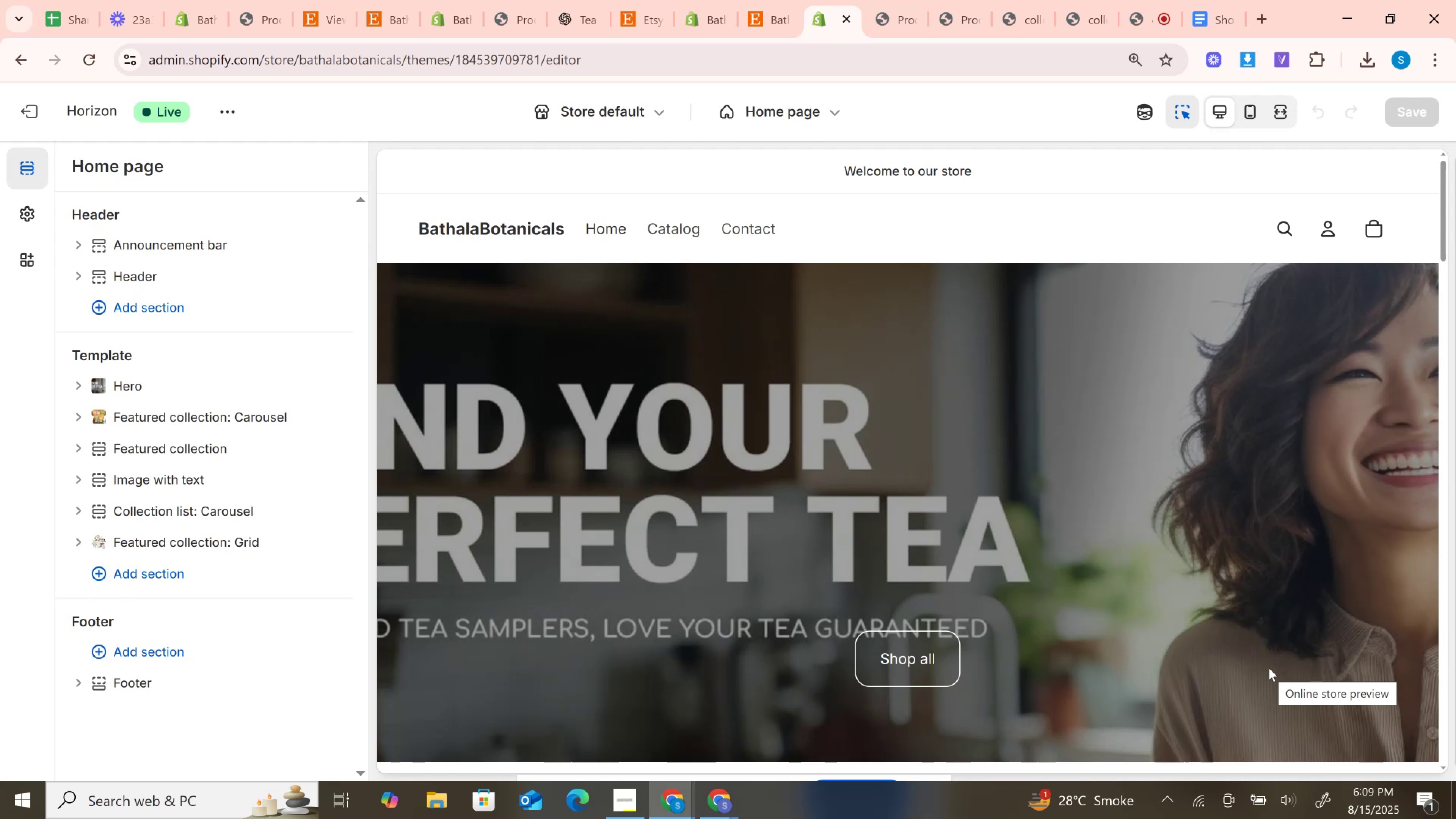 
double_click([1290, 665])
 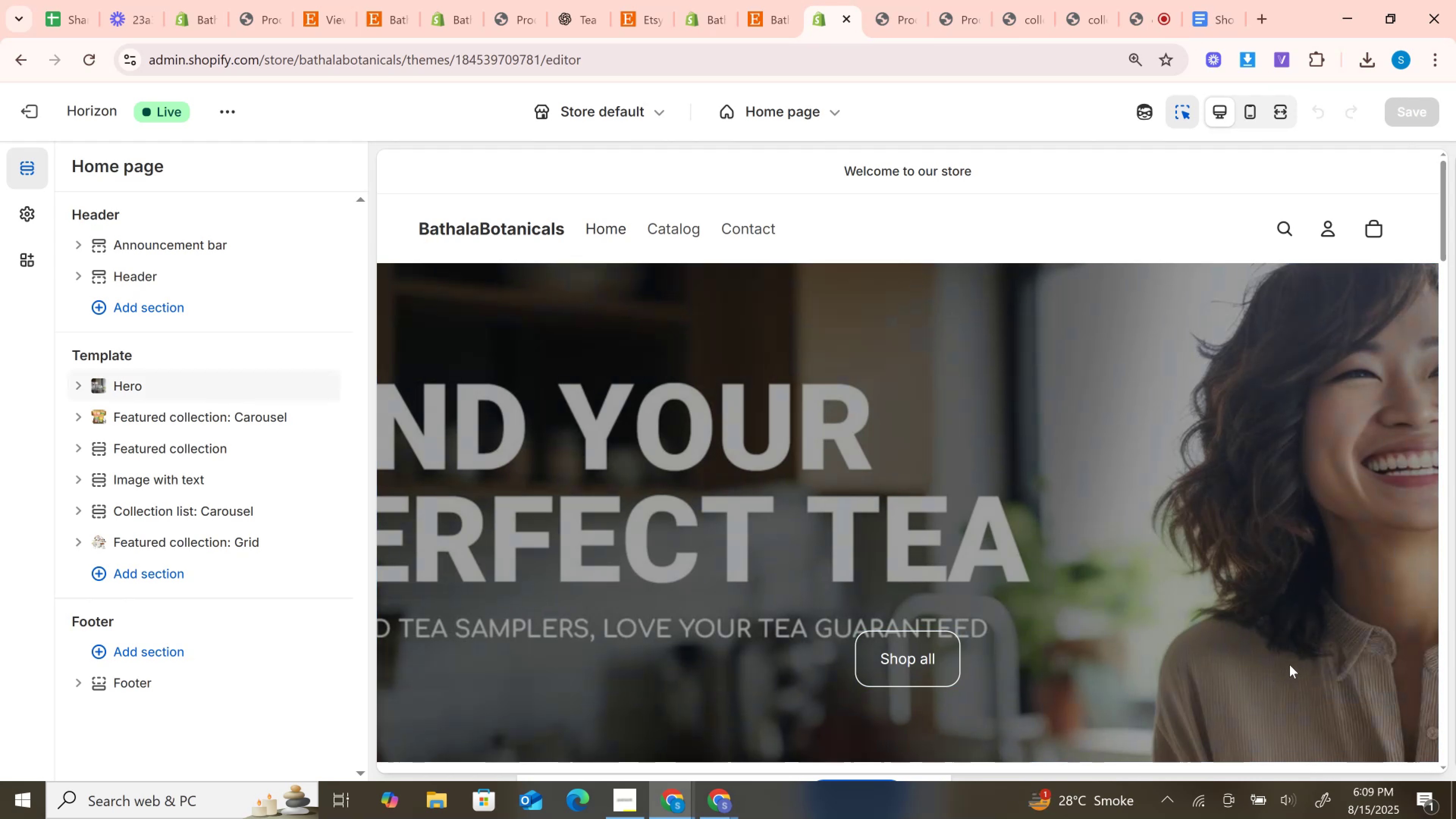 
triple_click([1290, 665])
 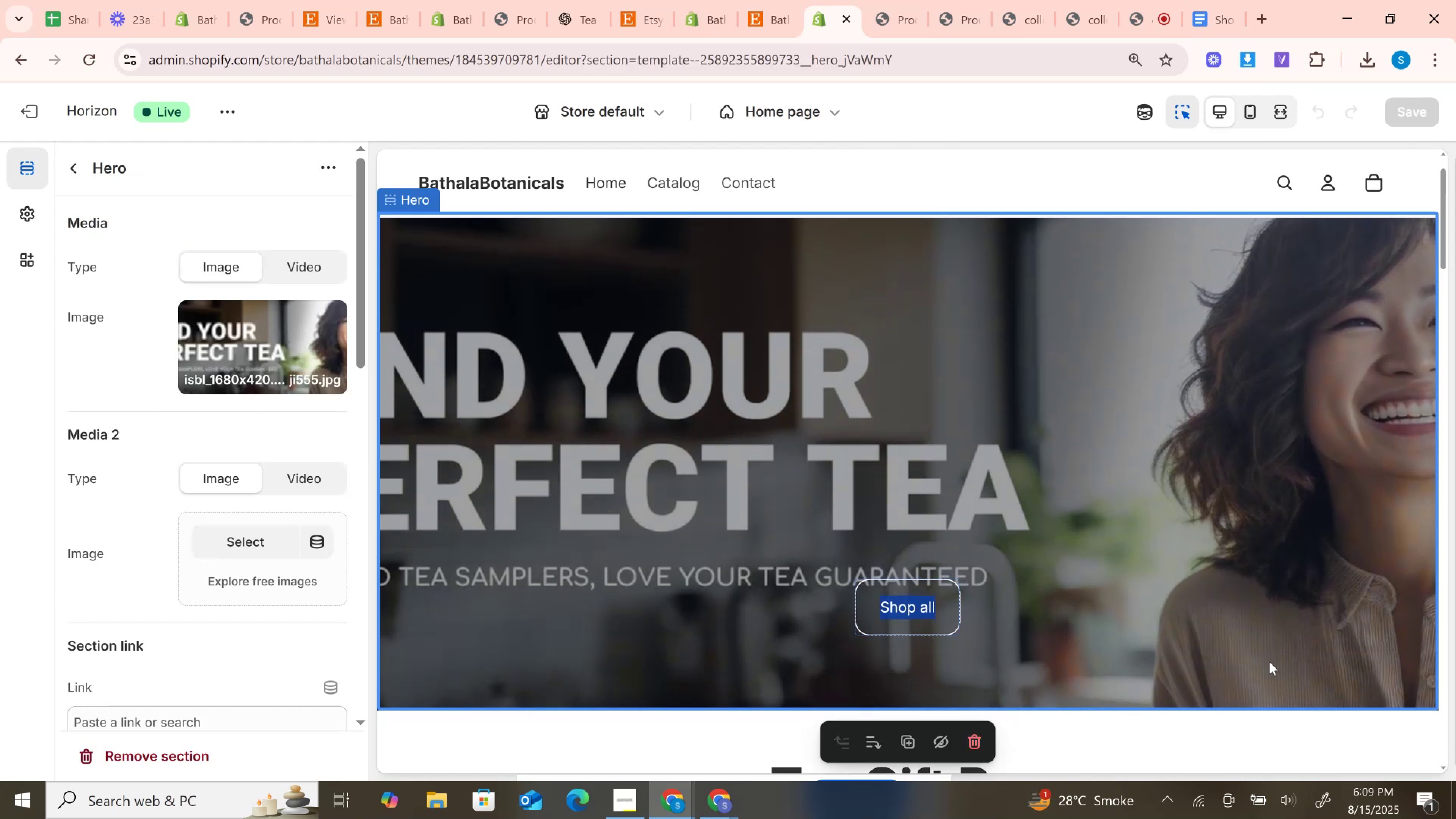 
left_click([205, 324])
 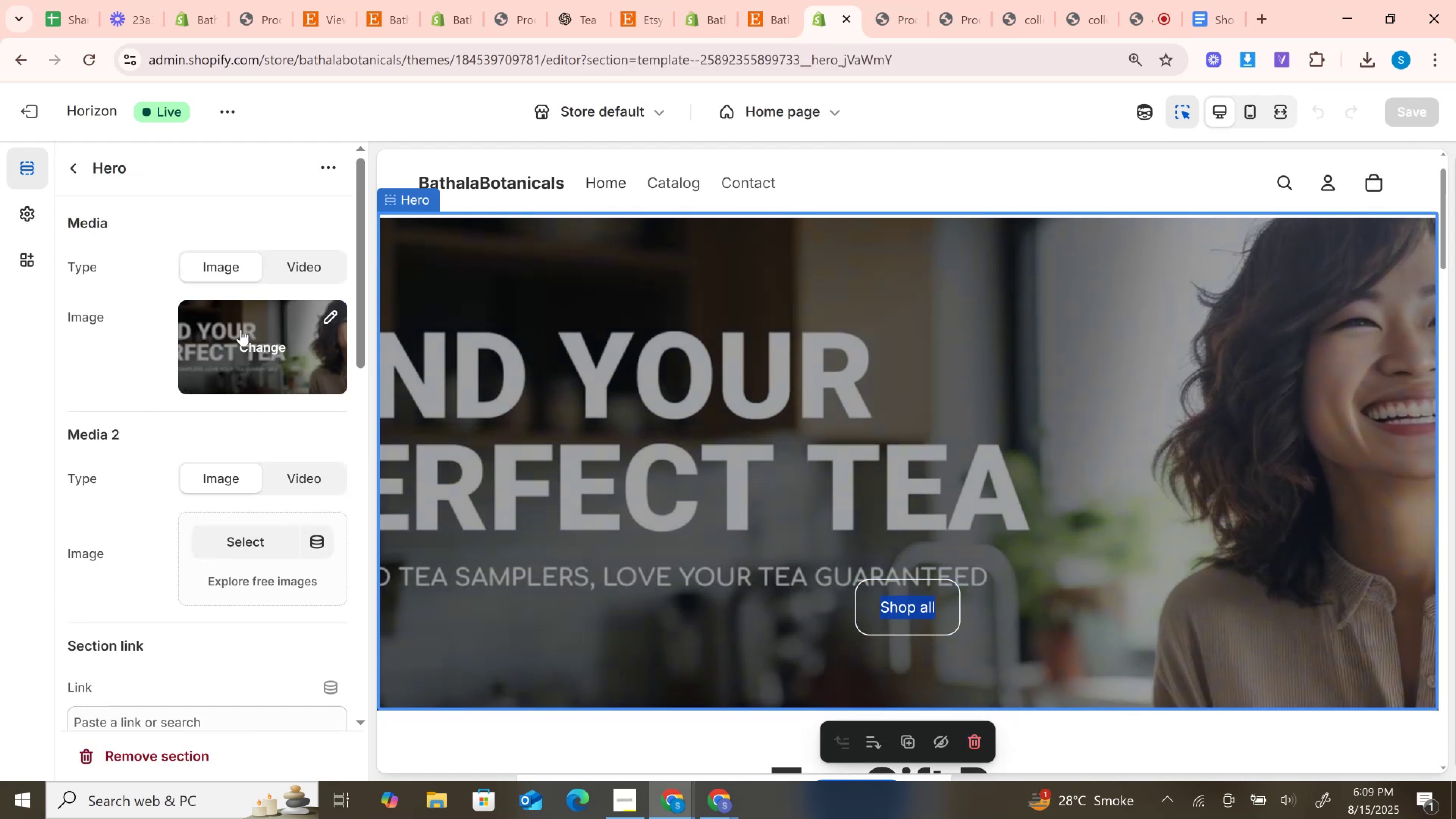 
left_click([241, 331])
 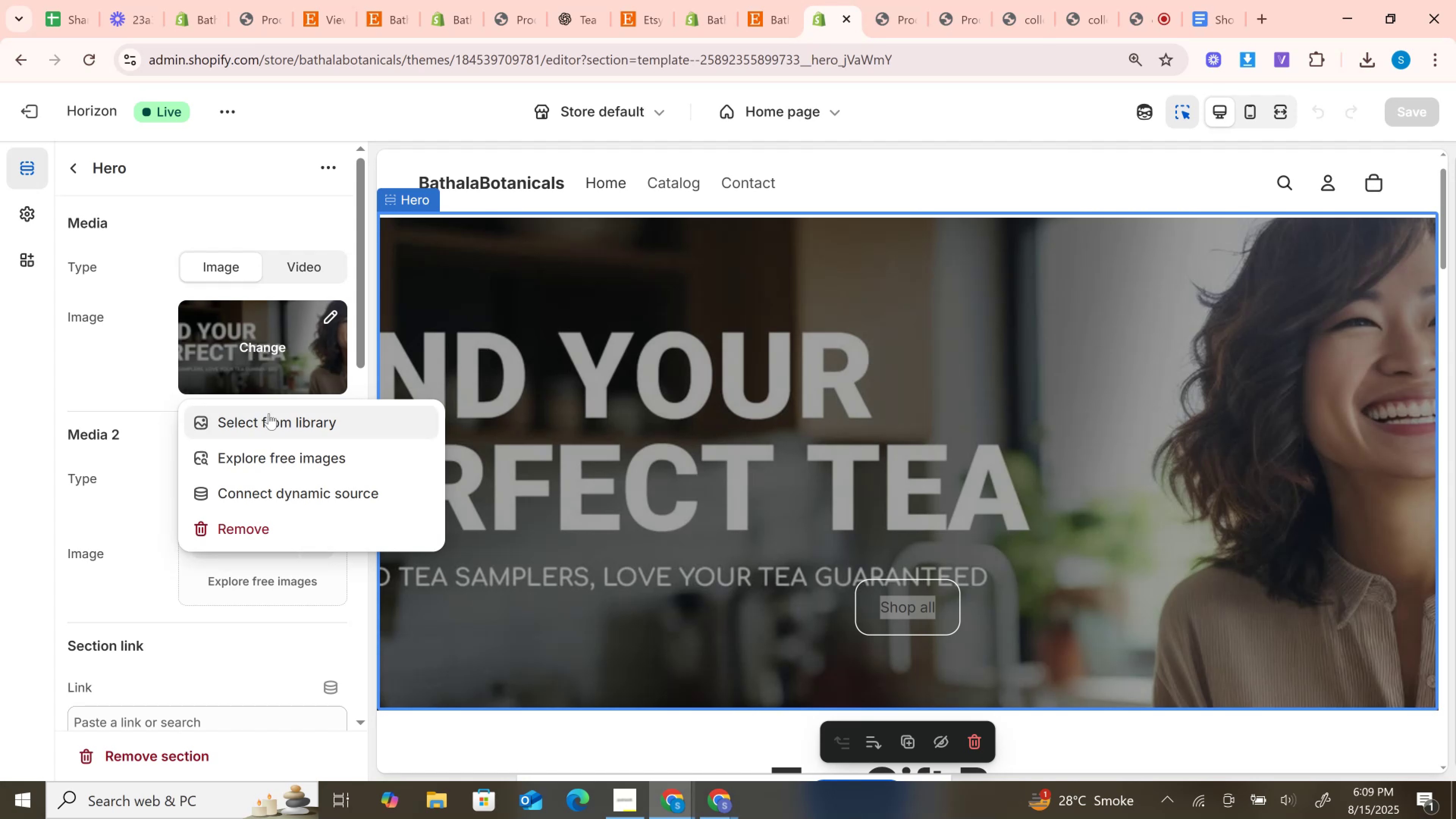 
left_click([269, 413])
 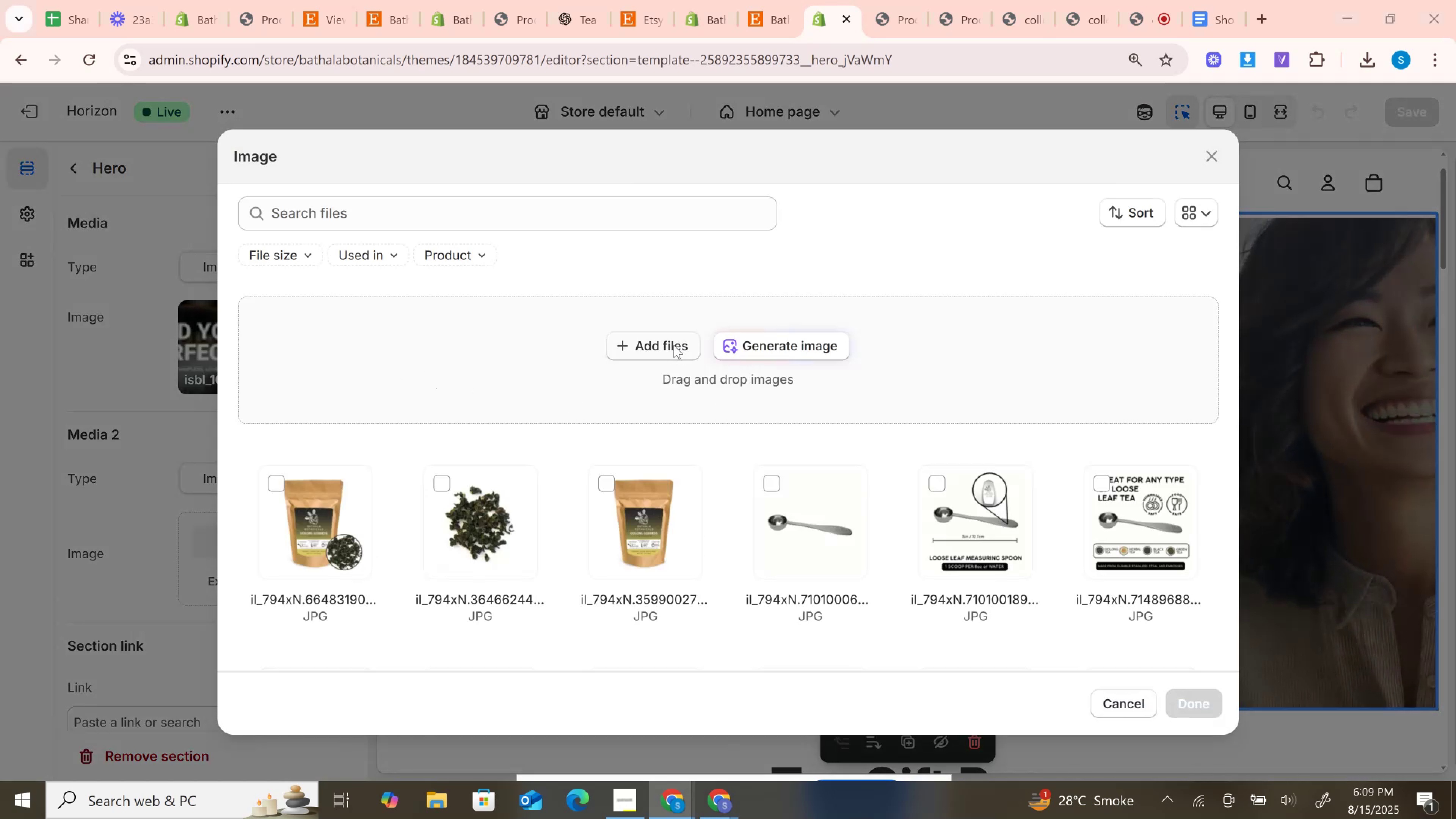 
scroll: coordinate [940, 407], scroll_direction: down, amount: 24.0
 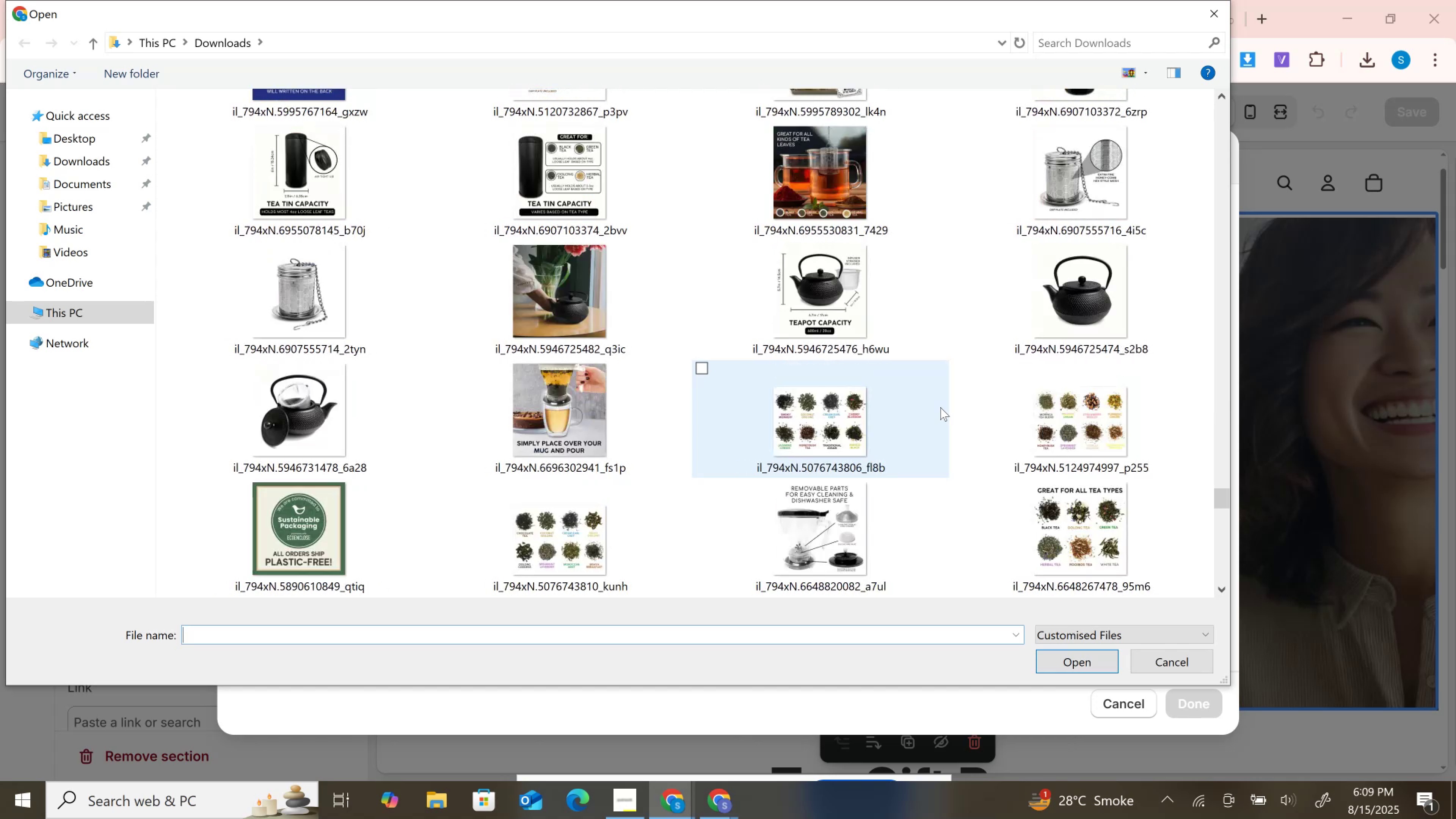 
scroll: coordinate [940, 407], scroll_direction: up, amount: 1.0
 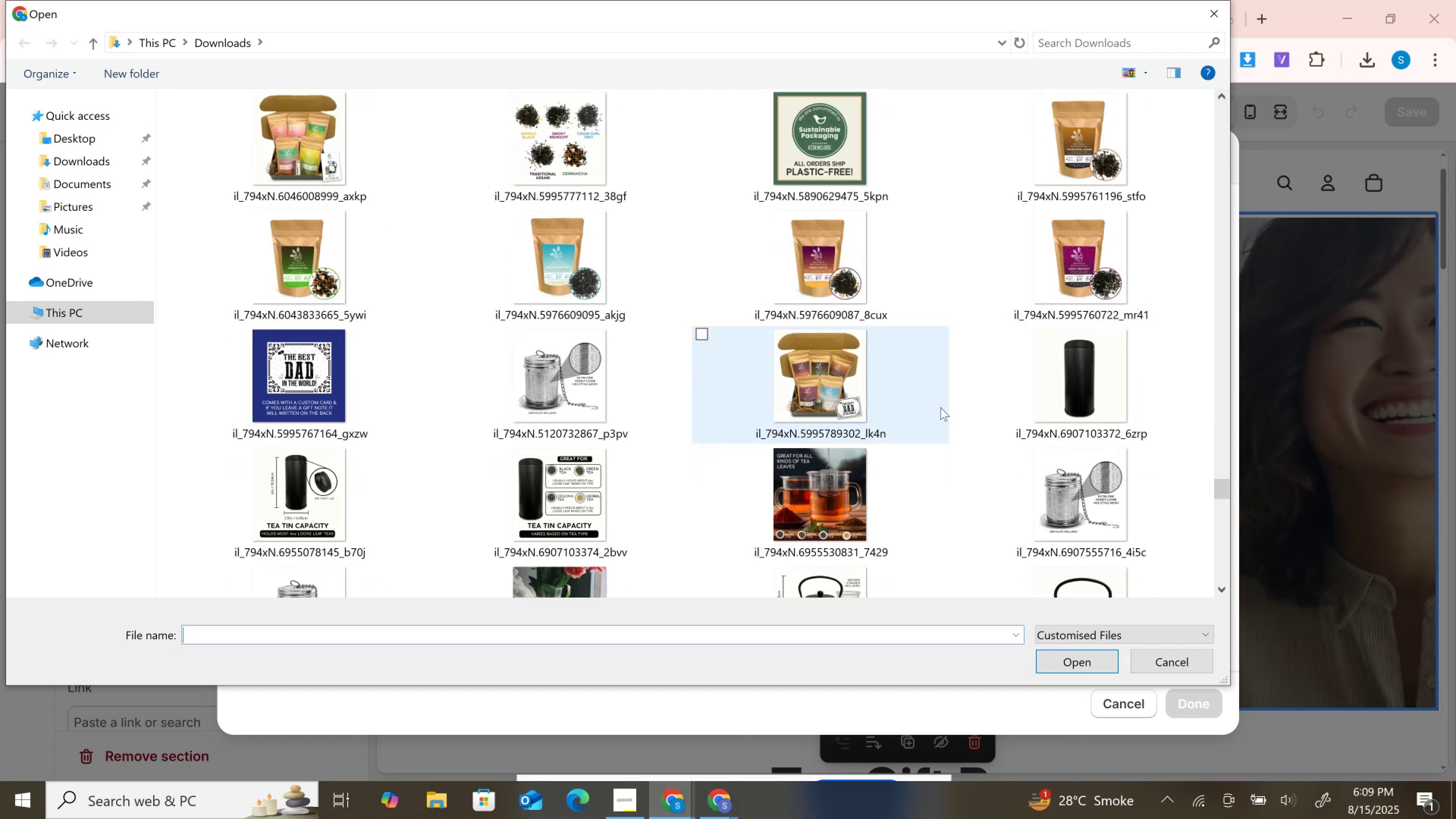 
scroll: coordinate [908, 306], scroll_direction: down, amount: 8.0
 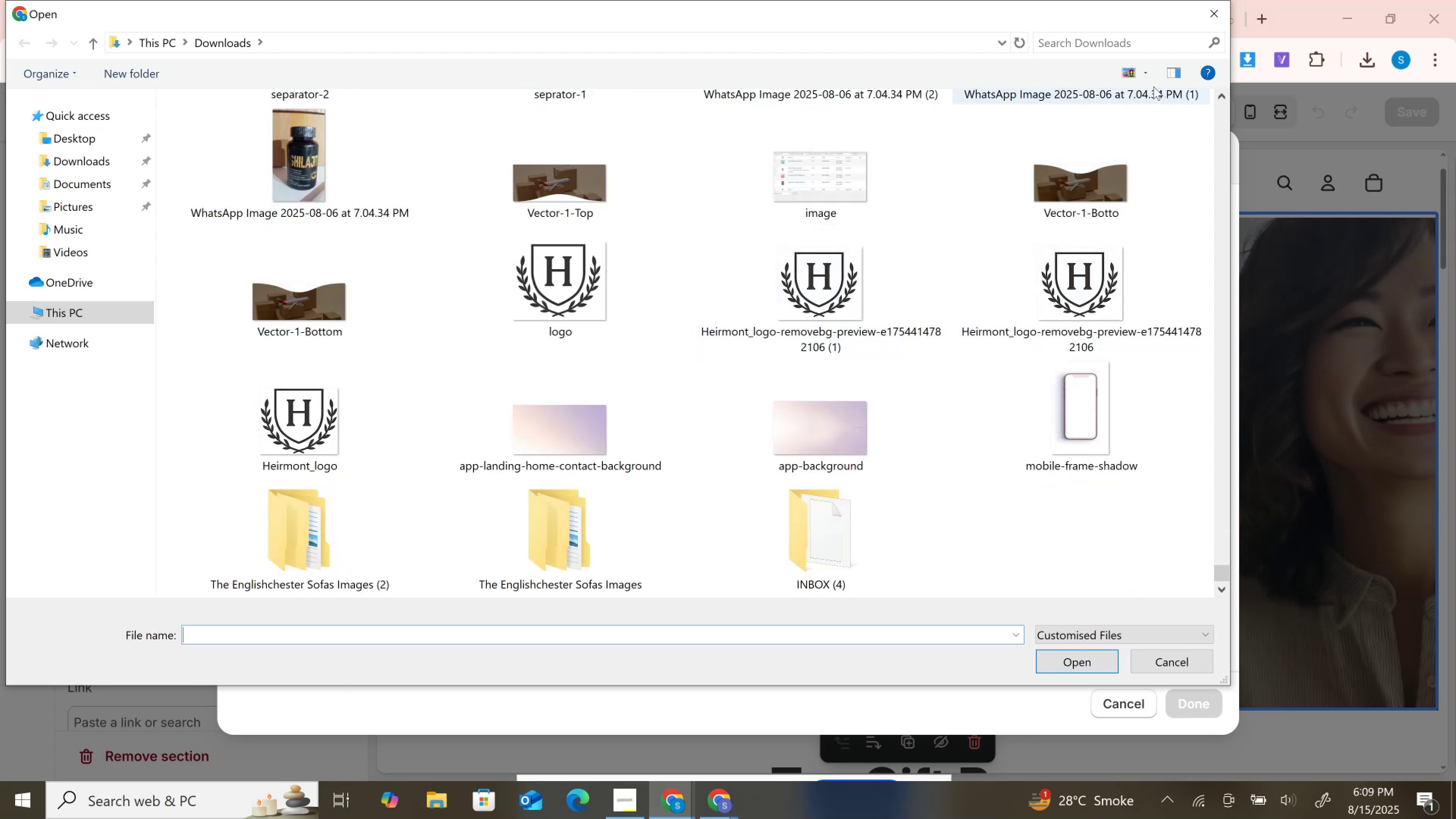 
left_click([1148, 75])
 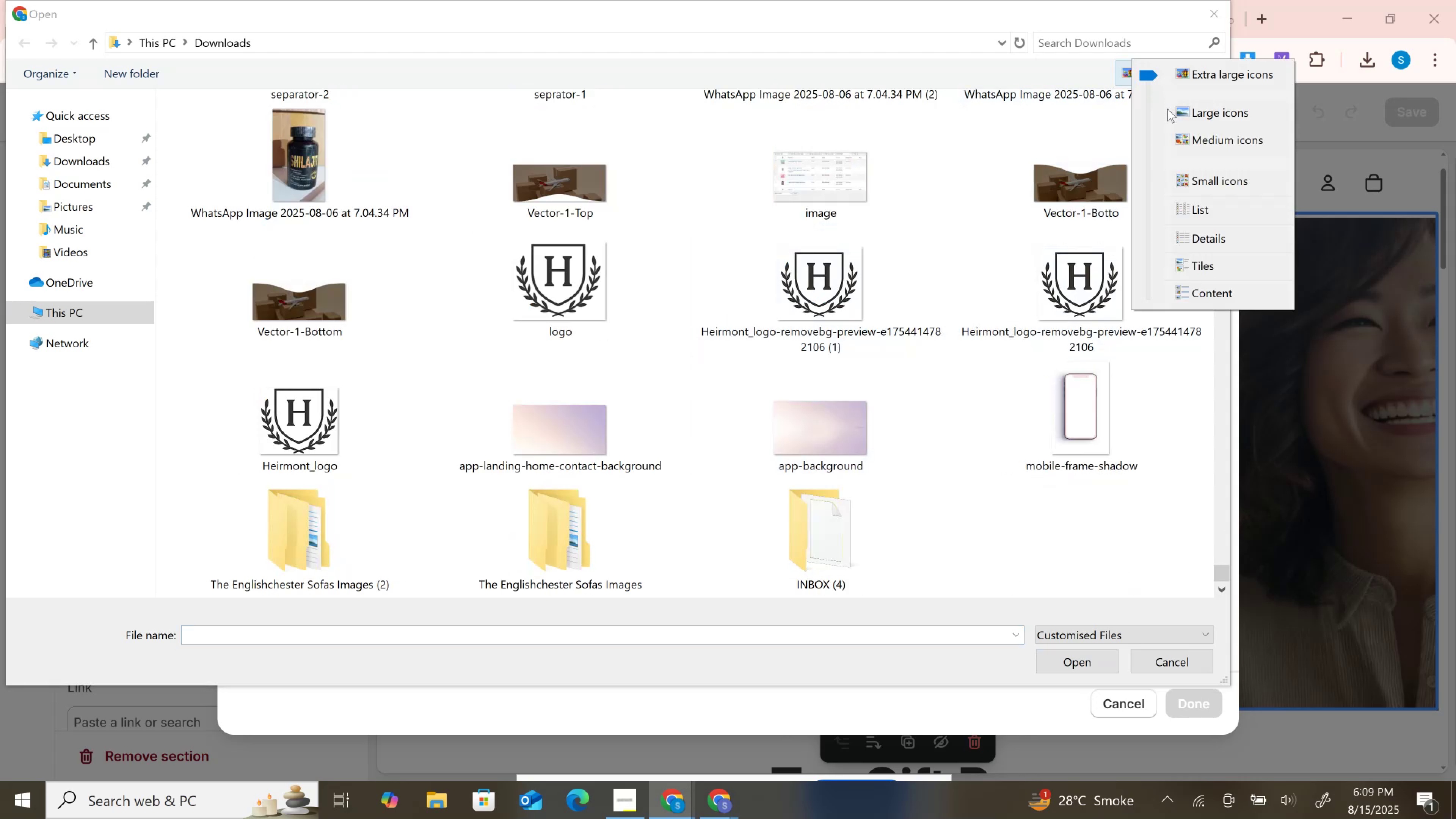 
left_click([1167, 109])
 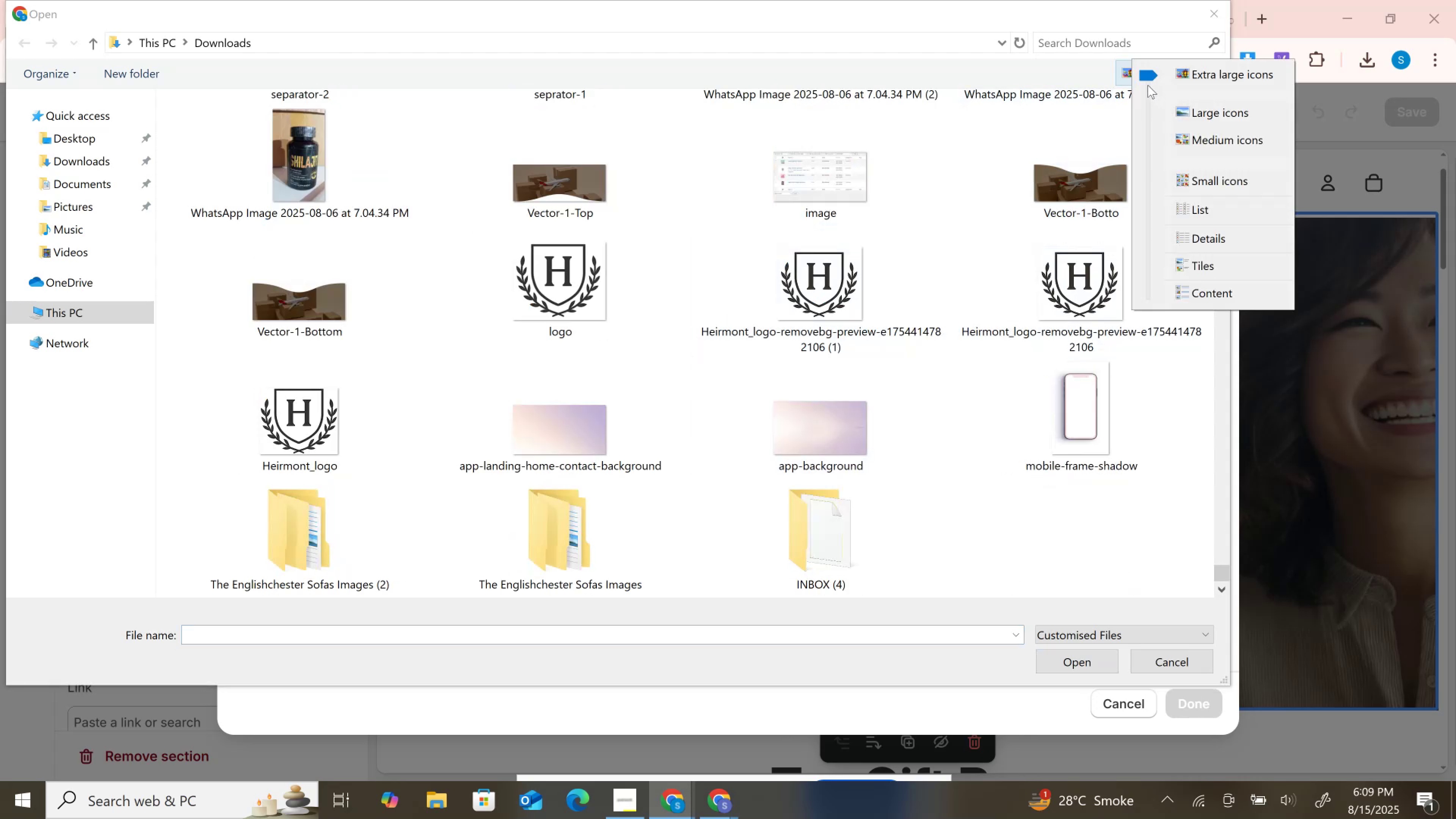 
left_click_drag(start_coordinate=[1147, 79], to_coordinate=[1159, 31])
 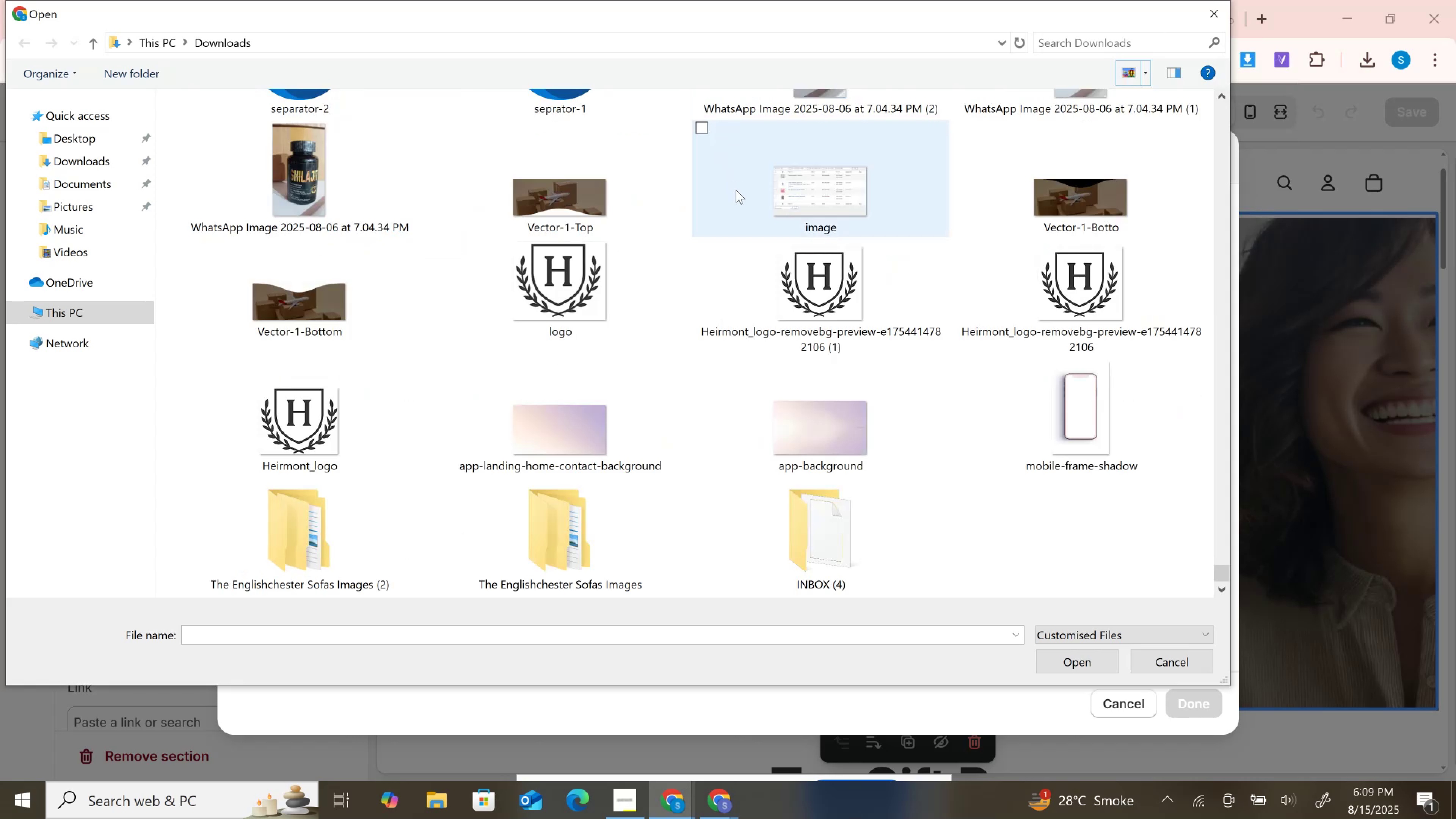 
scroll: coordinate [728, 264], scroll_direction: up, amount: 79.0
 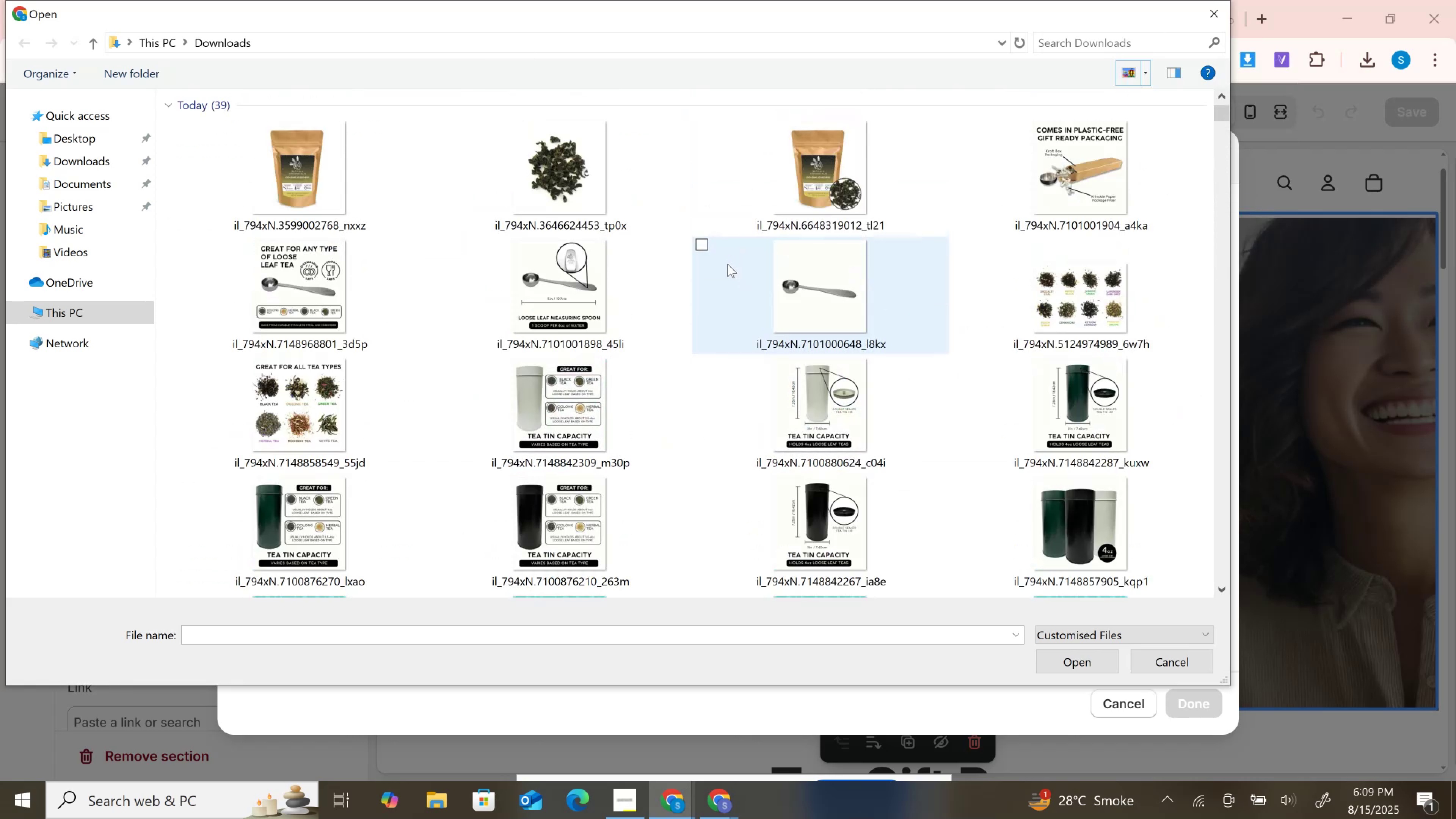 
scroll: coordinate [727, 264], scroll_direction: down, amount: 3.0
 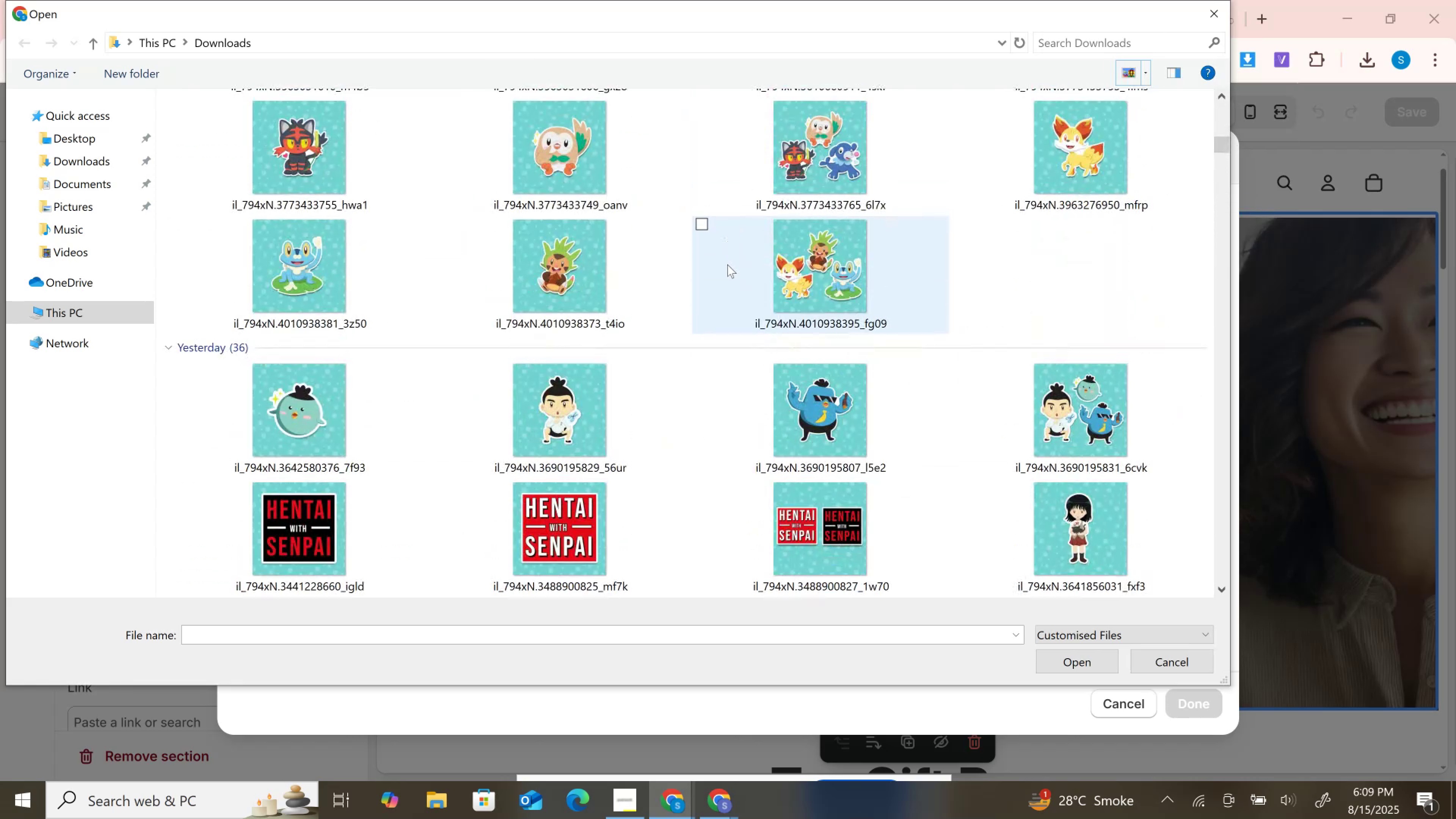 
scroll: coordinate [727, 264], scroll_direction: up, amount: 3.0
 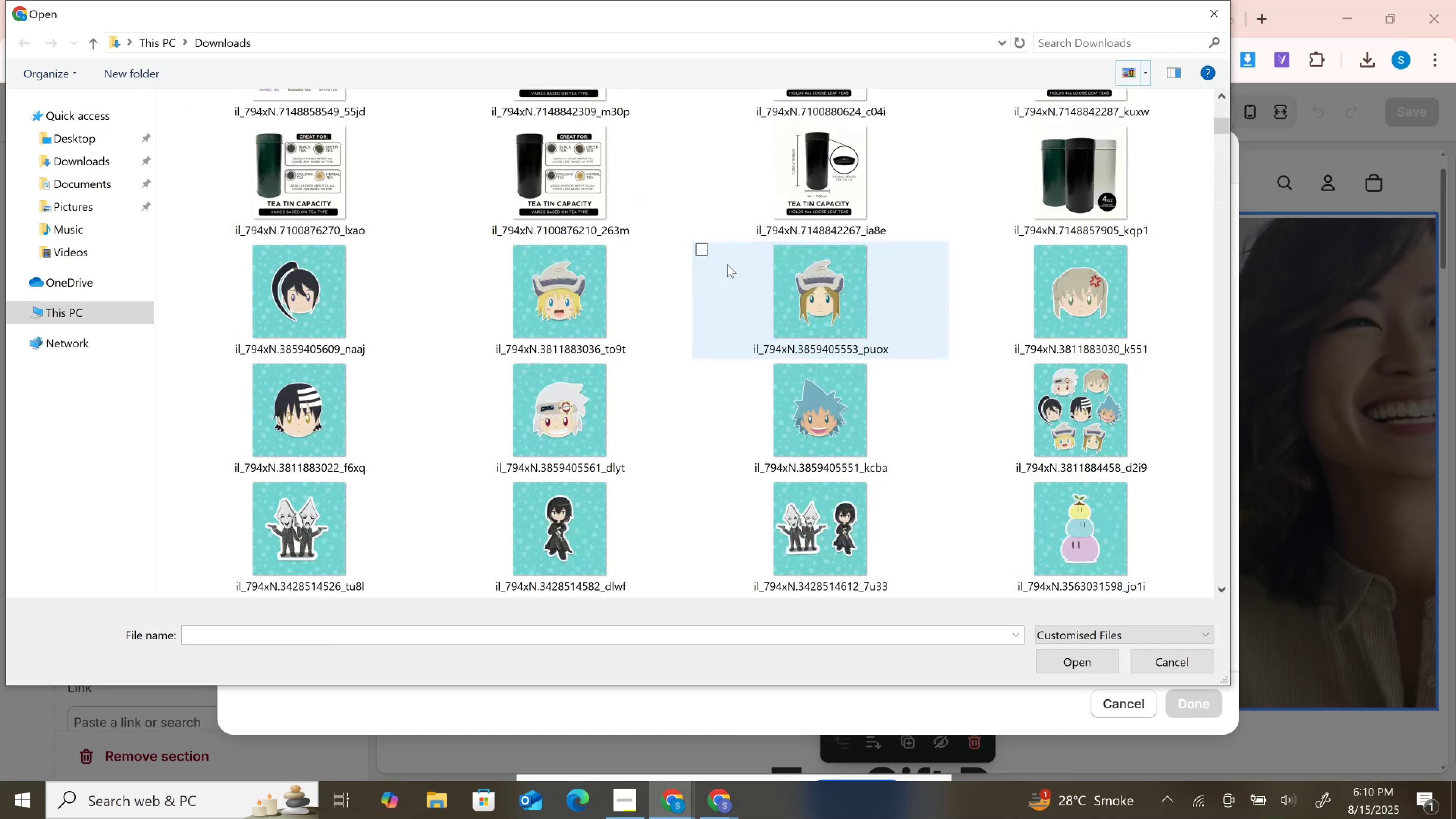 
scroll: coordinate [727, 264], scroll_direction: down, amount: 1.0
 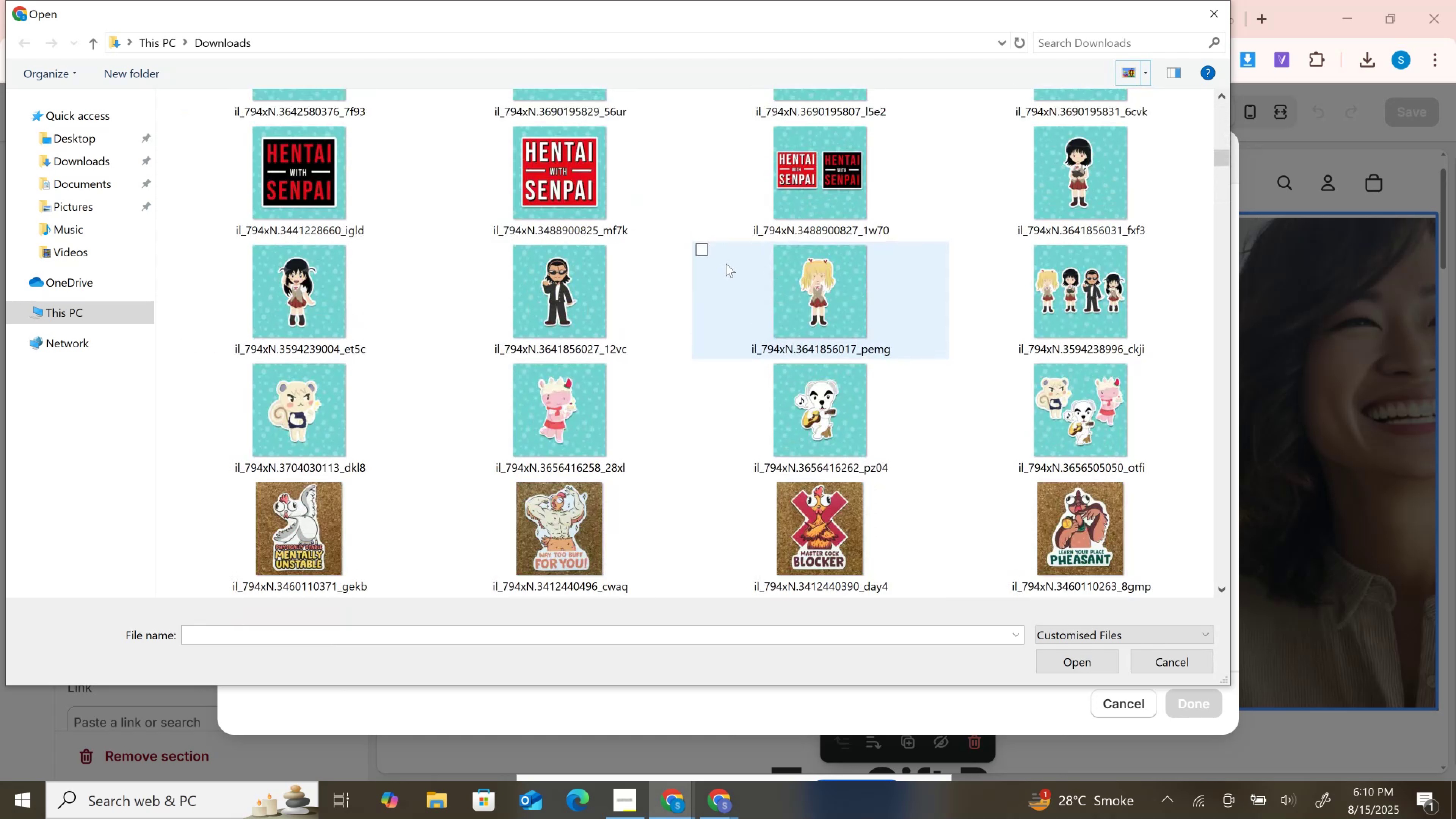 
wait(5.79)
 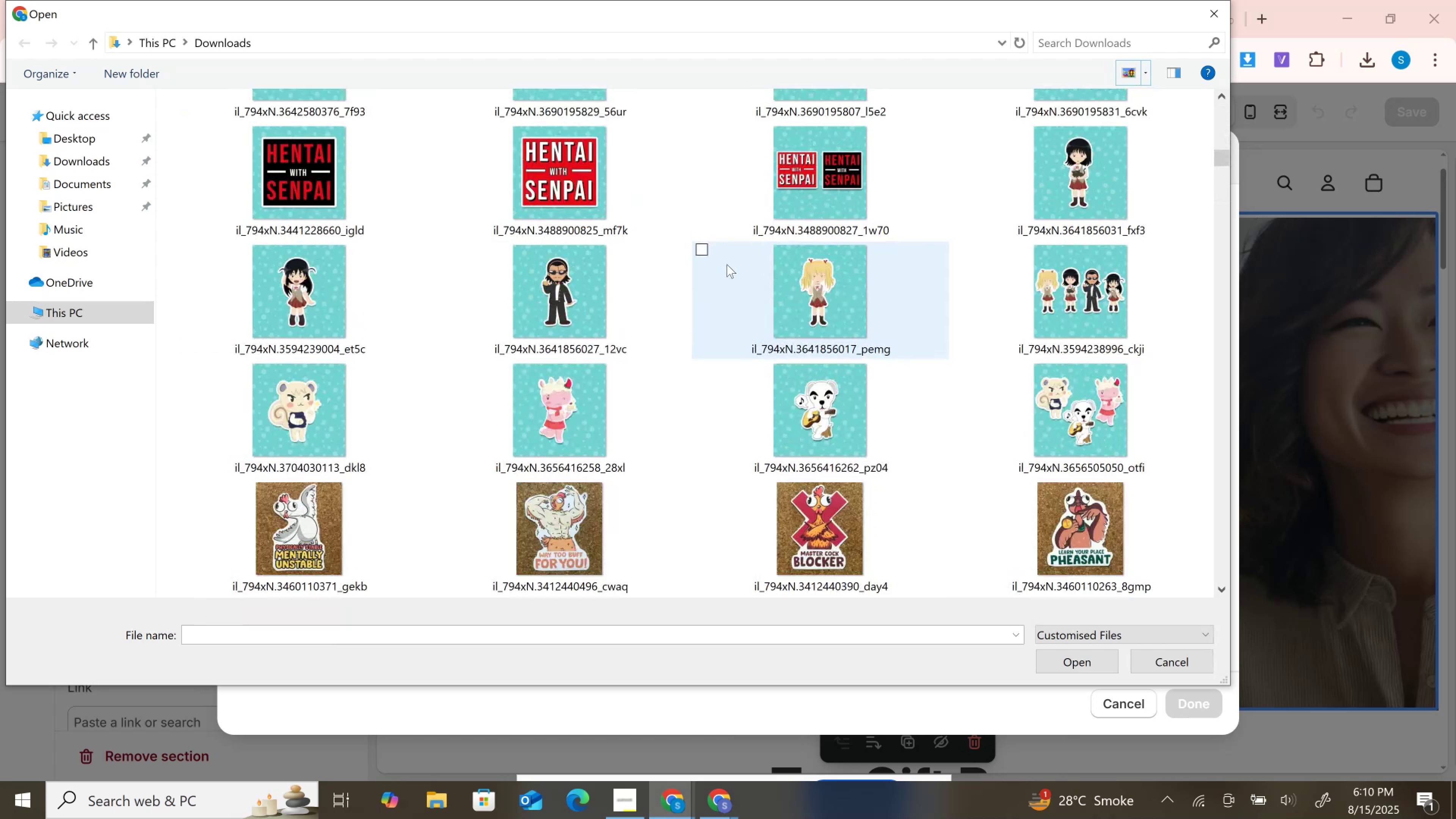 
scroll: coordinate [726, 264], scroll_direction: down, amount: 7.0
 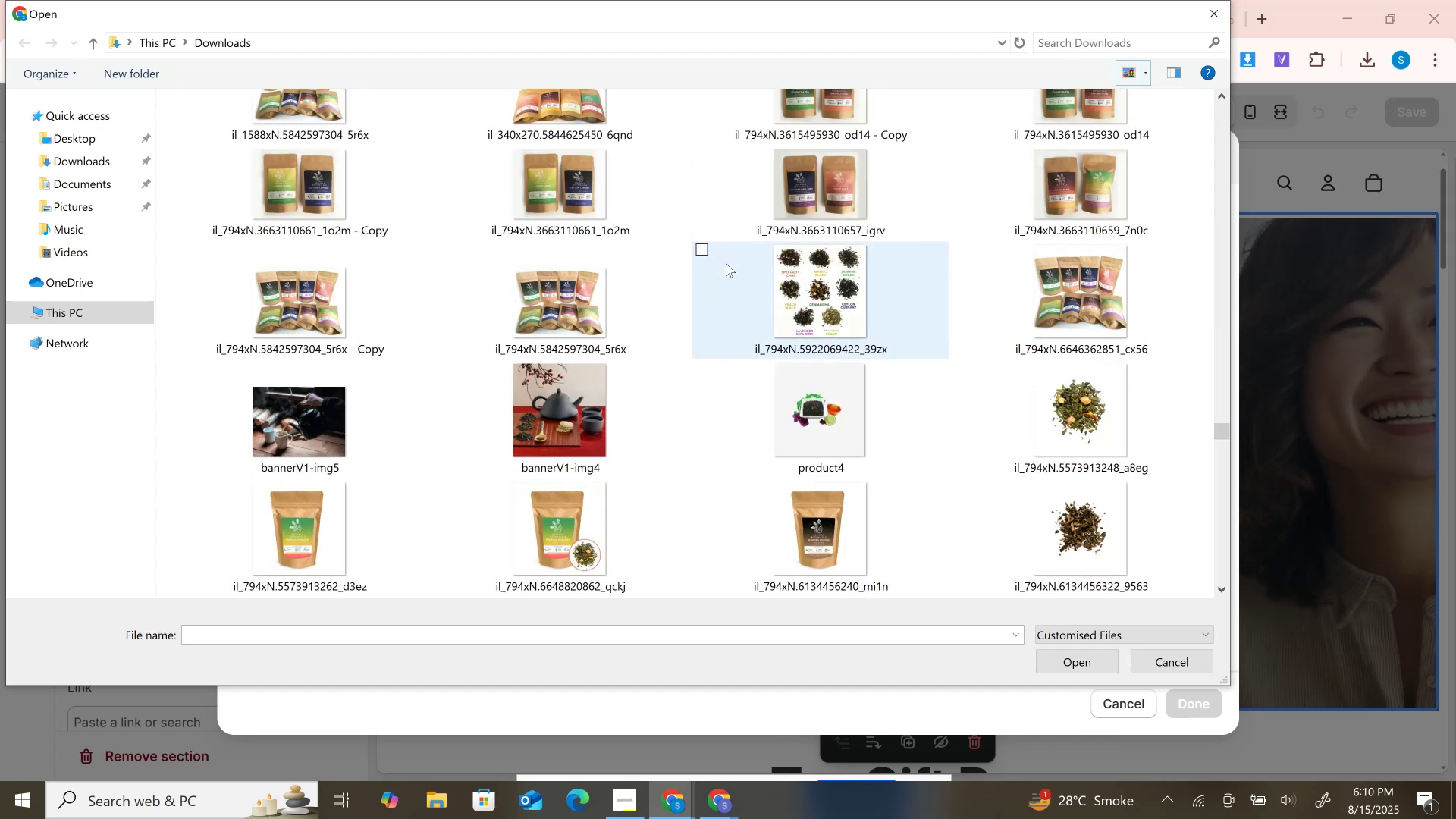 
scroll: coordinate [726, 264], scroll_direction: down, amount: 2.0
 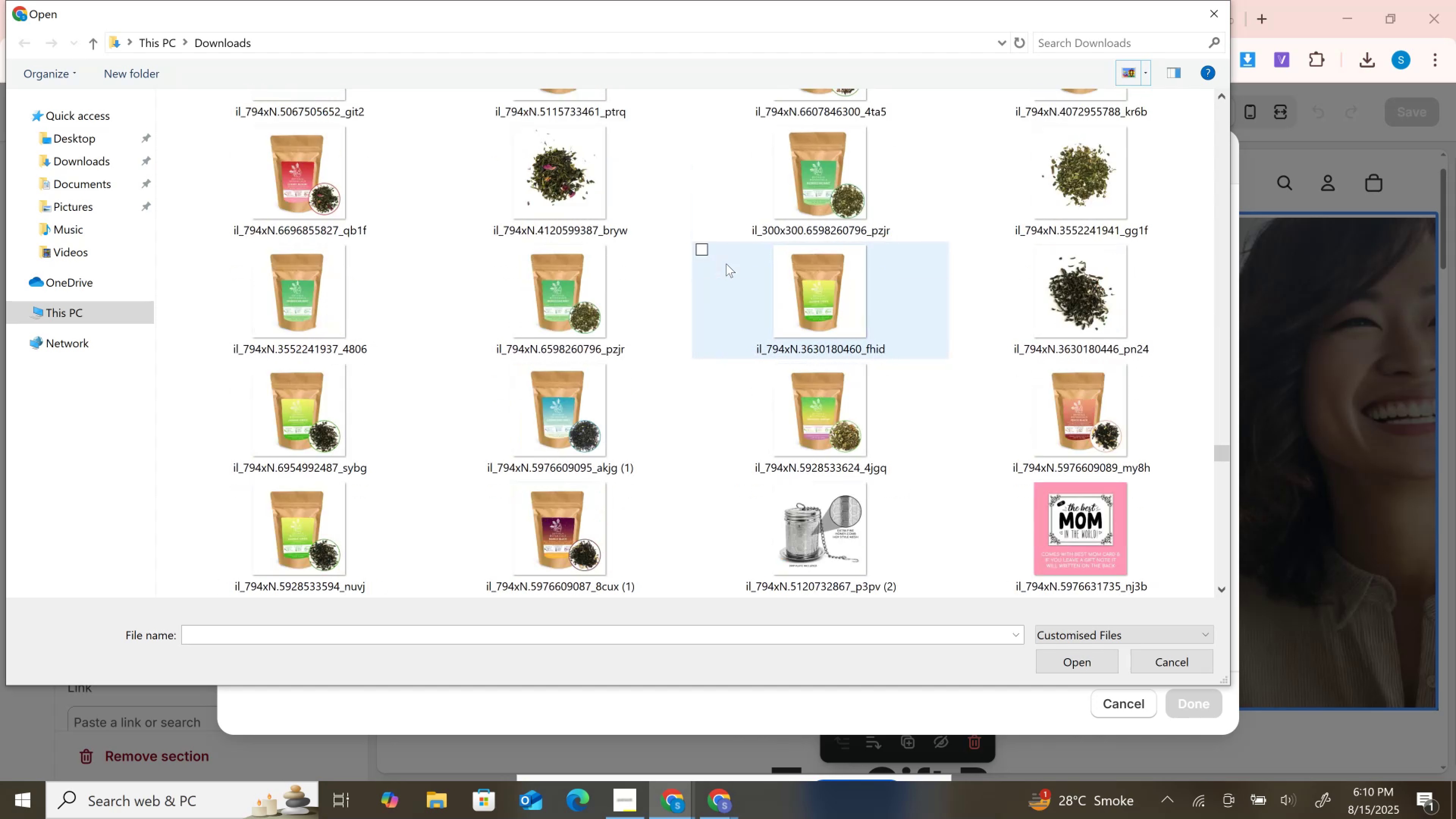 
scroll: coordinate [726, 264], scroll_direction: up, amount: 33.0
 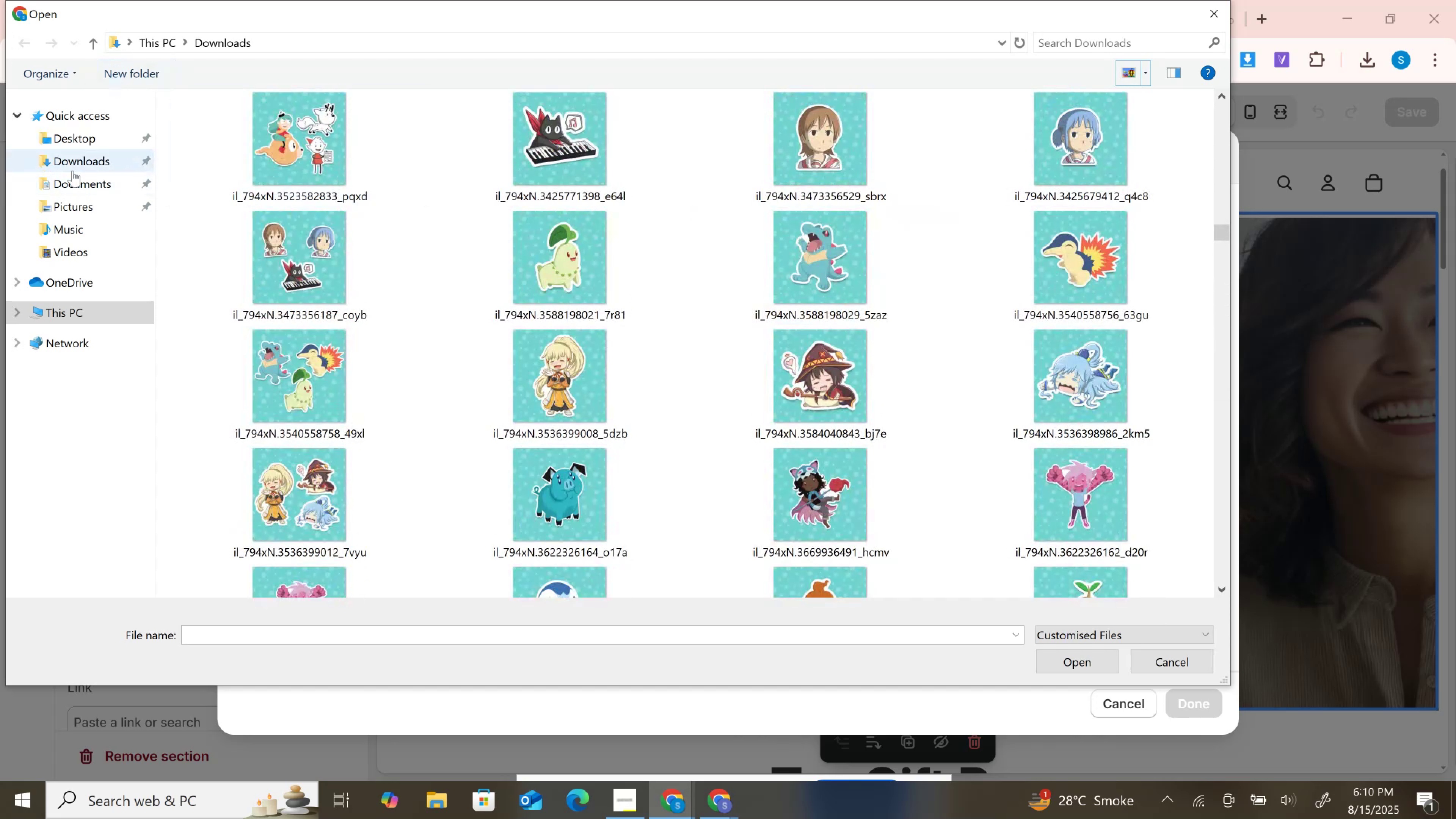 
left_click([71, 168])
 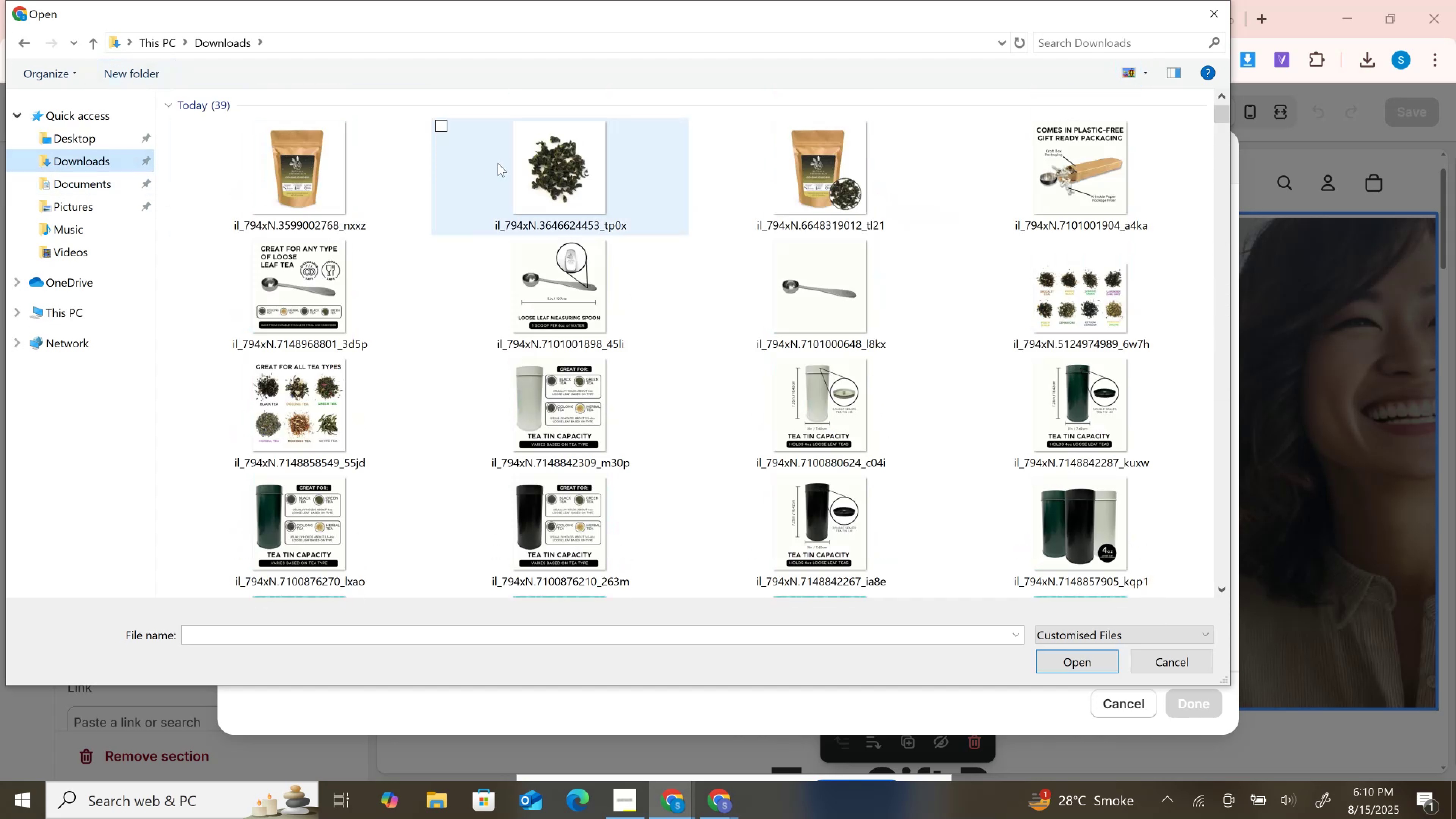 
scroll: coordinate [498, 163], scroll_direction: down, amount: 20.0
 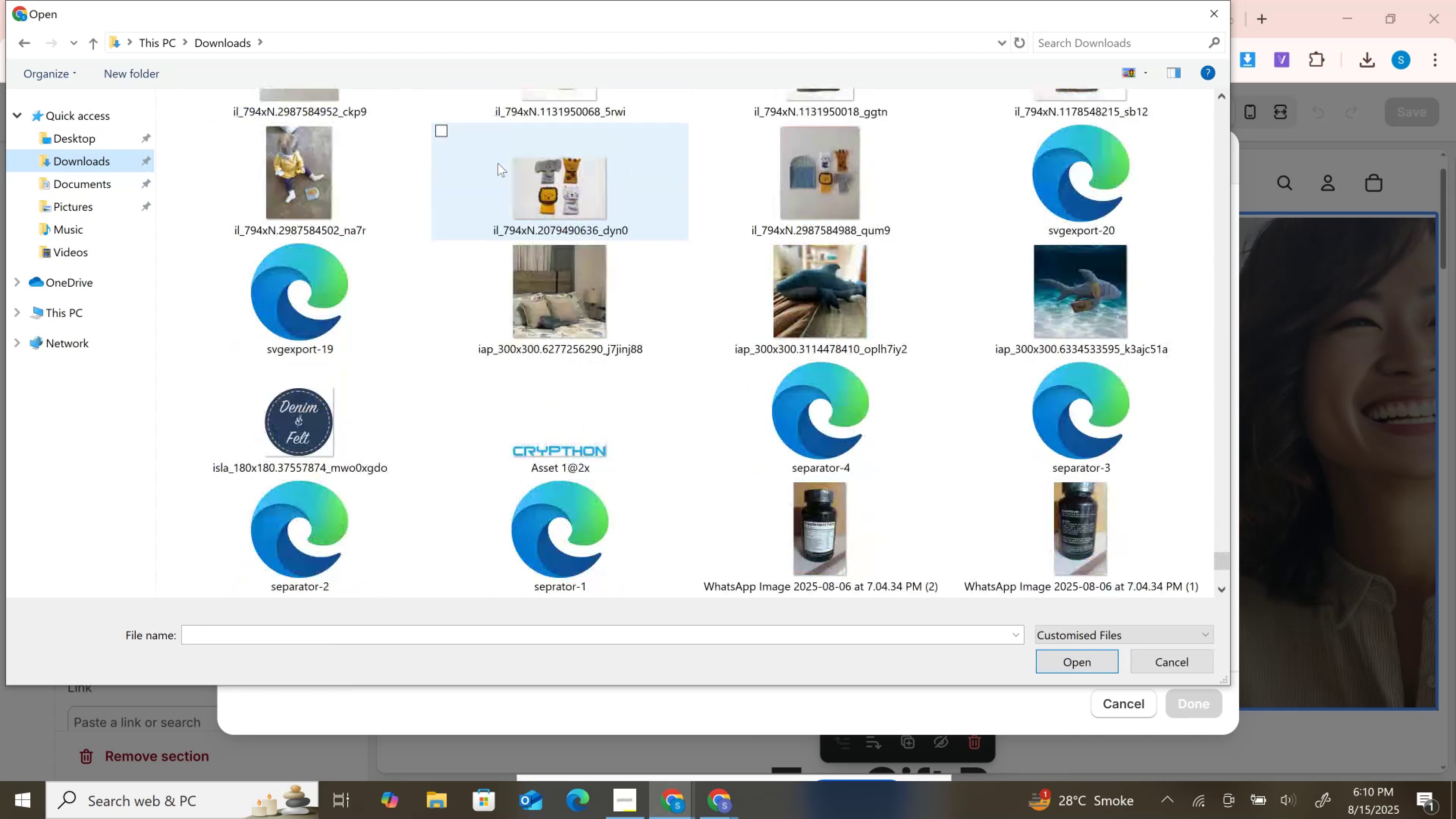 
scroll: coordinate [498, 163], scroll_direction: up, amount: 1.0
 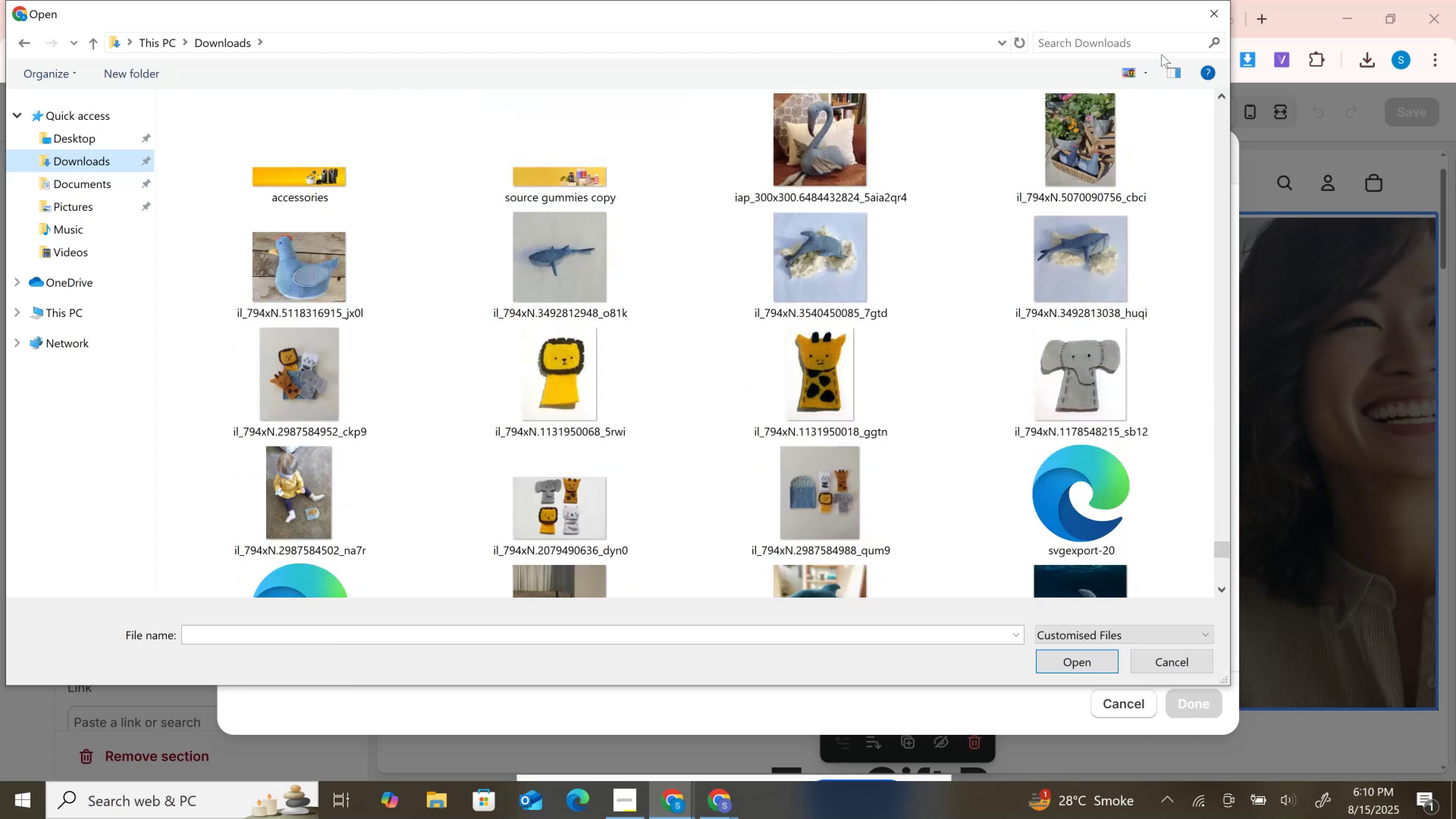 
left_click([1220, 16])
 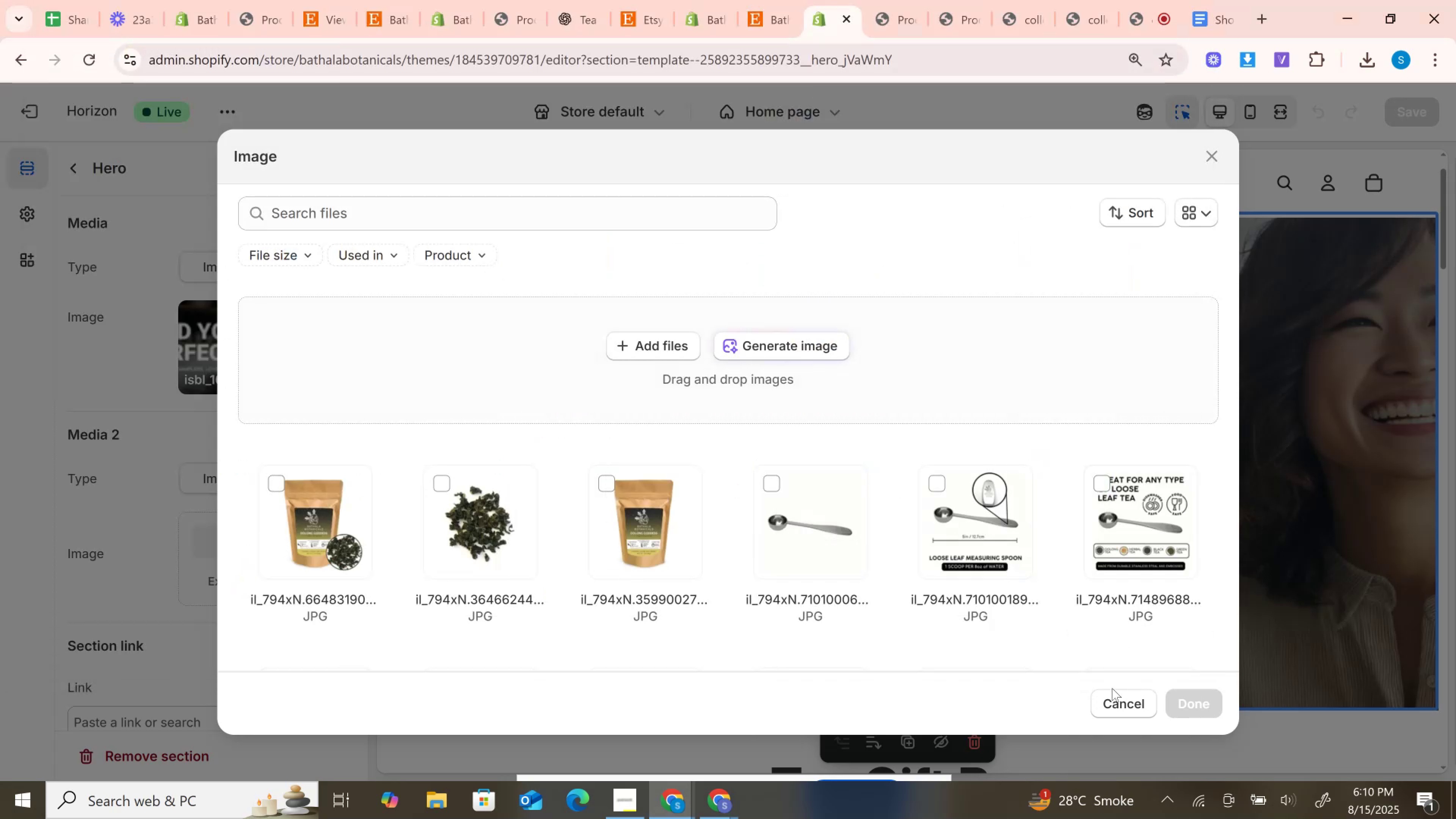 
left_click_drag(start_coordinate=[1114, 710], to_coordinate=[857, 395])
 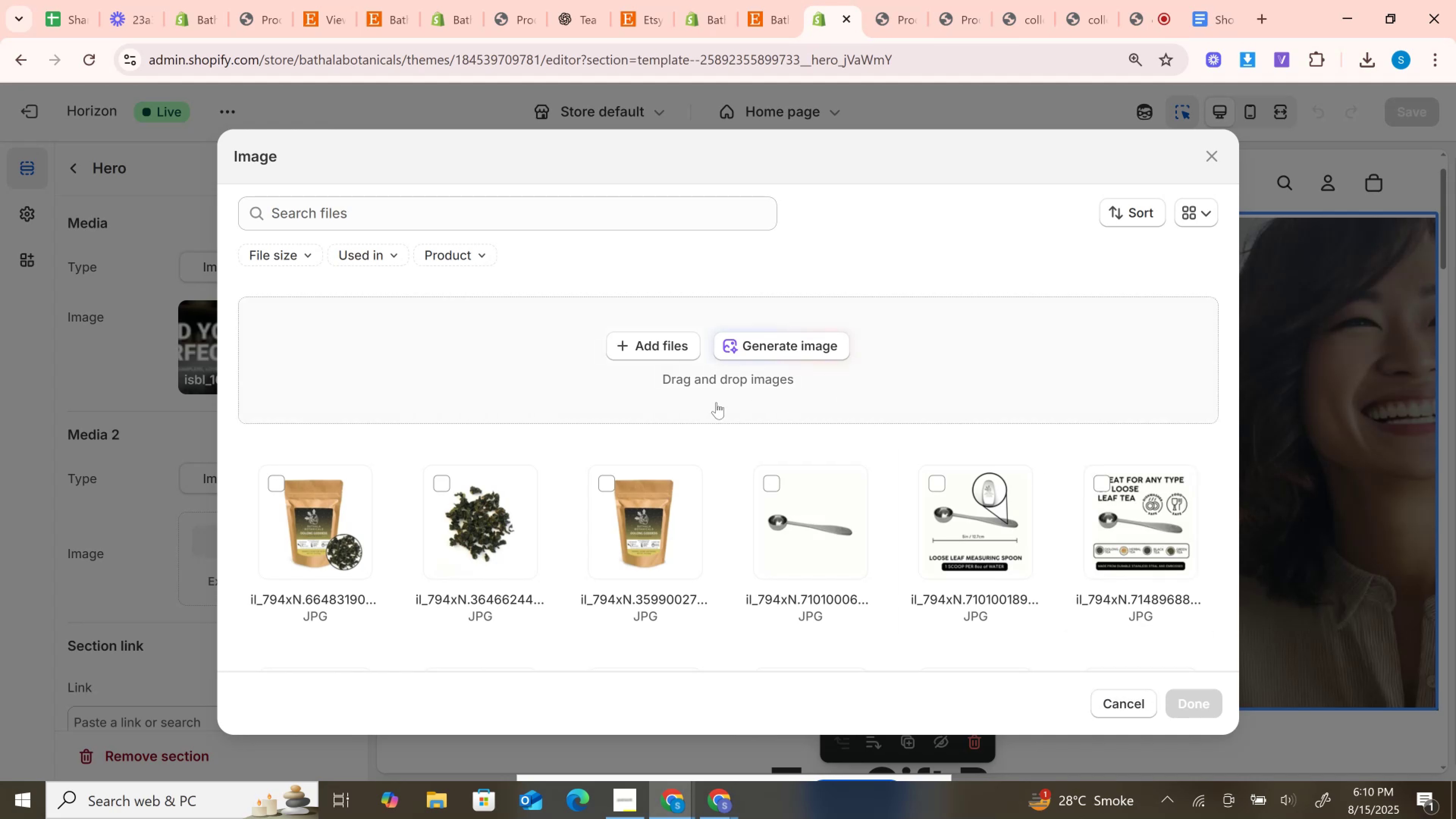 
left_click([715, 402])
 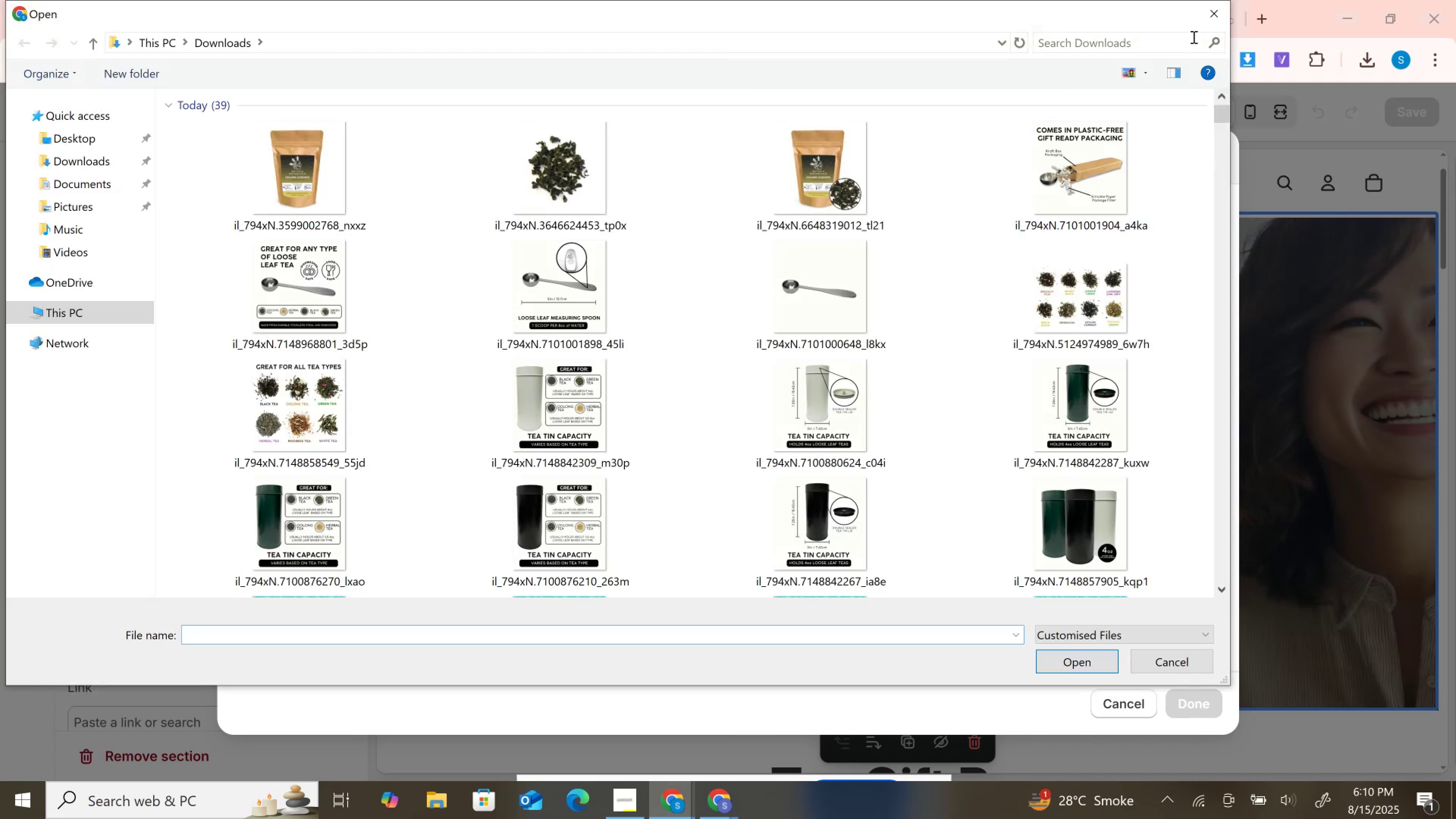 
left_click([1216, 6])
 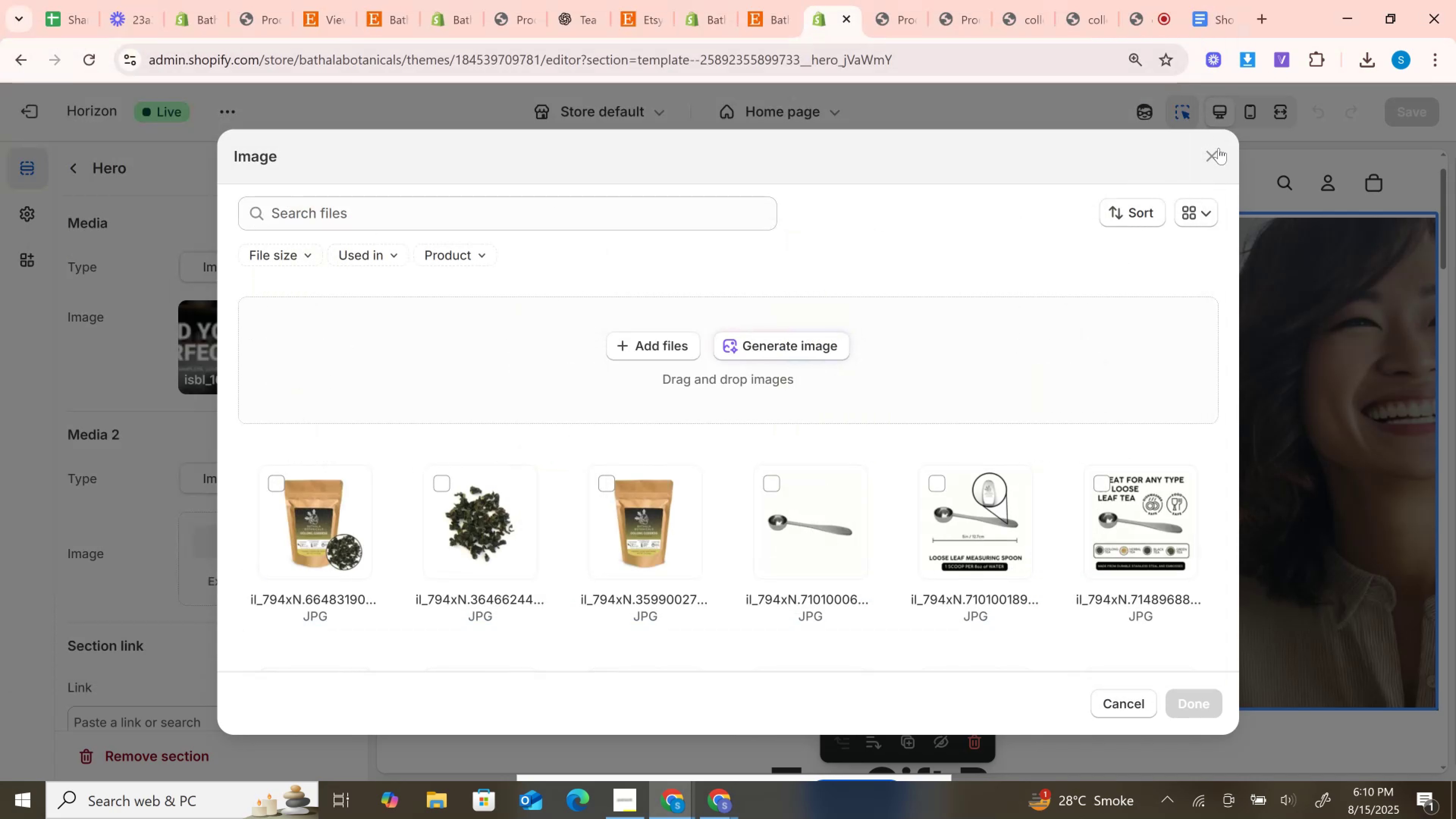 
left_click([1219, 148])
 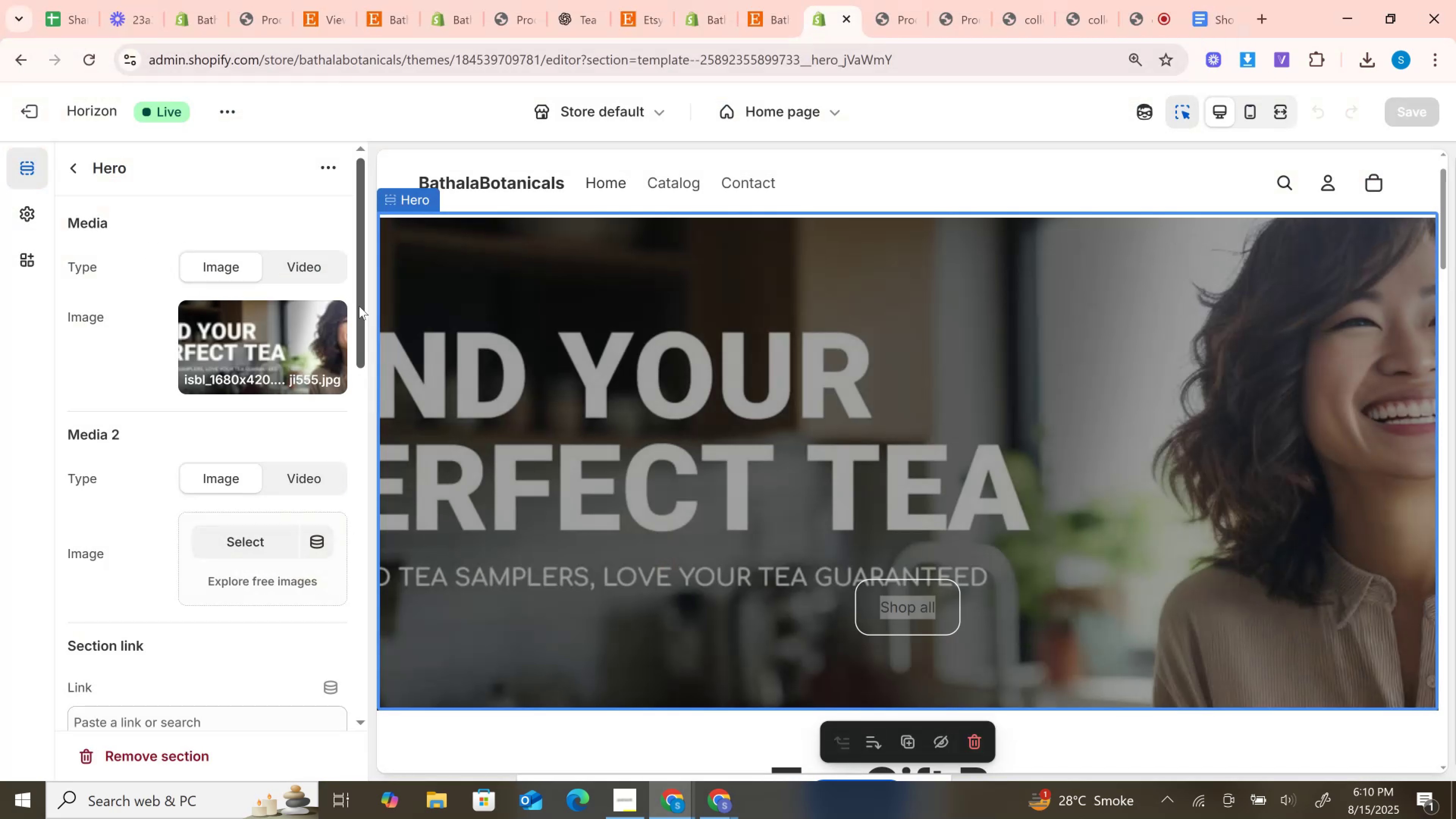 
left_click([276, 343])
 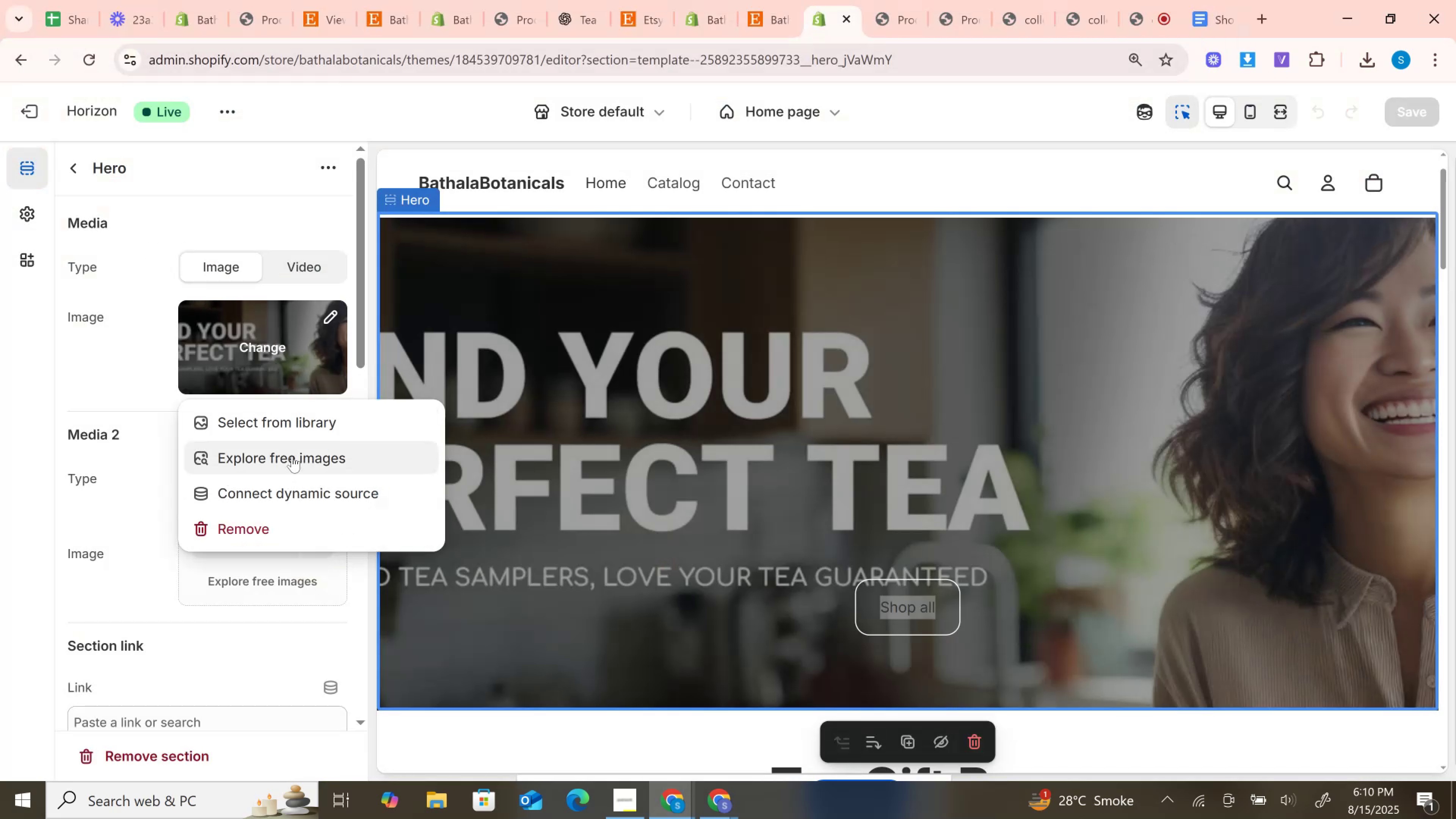 
left_click([292, 456])
 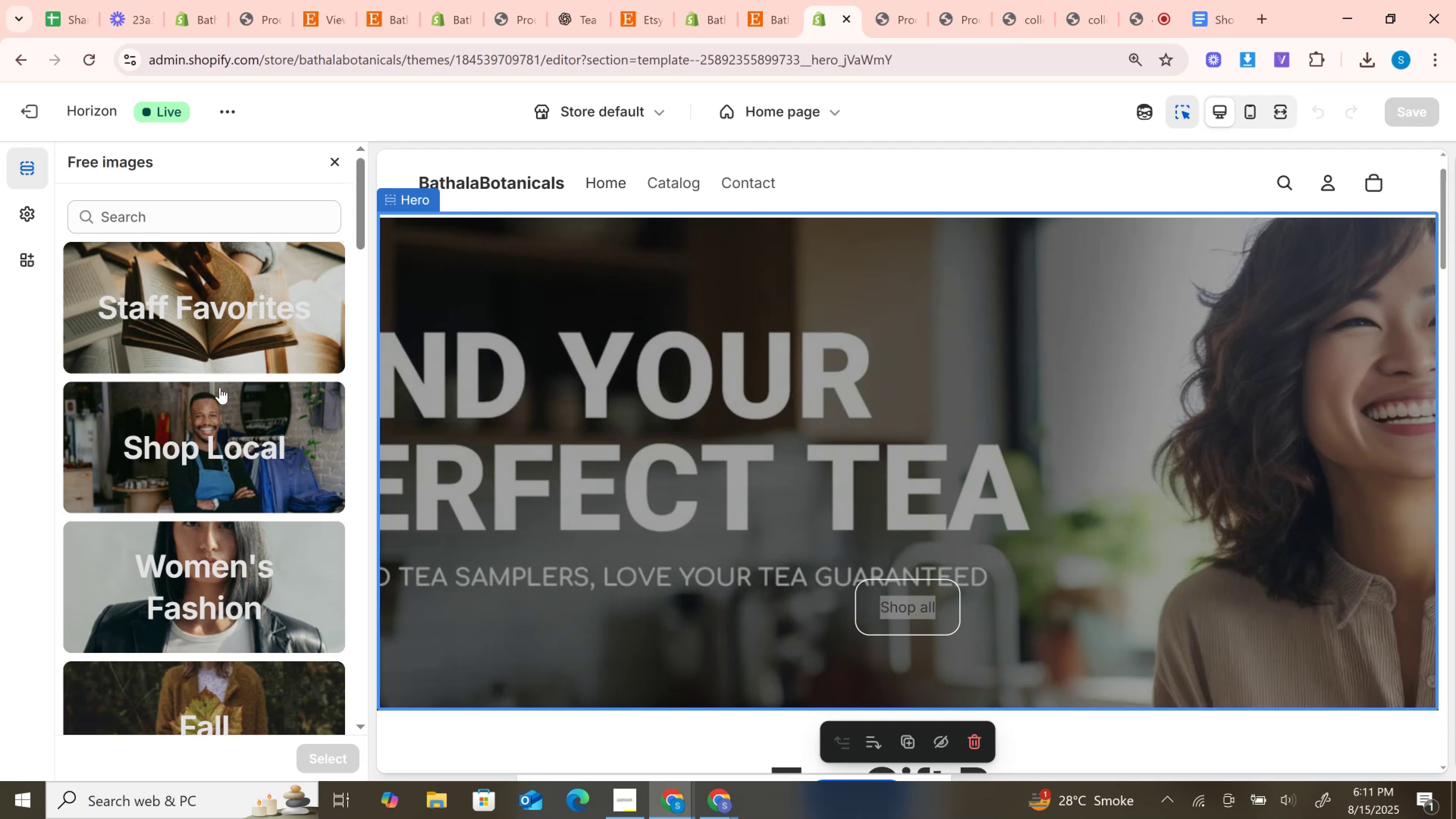 
left_click([167, 211])
 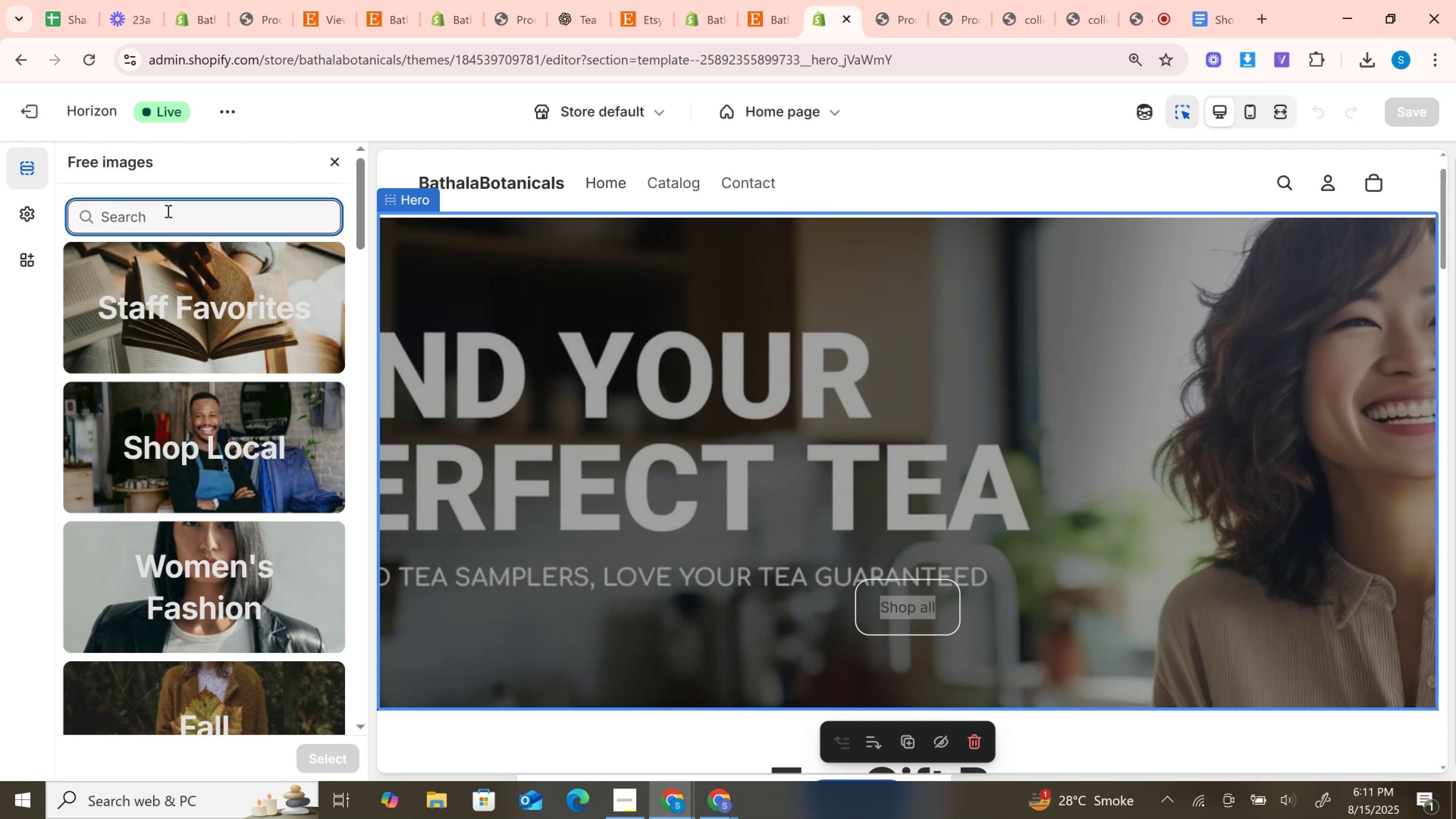 
type(tea)
 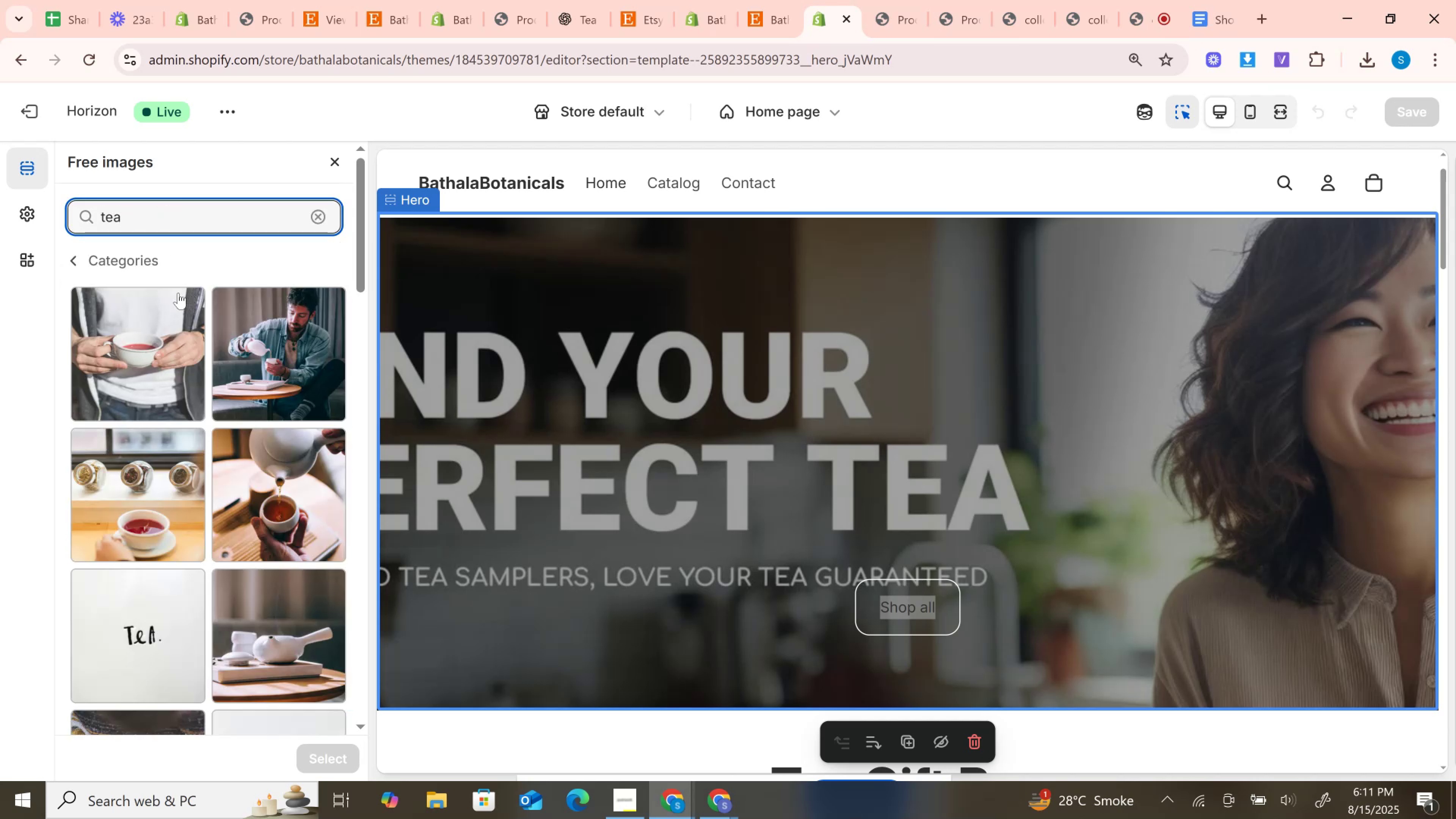 
scroll: coordinate [178, 293], scroll_direction: down, amount: 3.0
 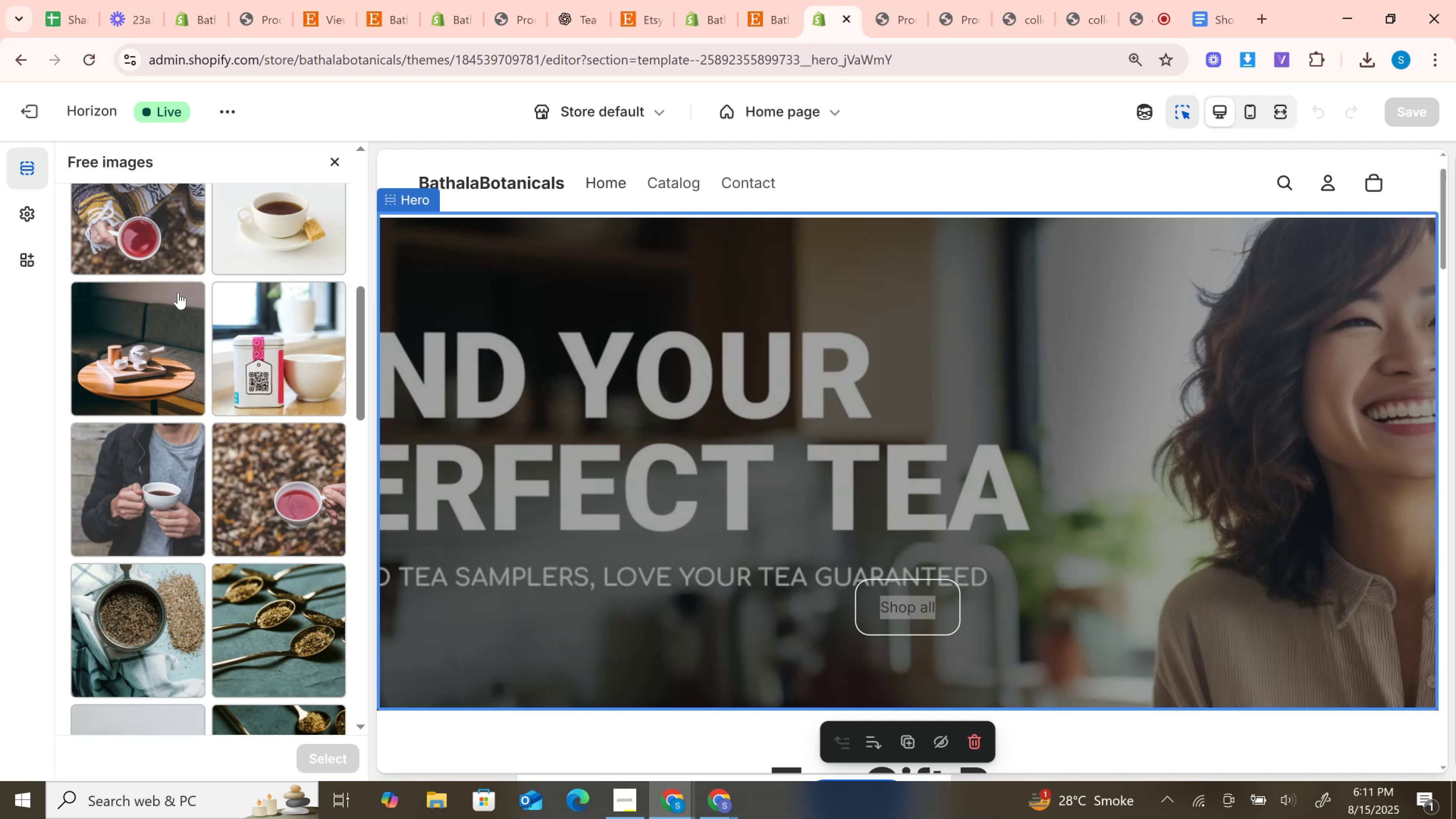 
wait(30.02)
 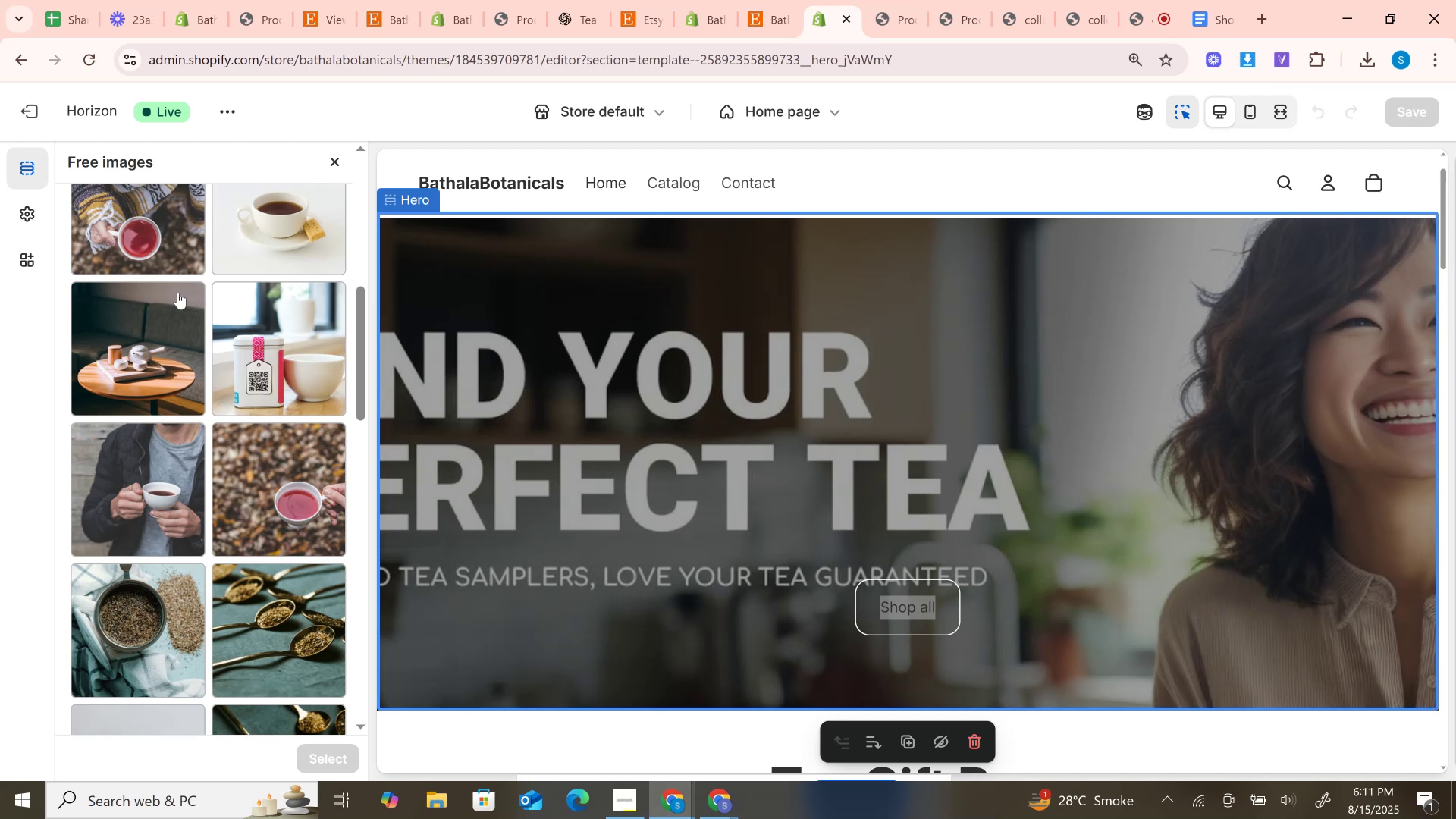 
scroll: coordinate [178, 293], scroll_direction: up, amount: 1.0
 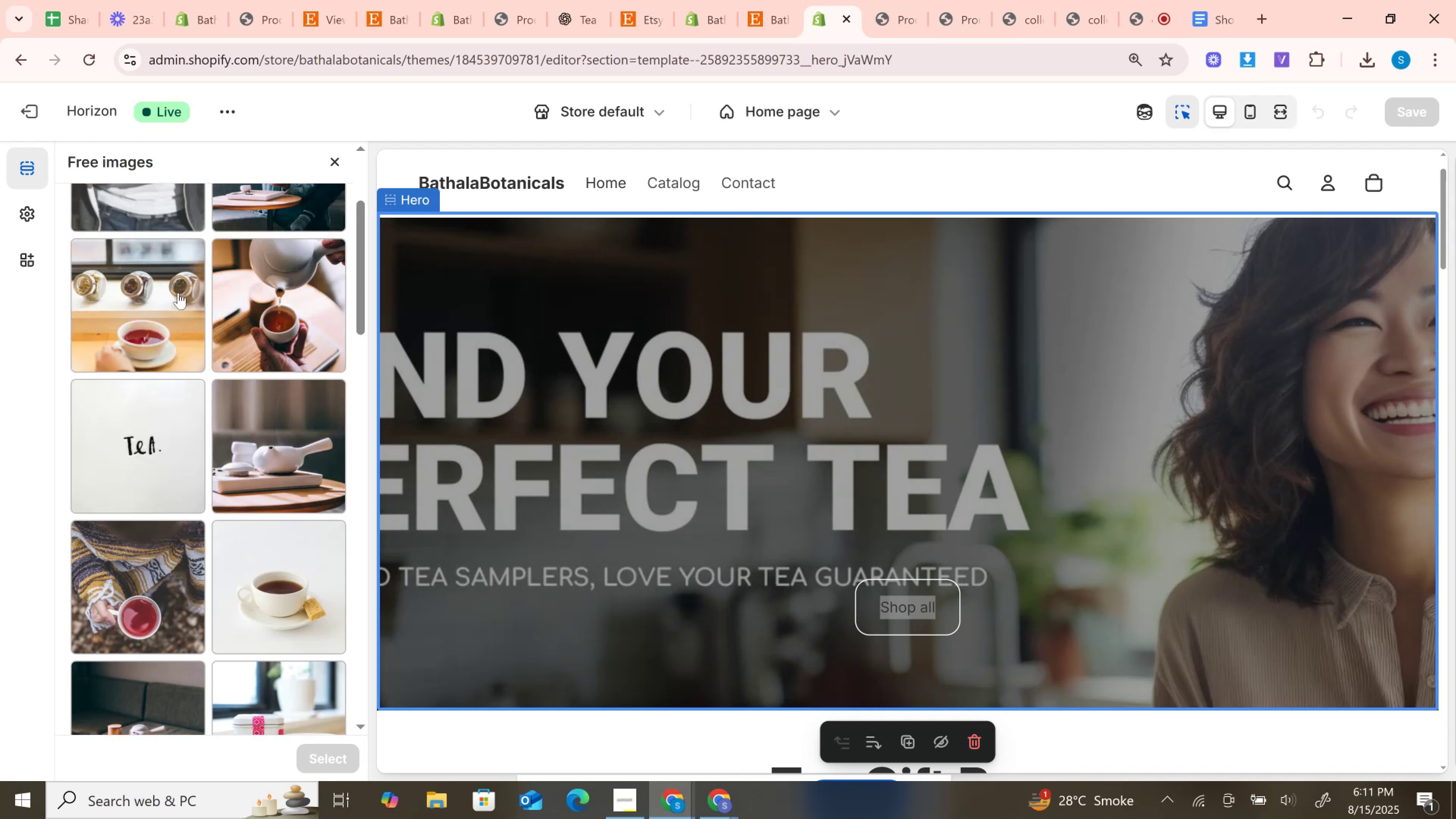 
scroll: coordinate [178, 293], scroll_direction: down, amount: 3.0
 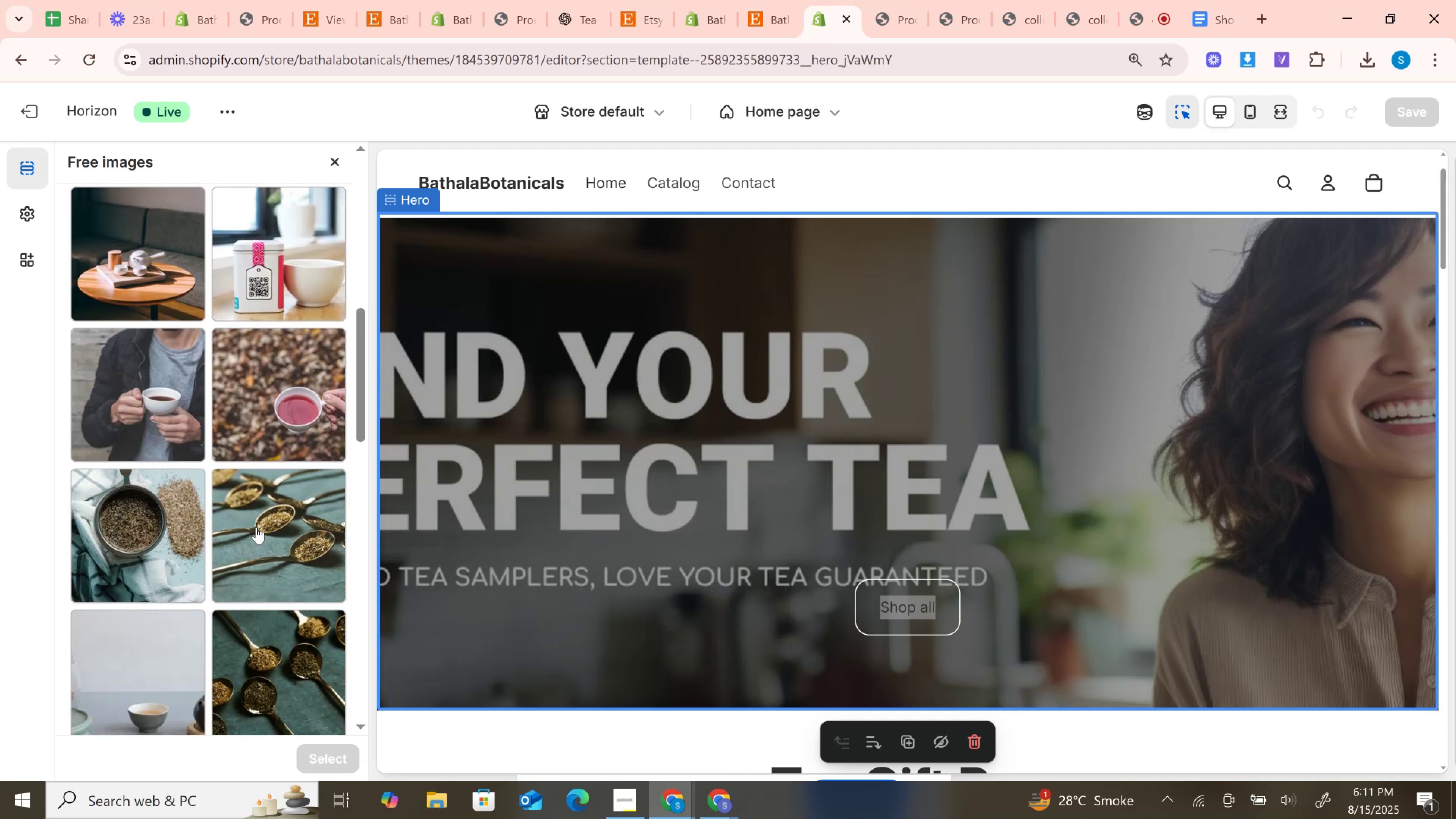 
left_click([256, 525])
 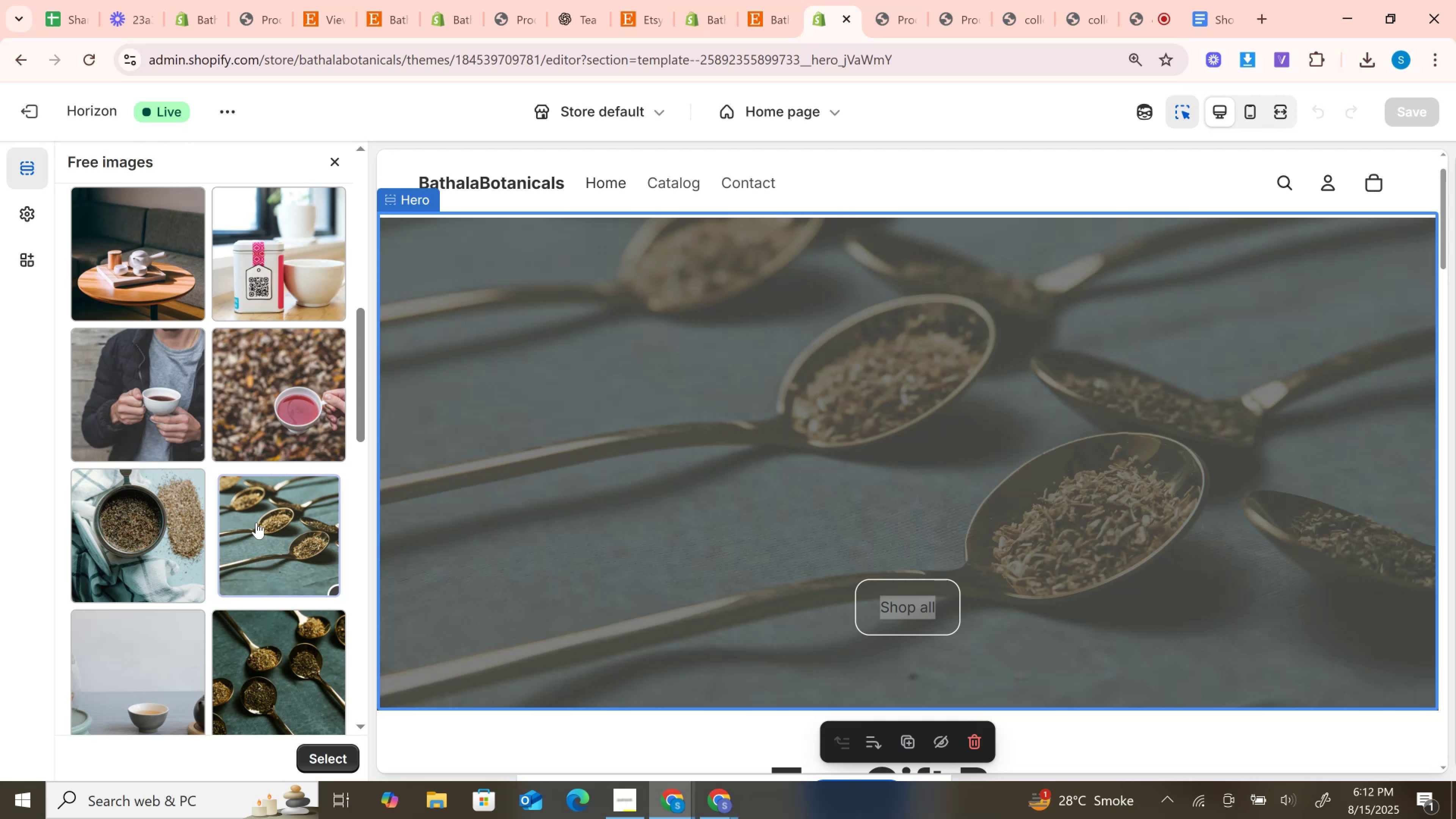 
wait(27.09)
 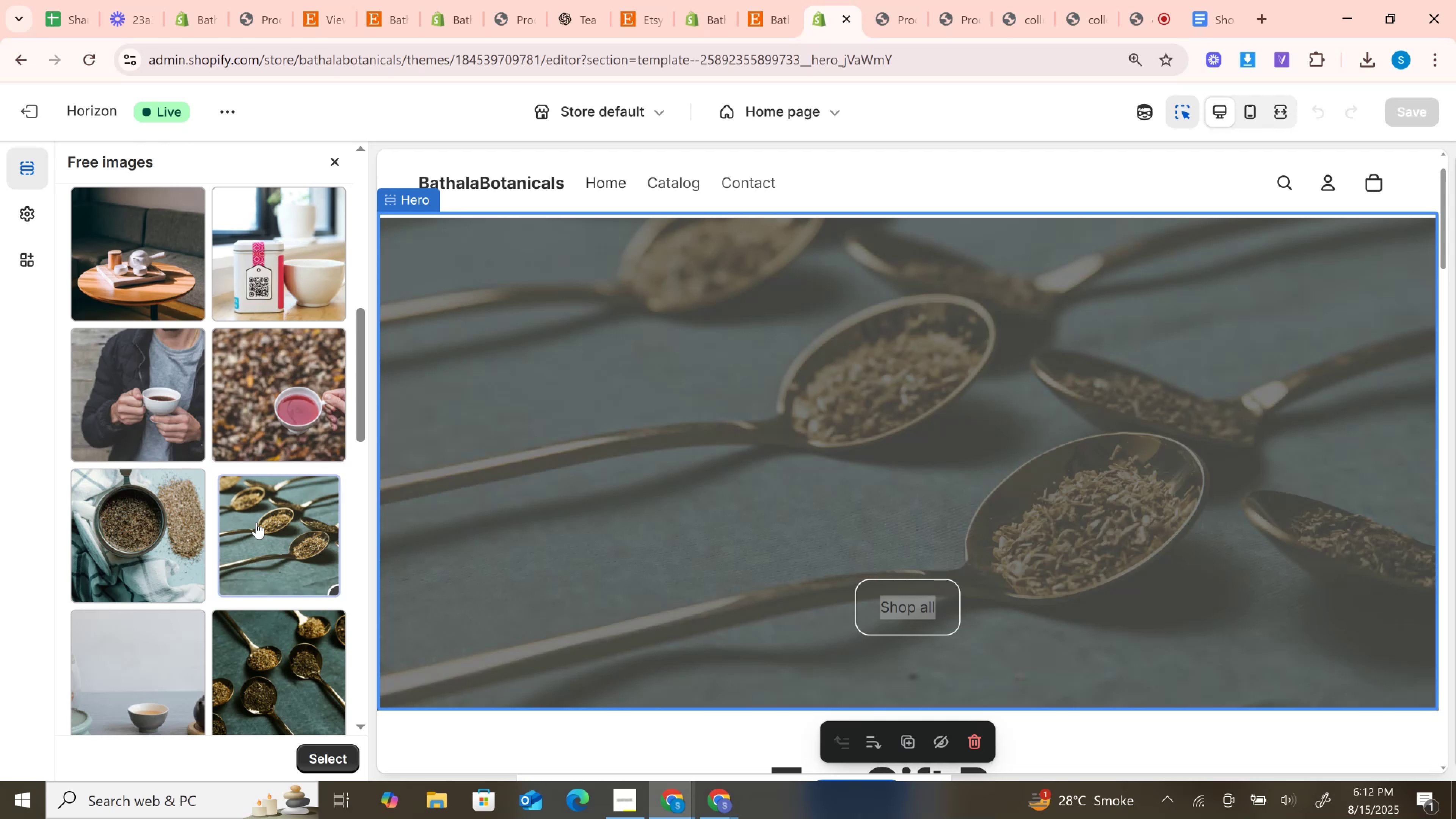 
scroll: coordinate [175, 523], scroll_direction: down, amount: 4.0
 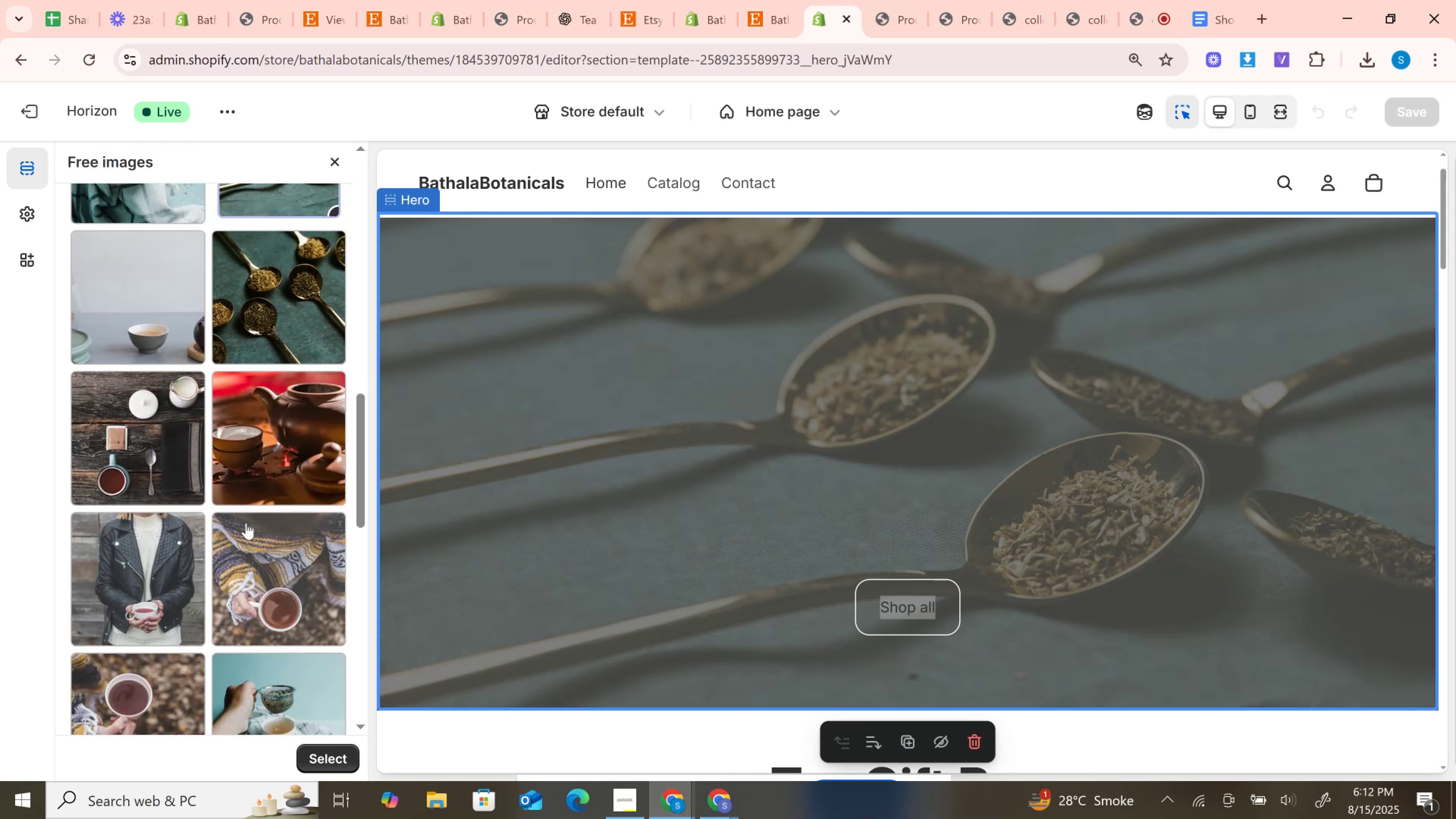 
left_click([261, 490])
 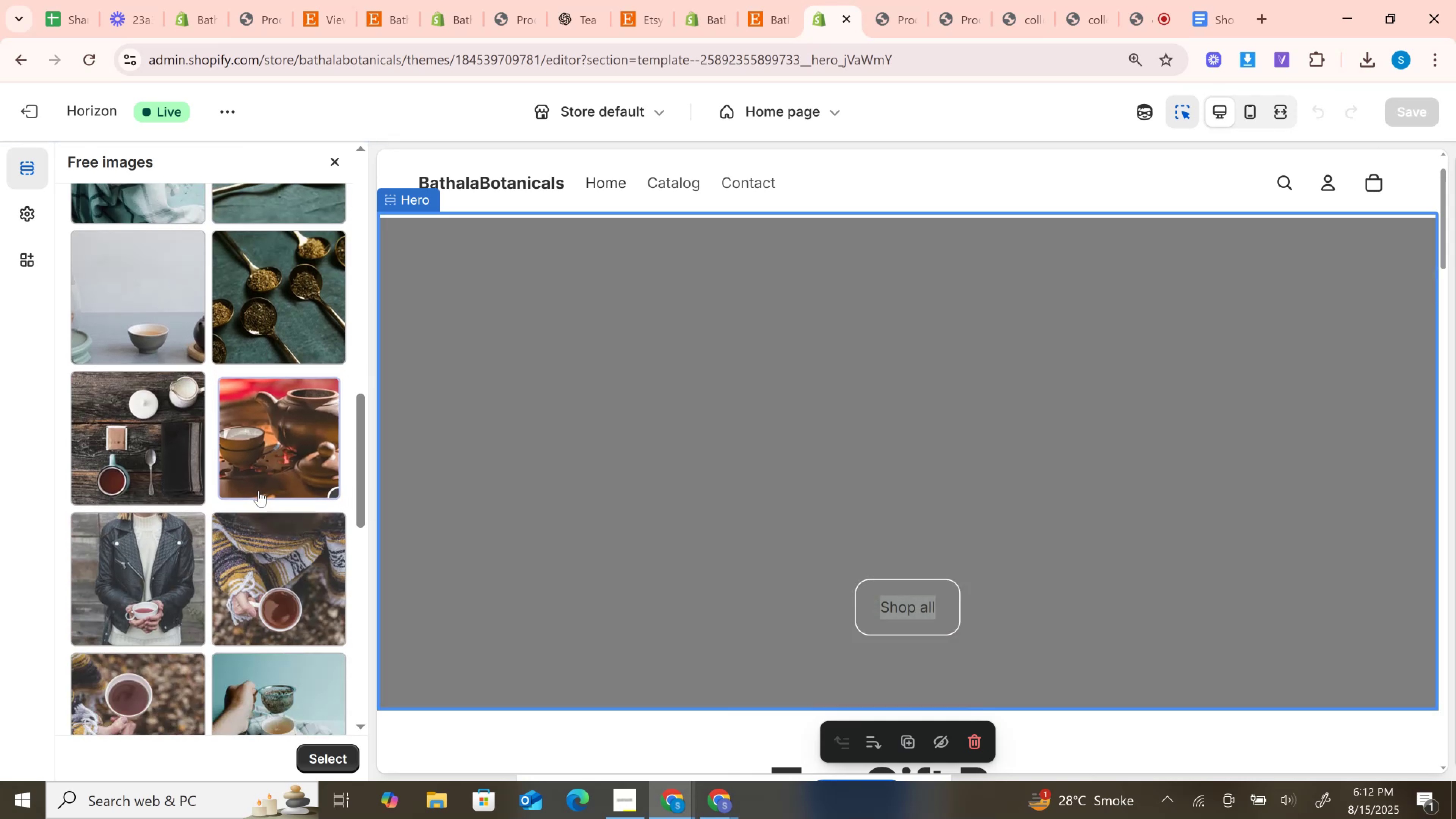 
scroll: coordinate [259, 491], scroll_direction: down, amount: 1.0
 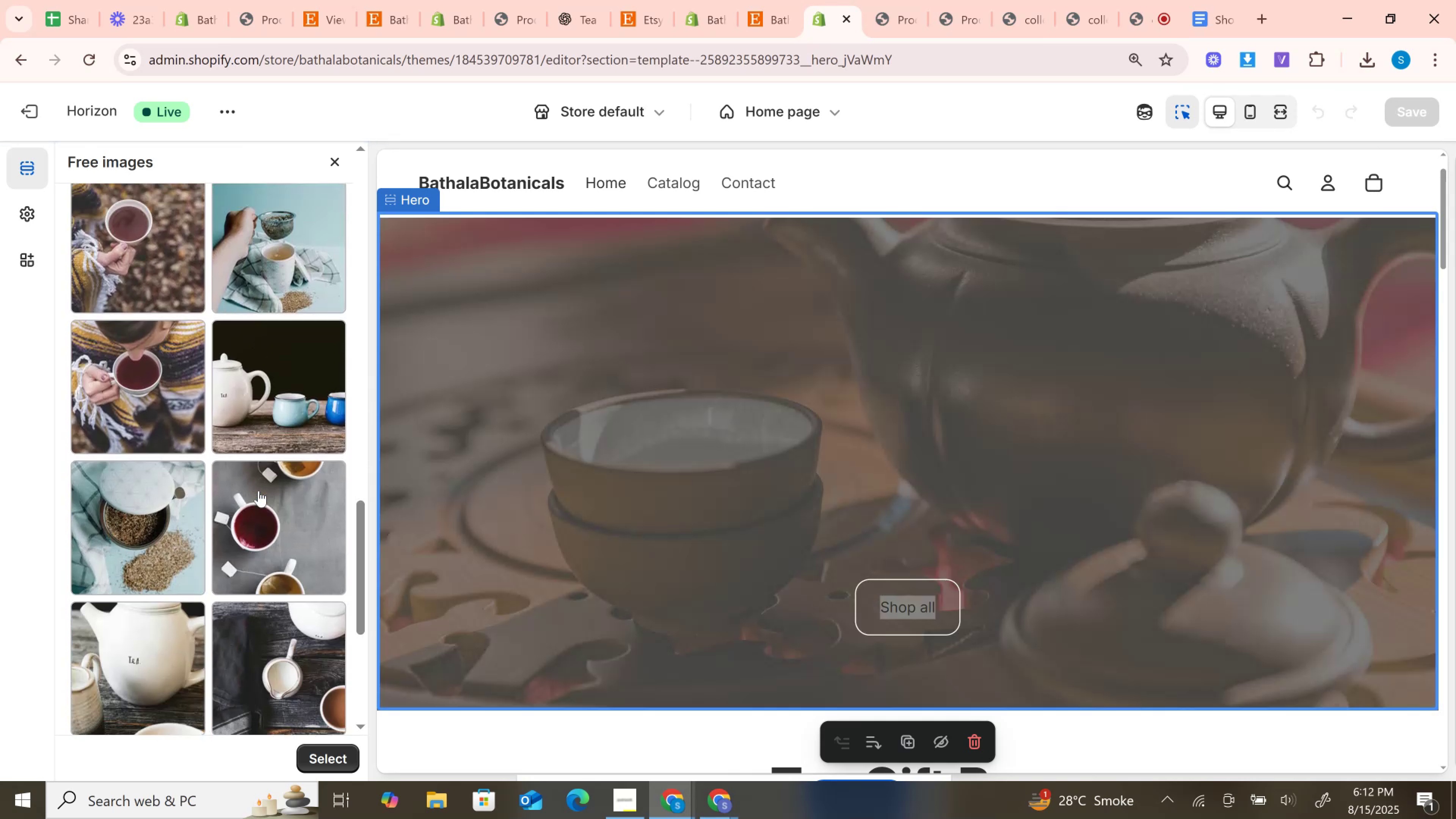 
scroll: coordinate [259, 491], scroll_direction: up, amount: 24.0
 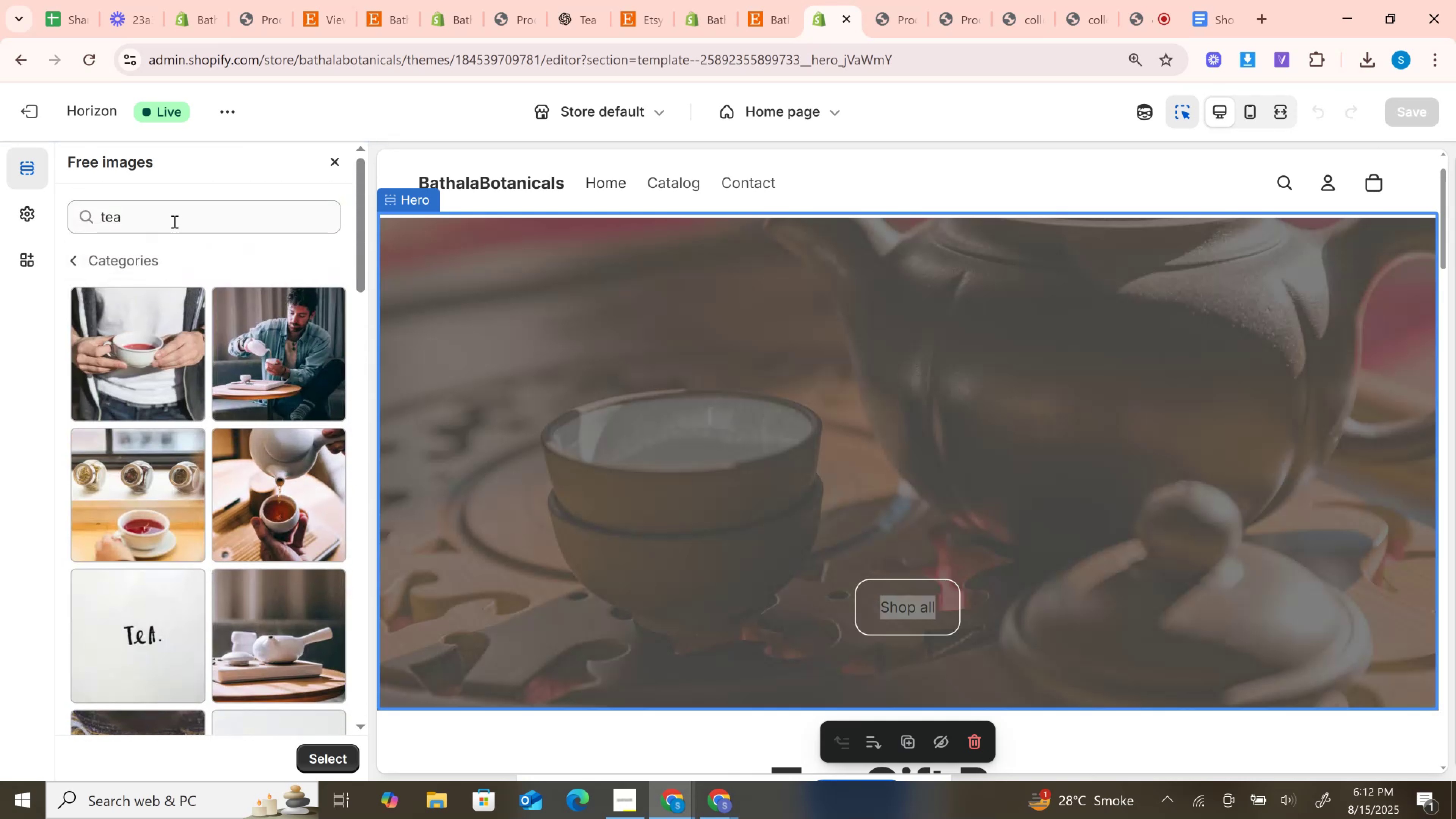 
left_click([174, 221])
 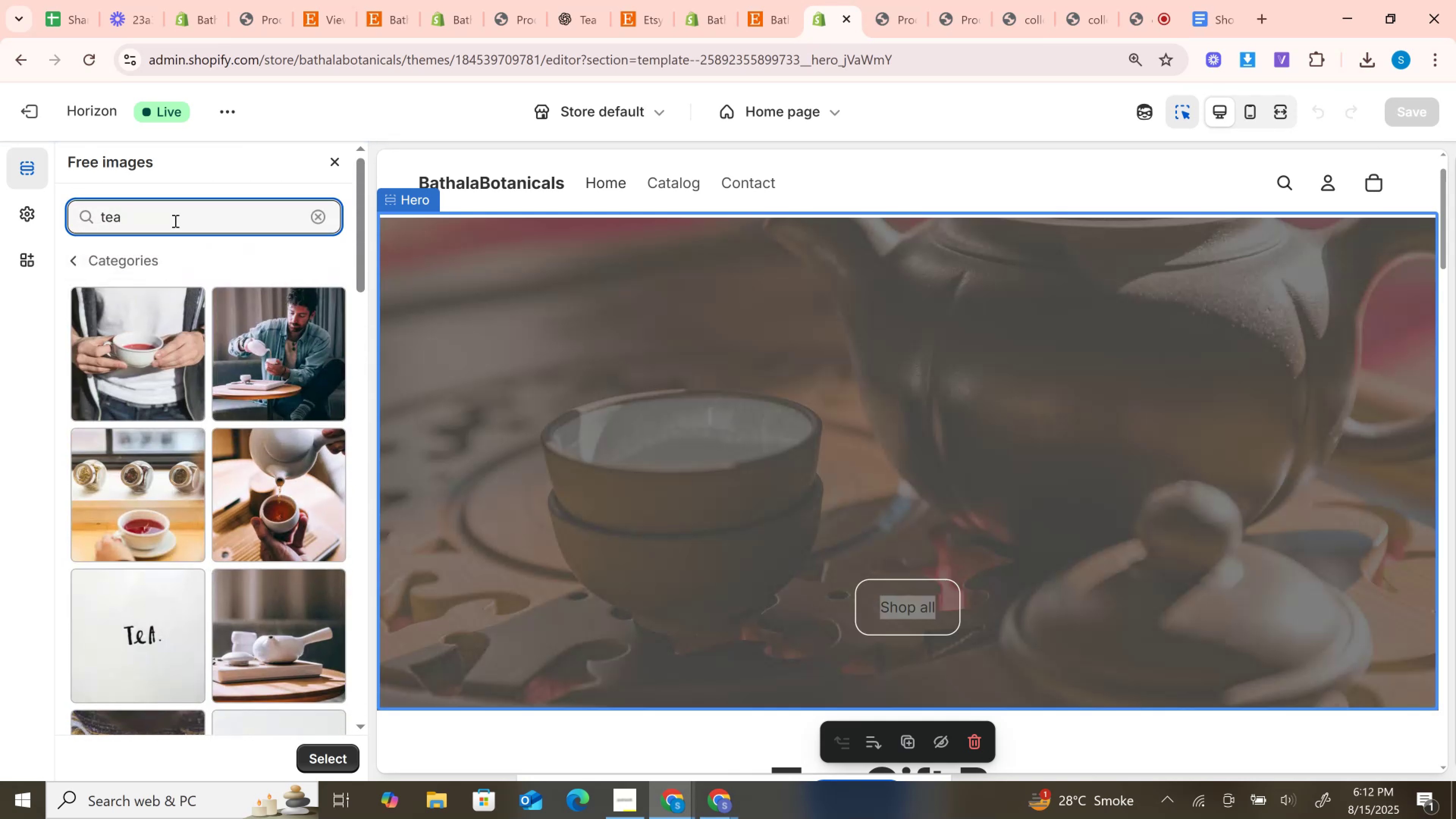 
type( simple)
 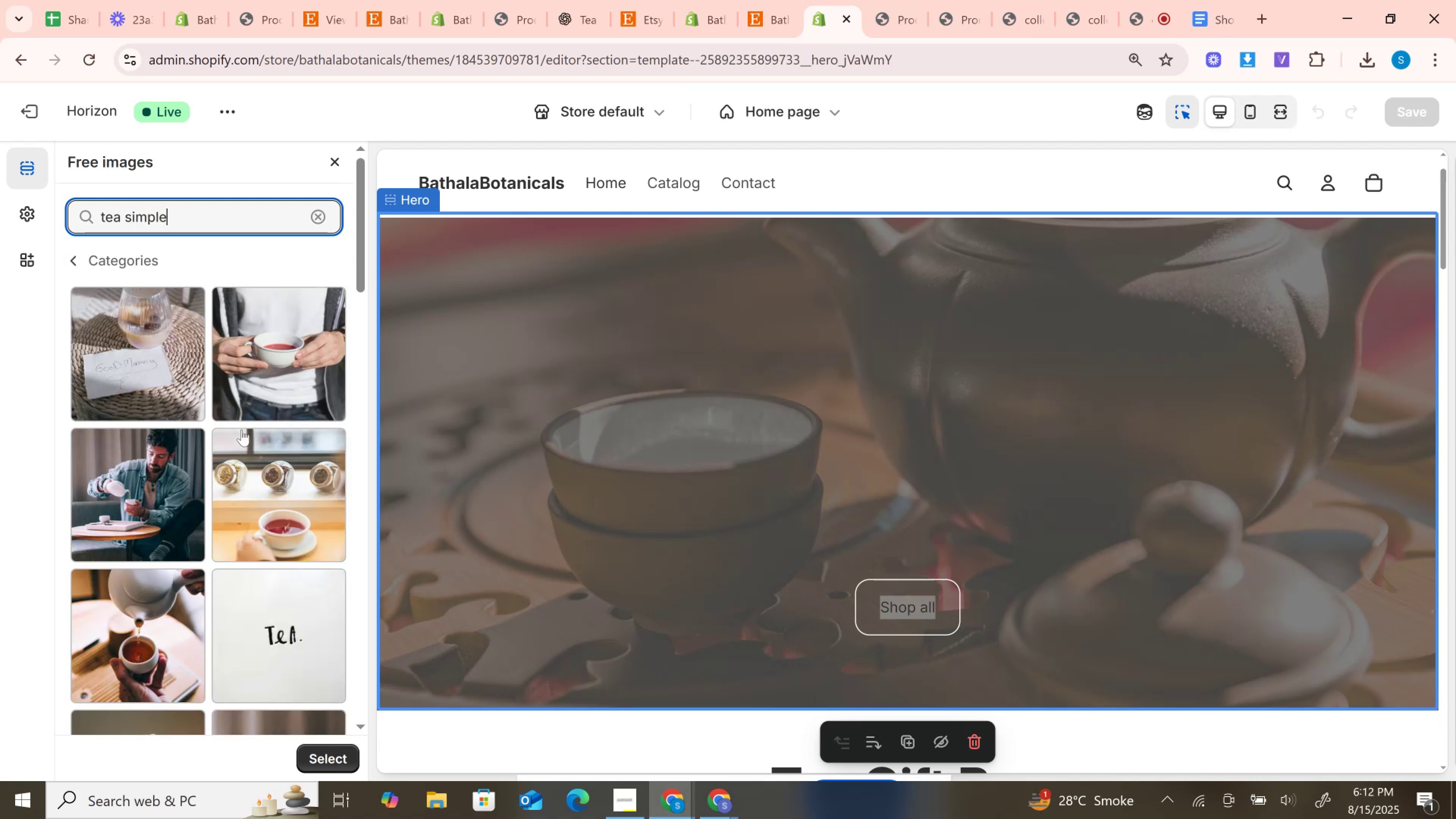 
left_click([263, 496])
 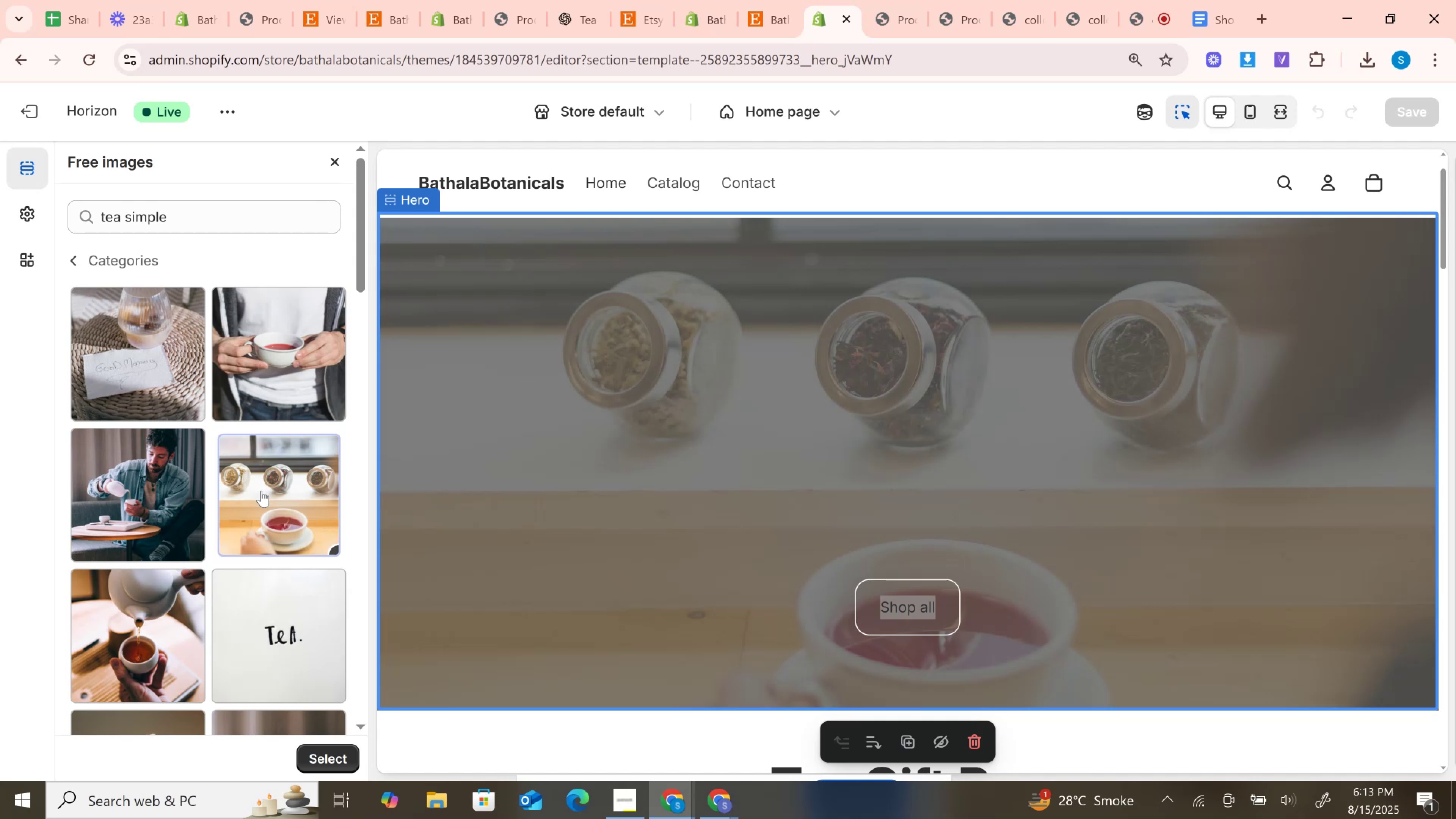 
wait(51.51)
 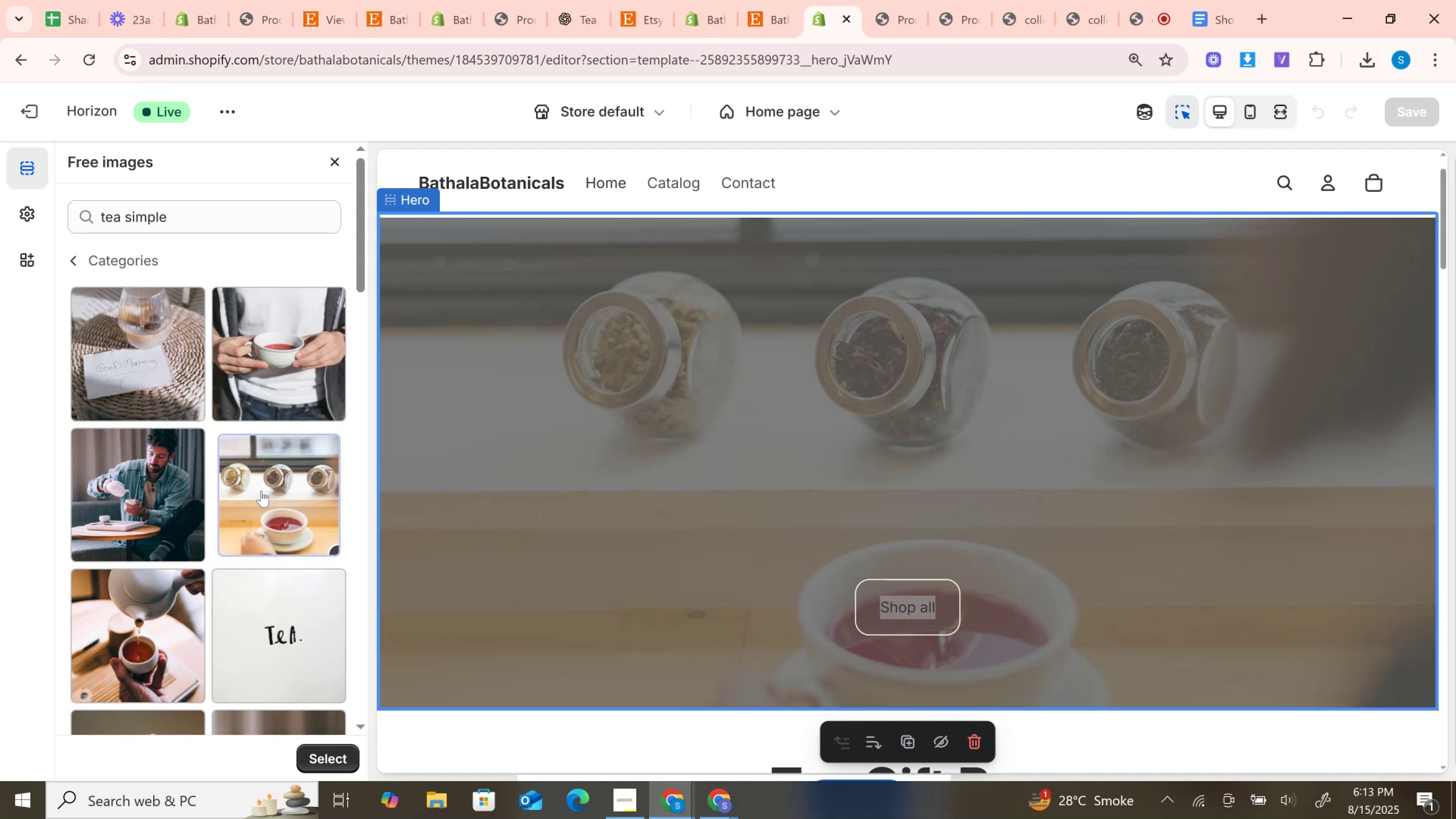 
left_click([337, 760])
 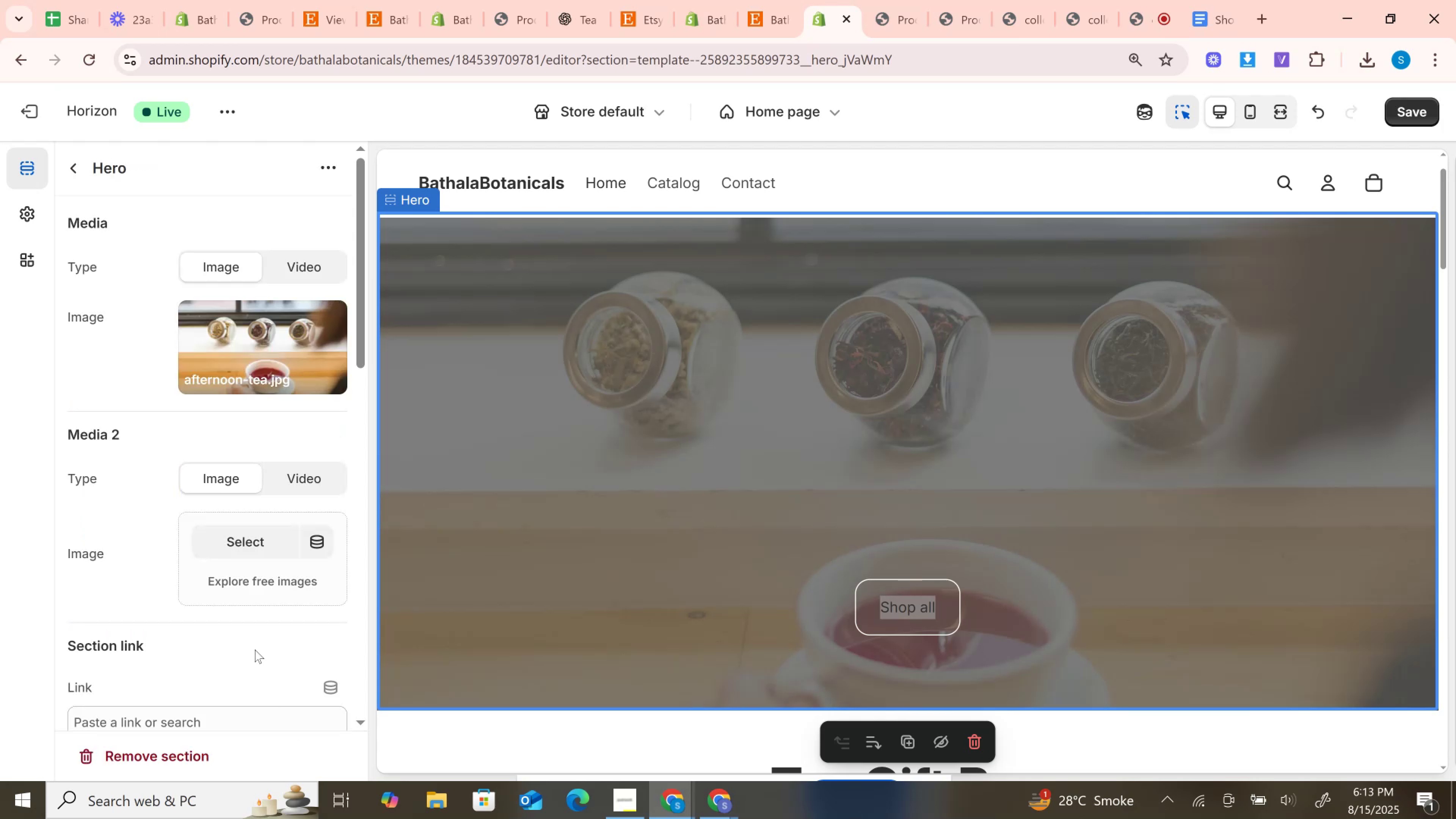 
wait(6.6)
 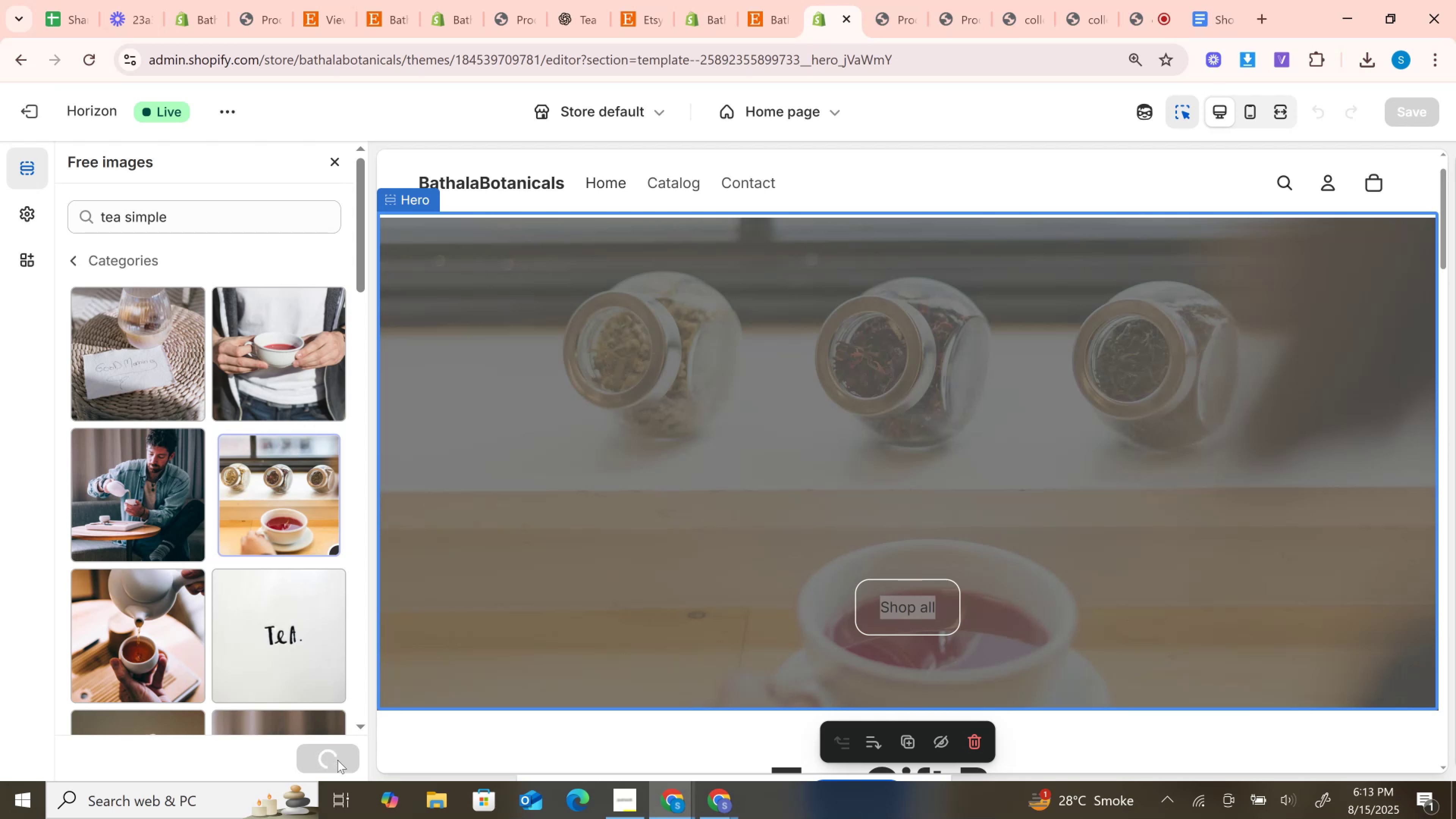 
left_click([218, 428])
 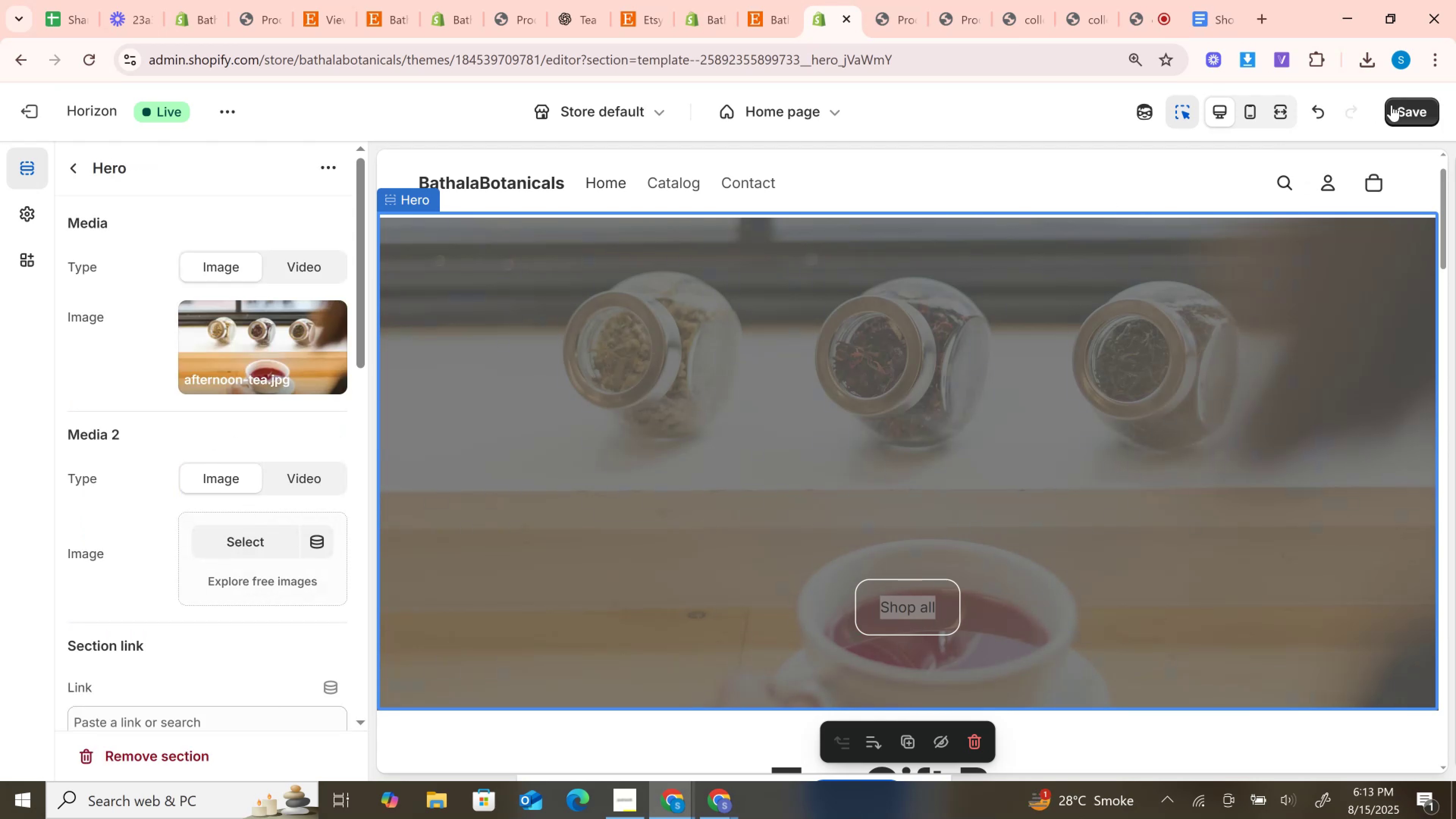 
left_click([1414, 110])
 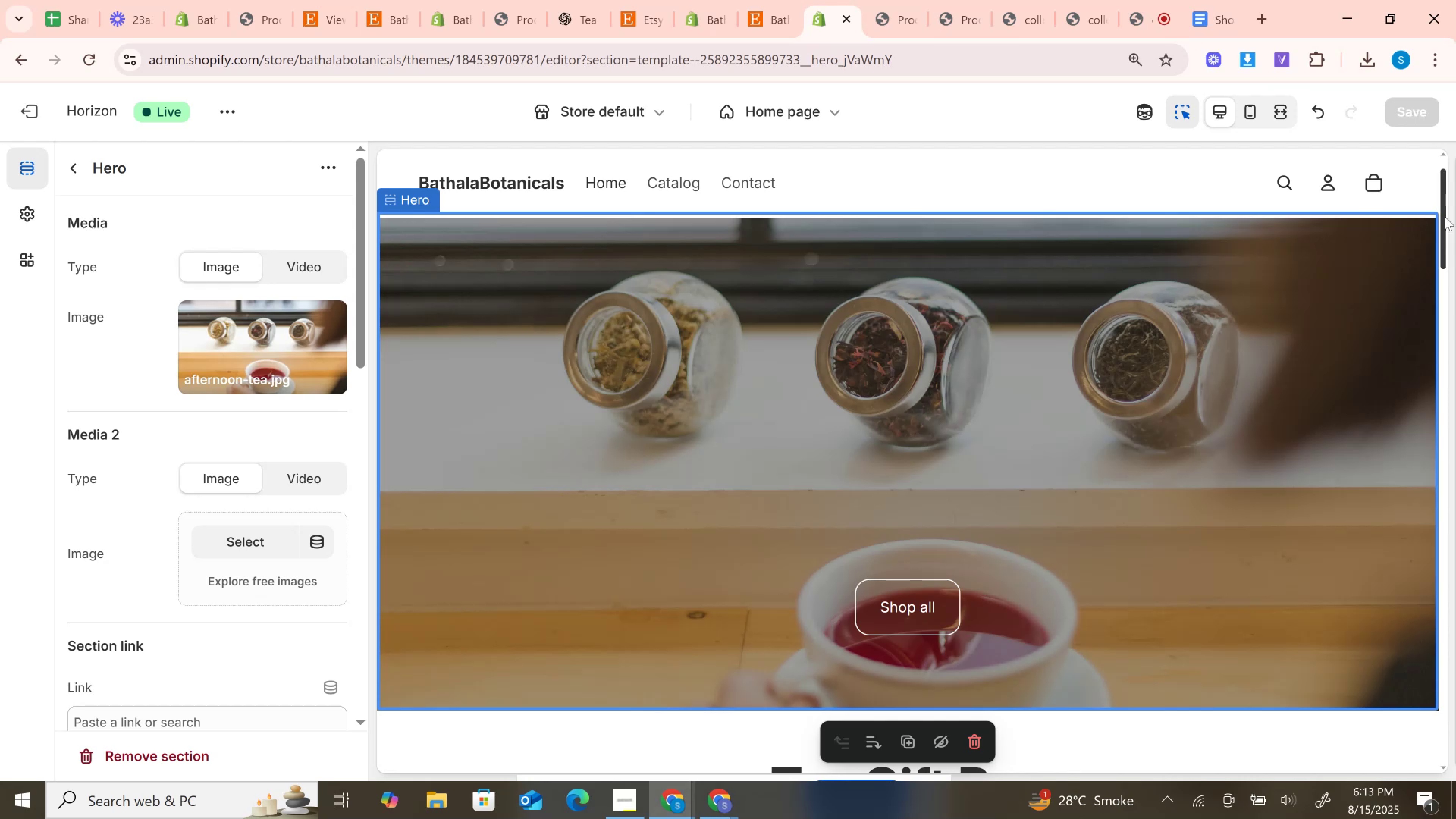 
wait(22.53)
 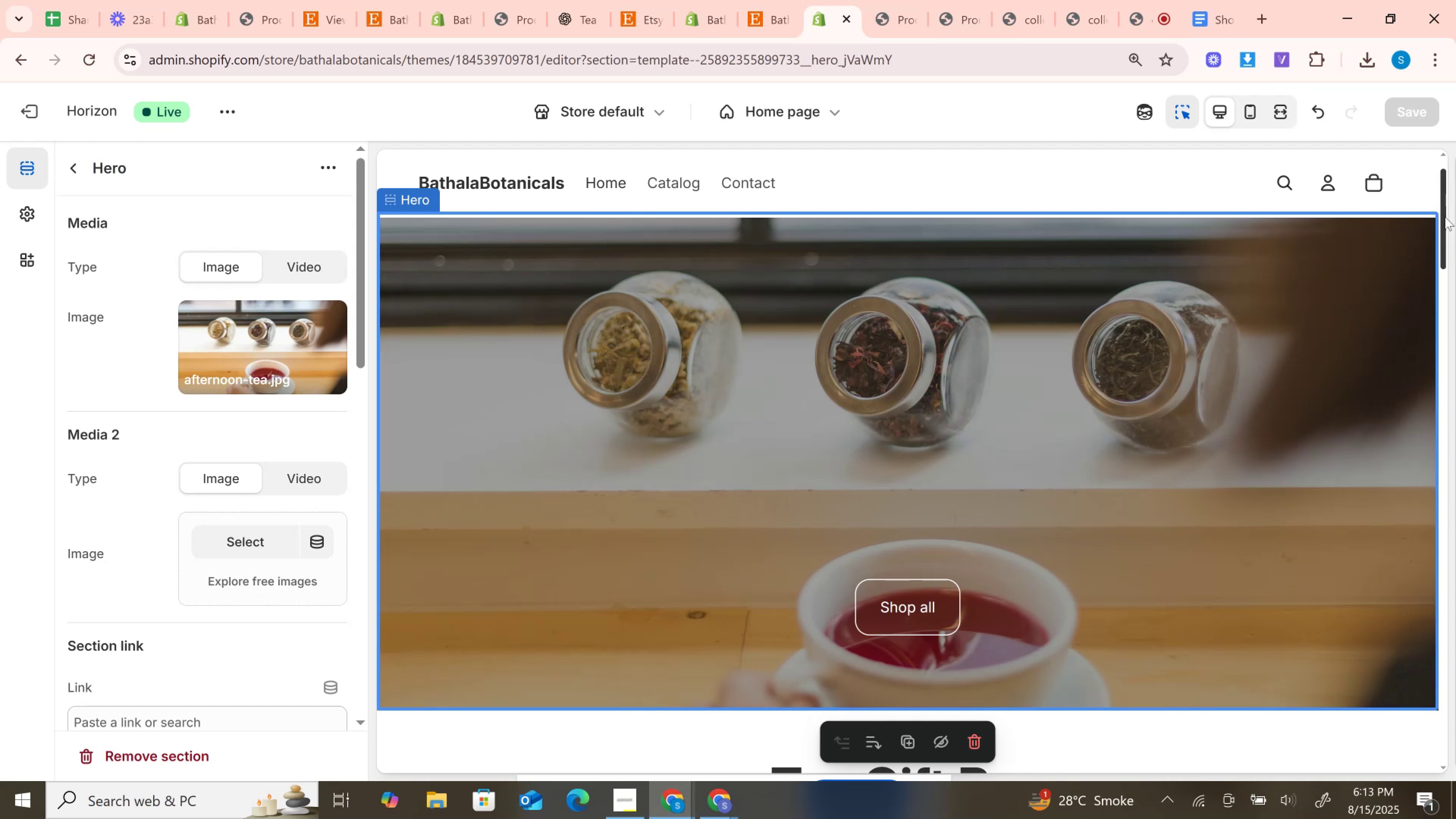 
mouse_move([846, 4])
 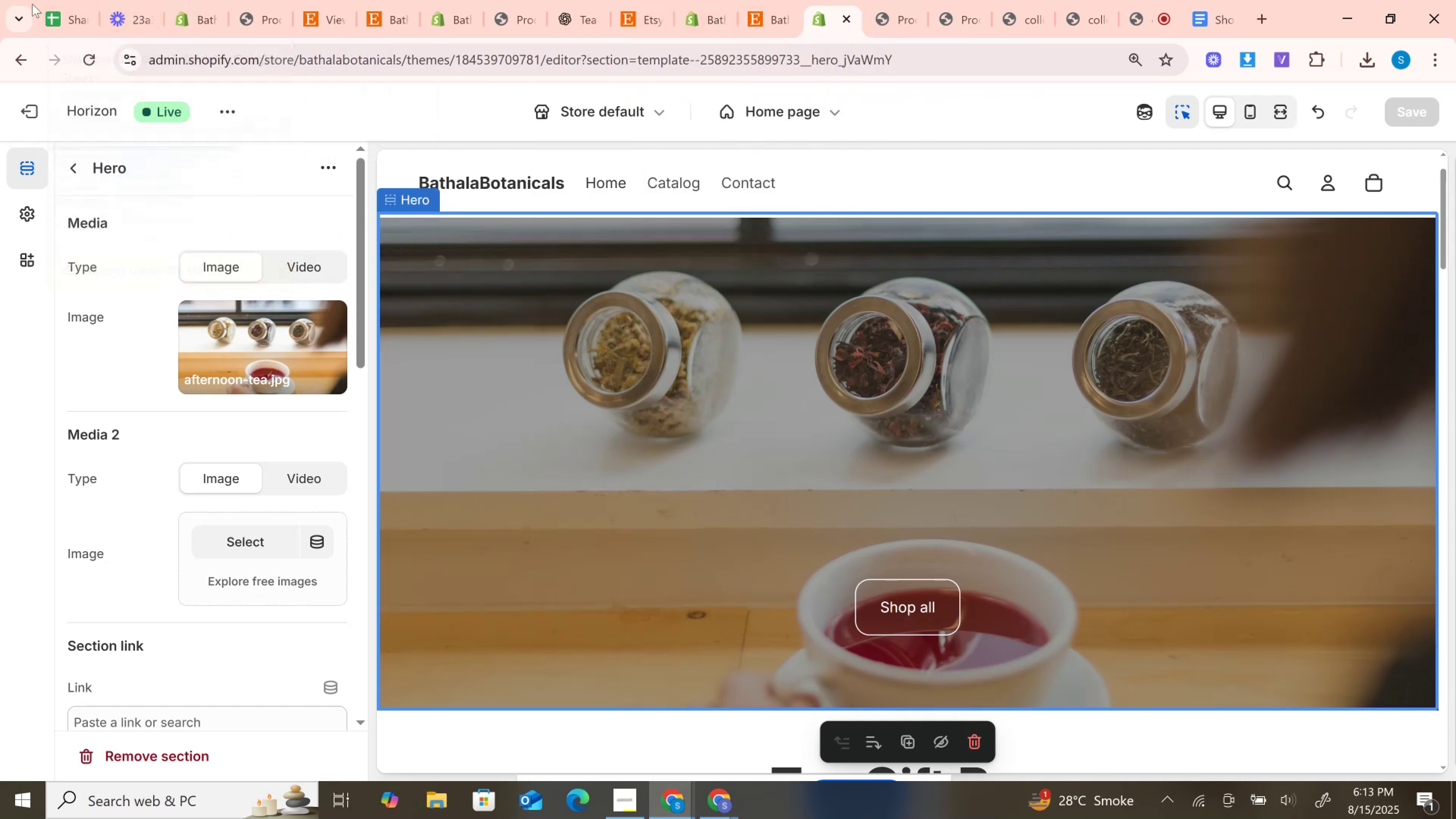 
left_click([55, 0])
 